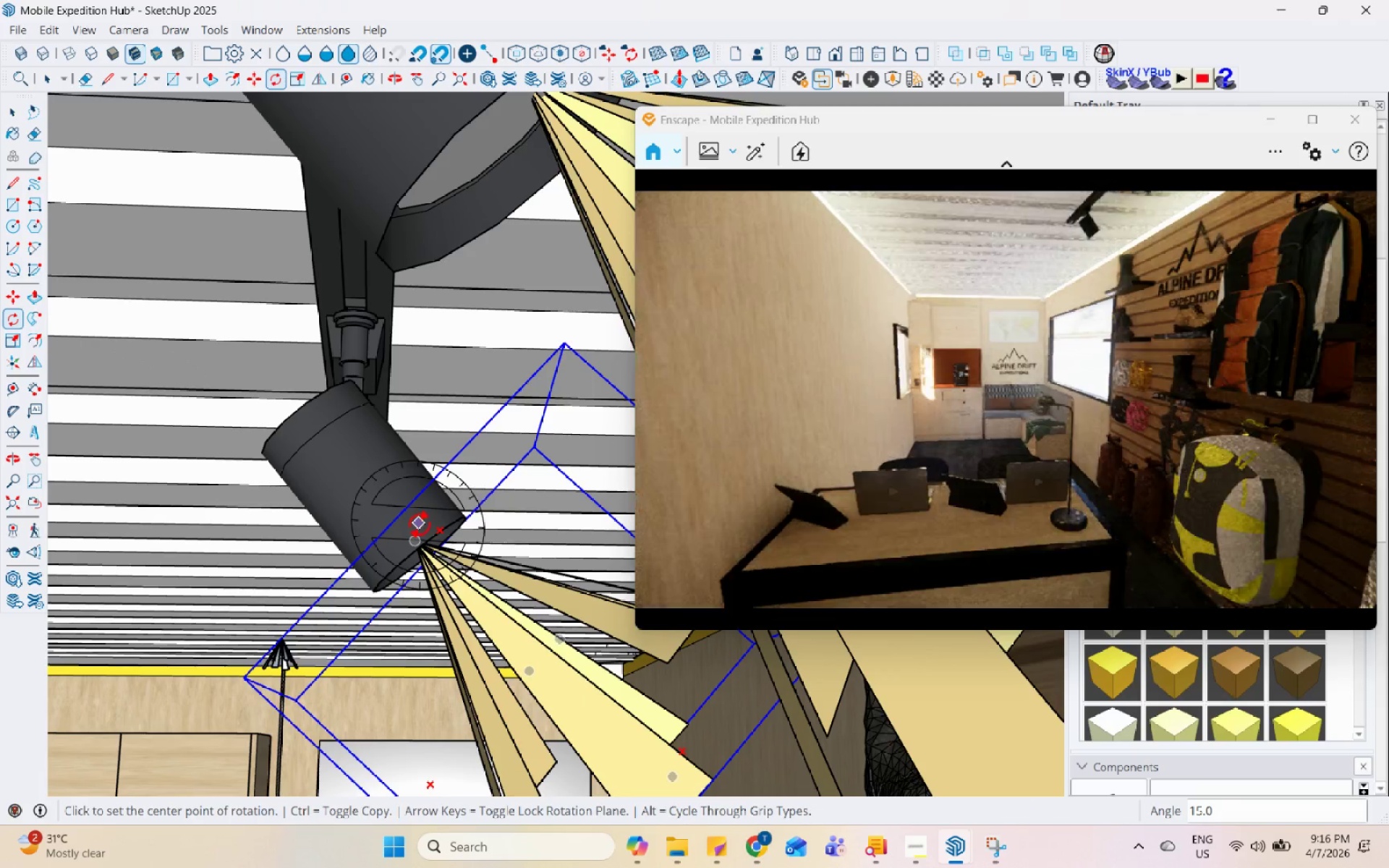 
key(Space)
 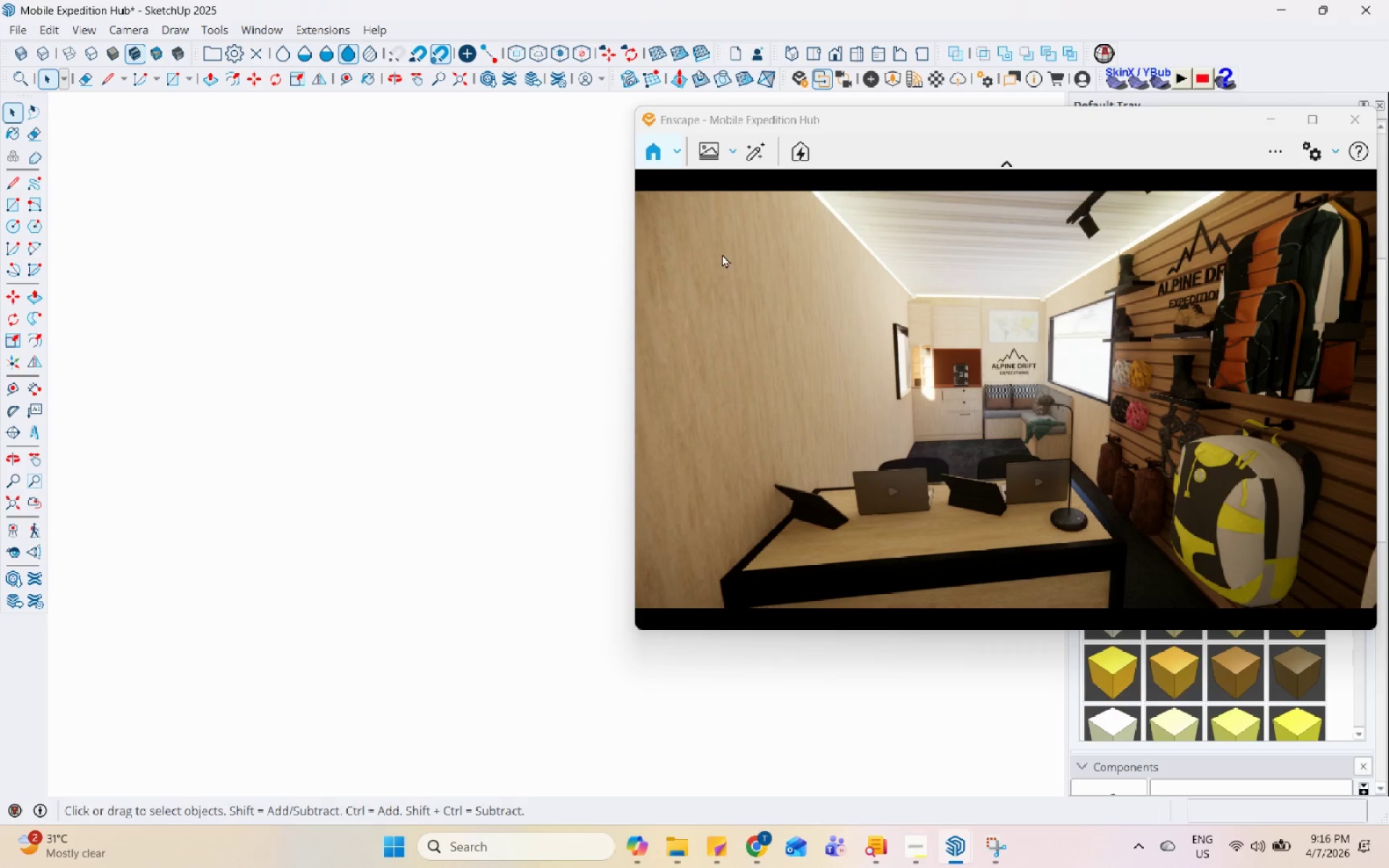 
scroll: coordinate [422, 525], scroll_direction: down, amount: 11.0
 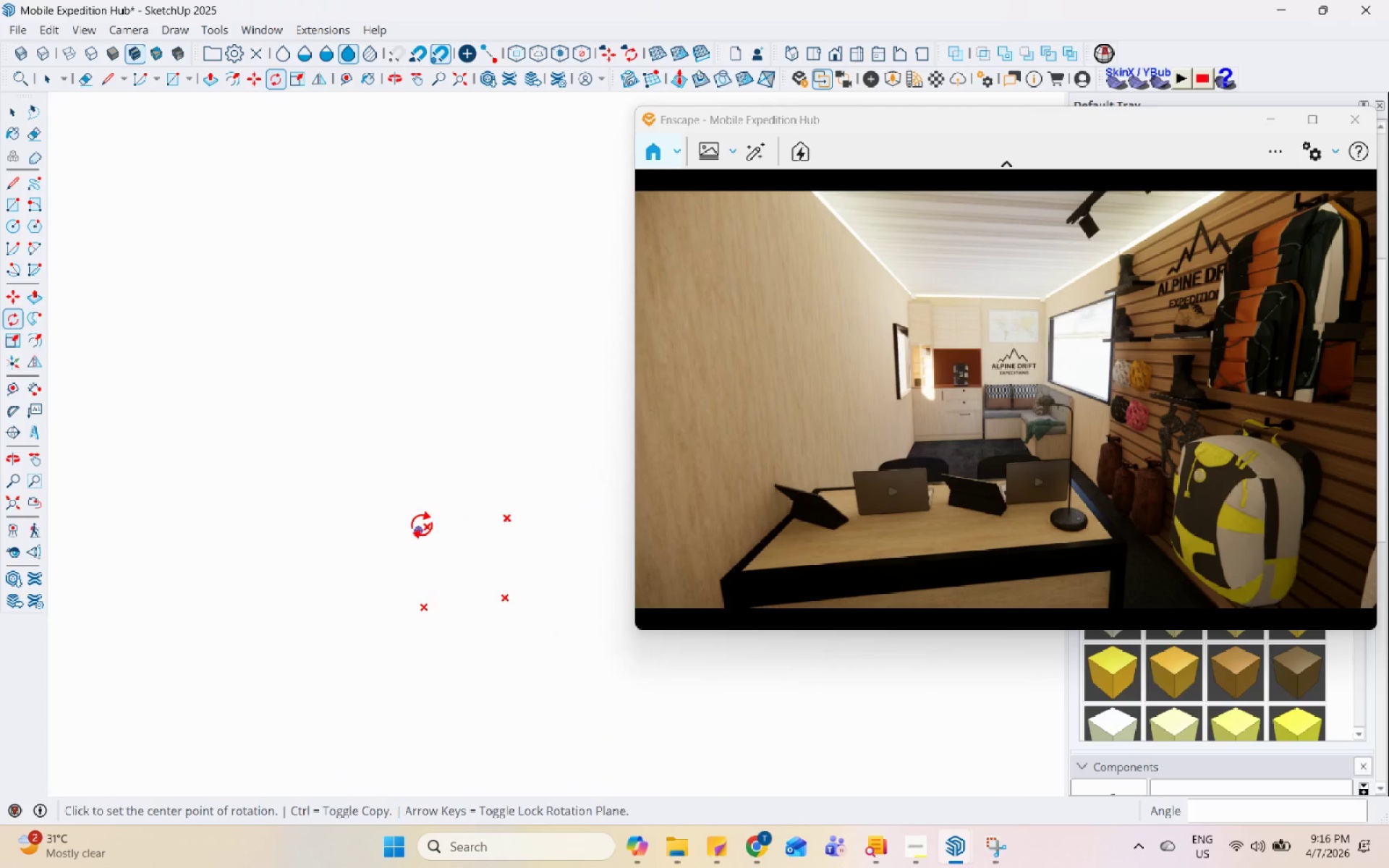 
scroll: coordinate [402, 443], scroll_direction: up, amount: 26.0
 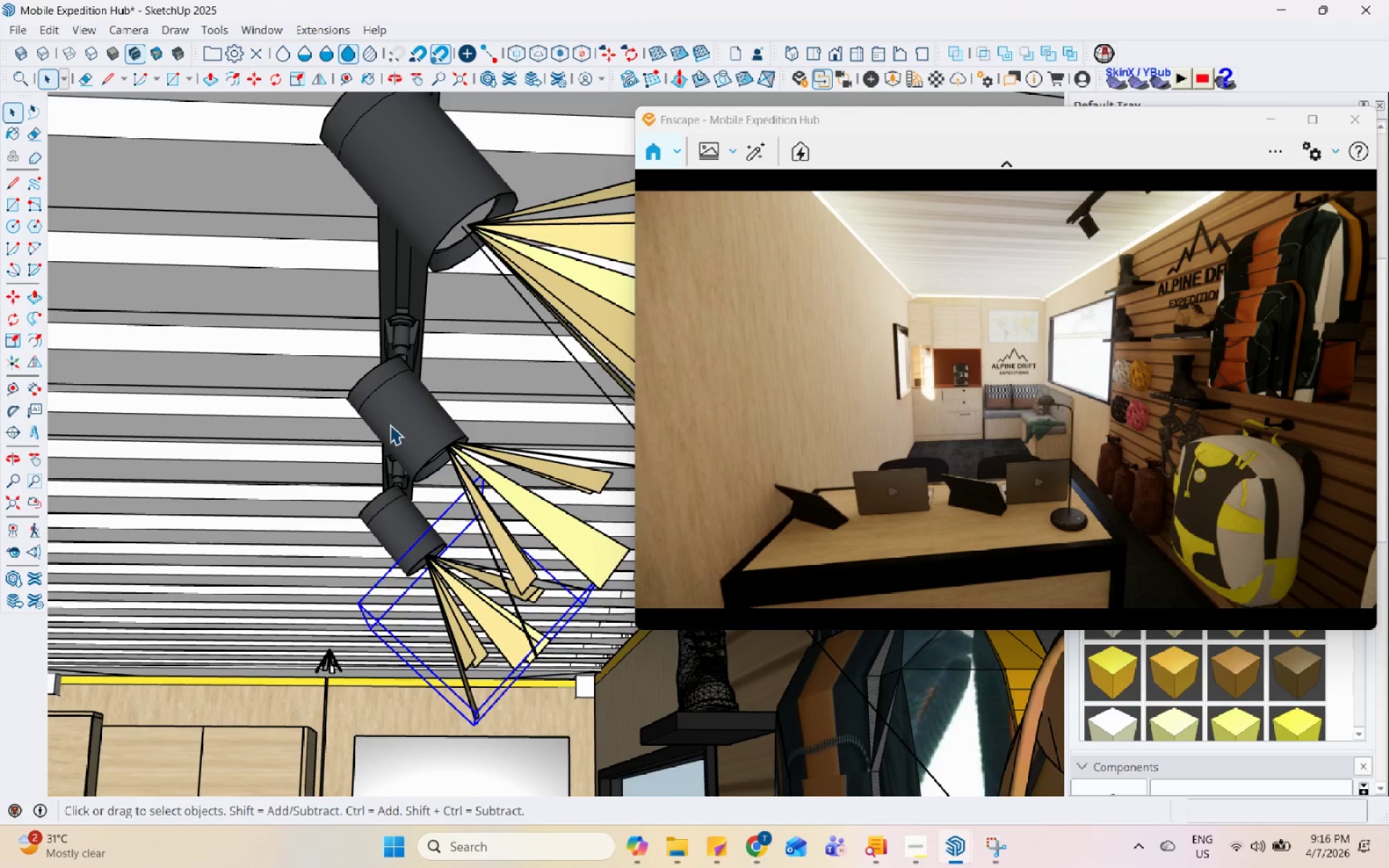 
scroll: coordinate [390, 425], scroll_direction: down, amount: 1.0
 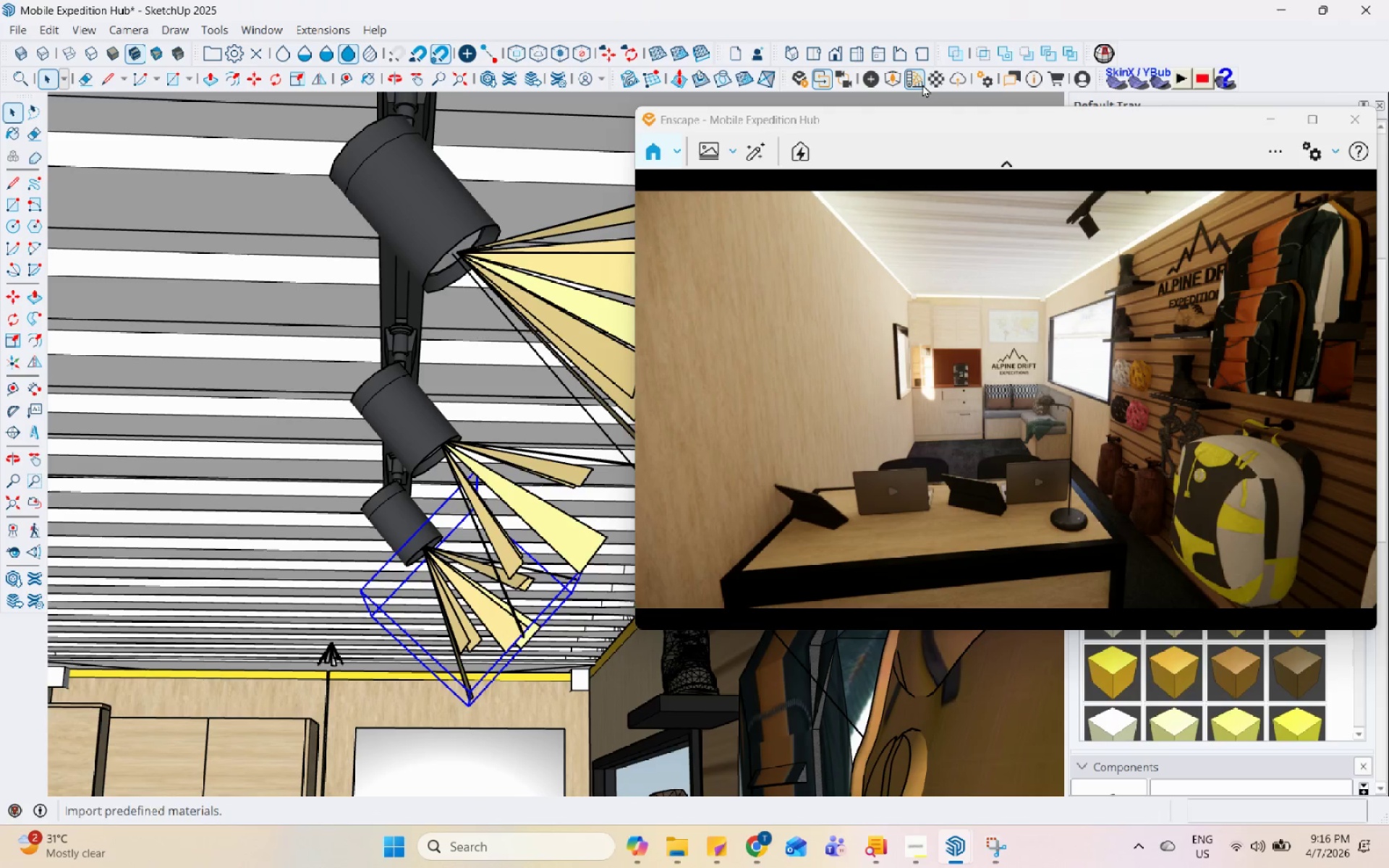 
left_click([930, 79])
 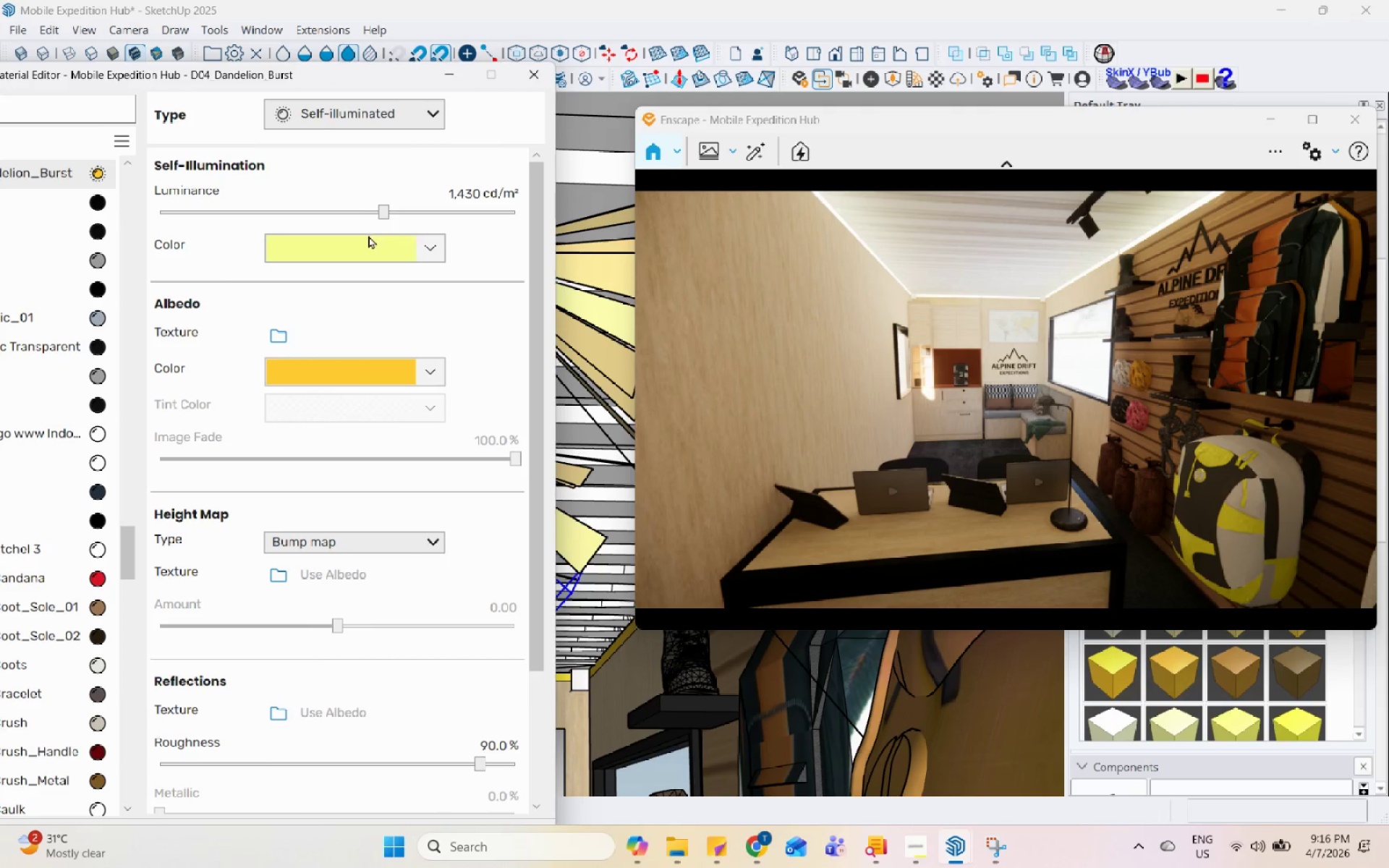 
left_click([370, 215])
 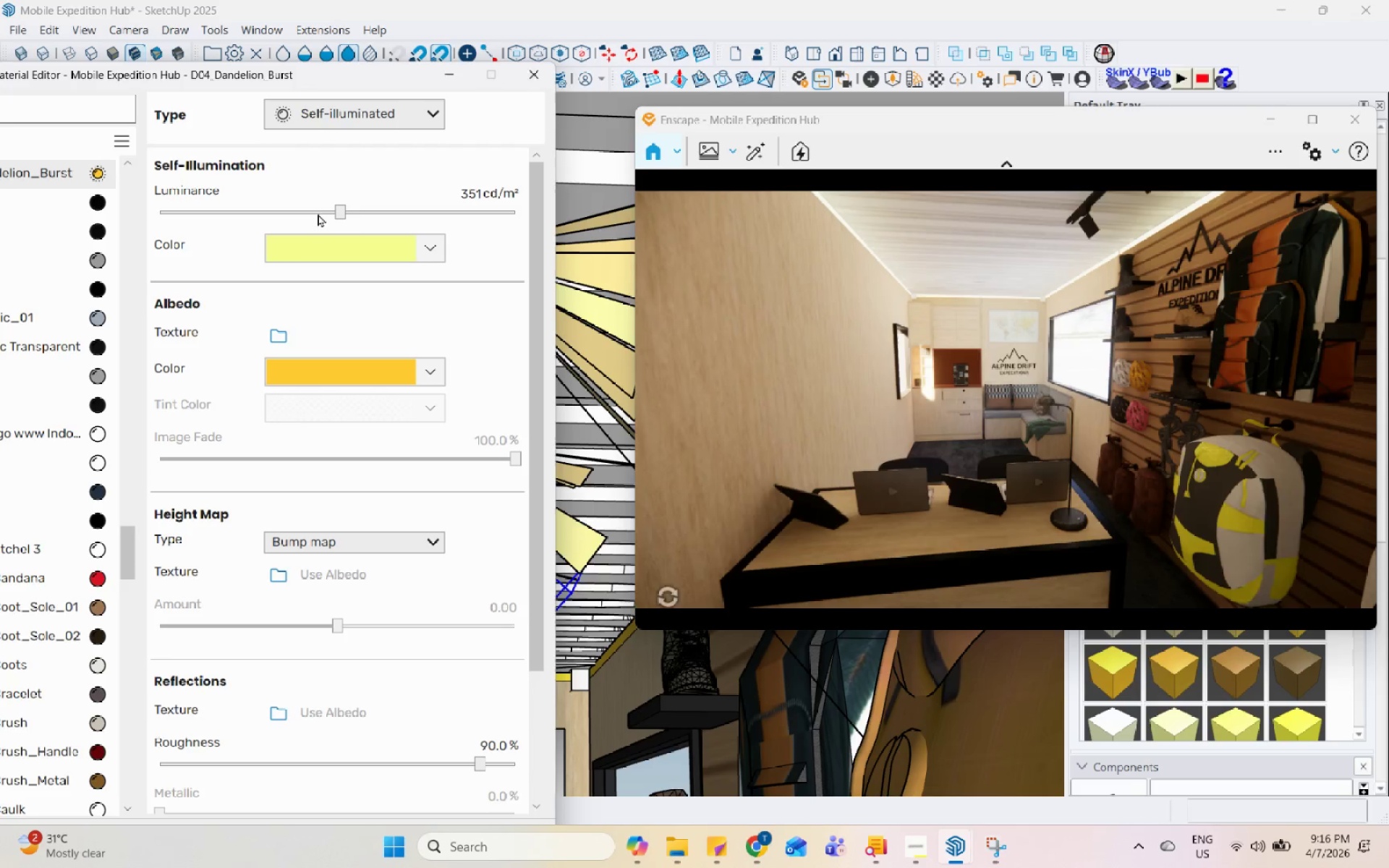 
left_click([277, 210])
 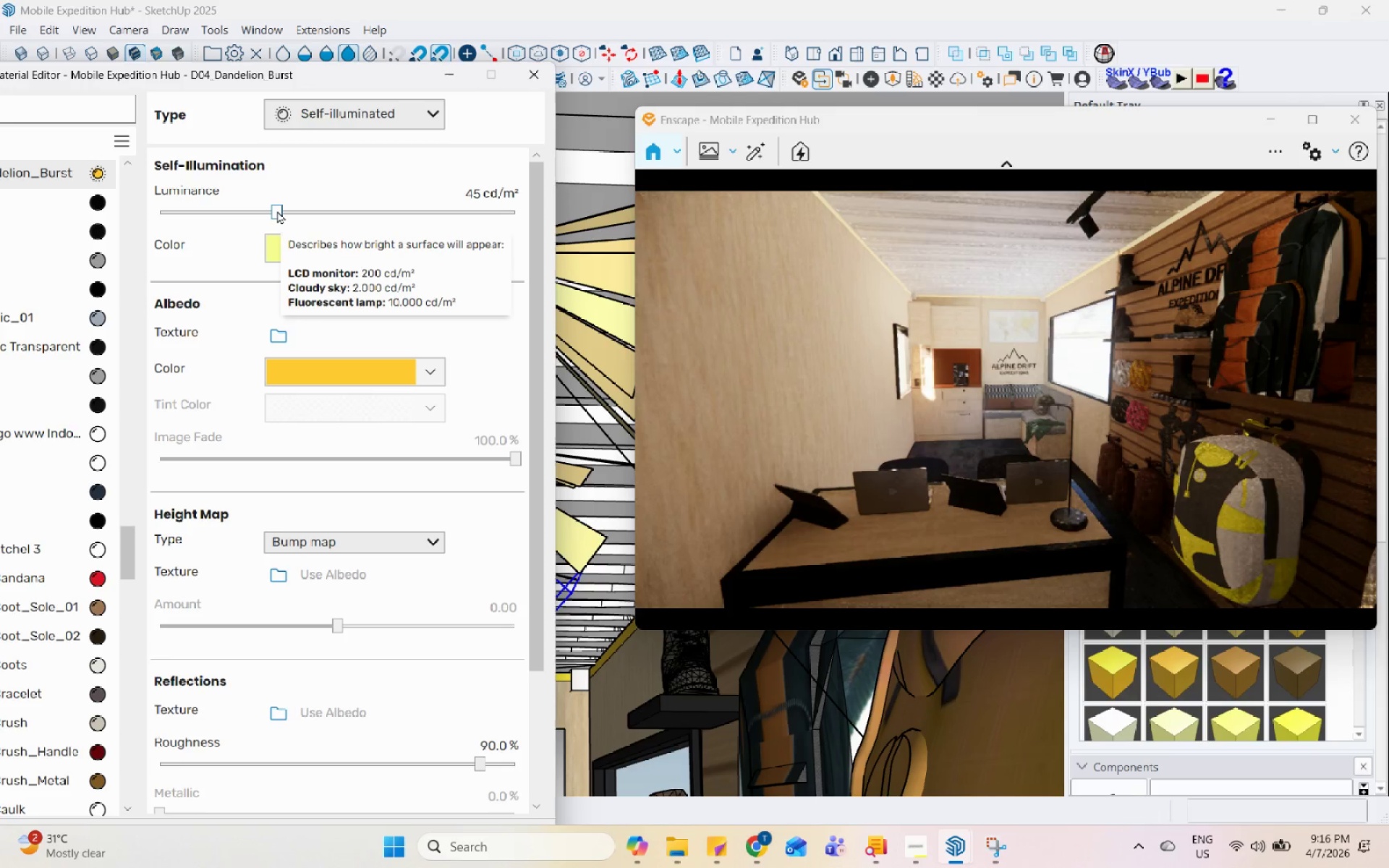 
left_click([336, 210])
 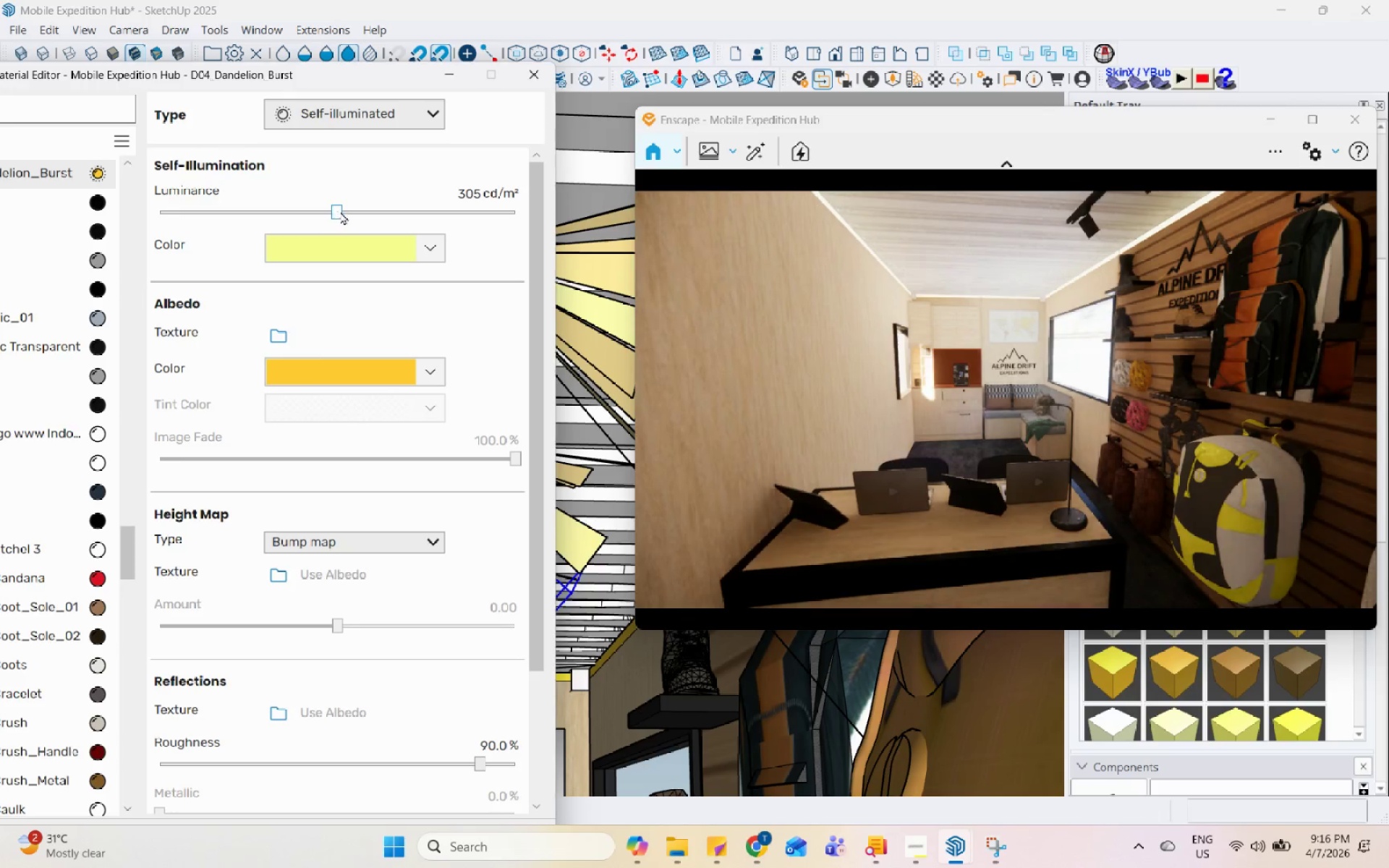 
left_click([381, 216])
 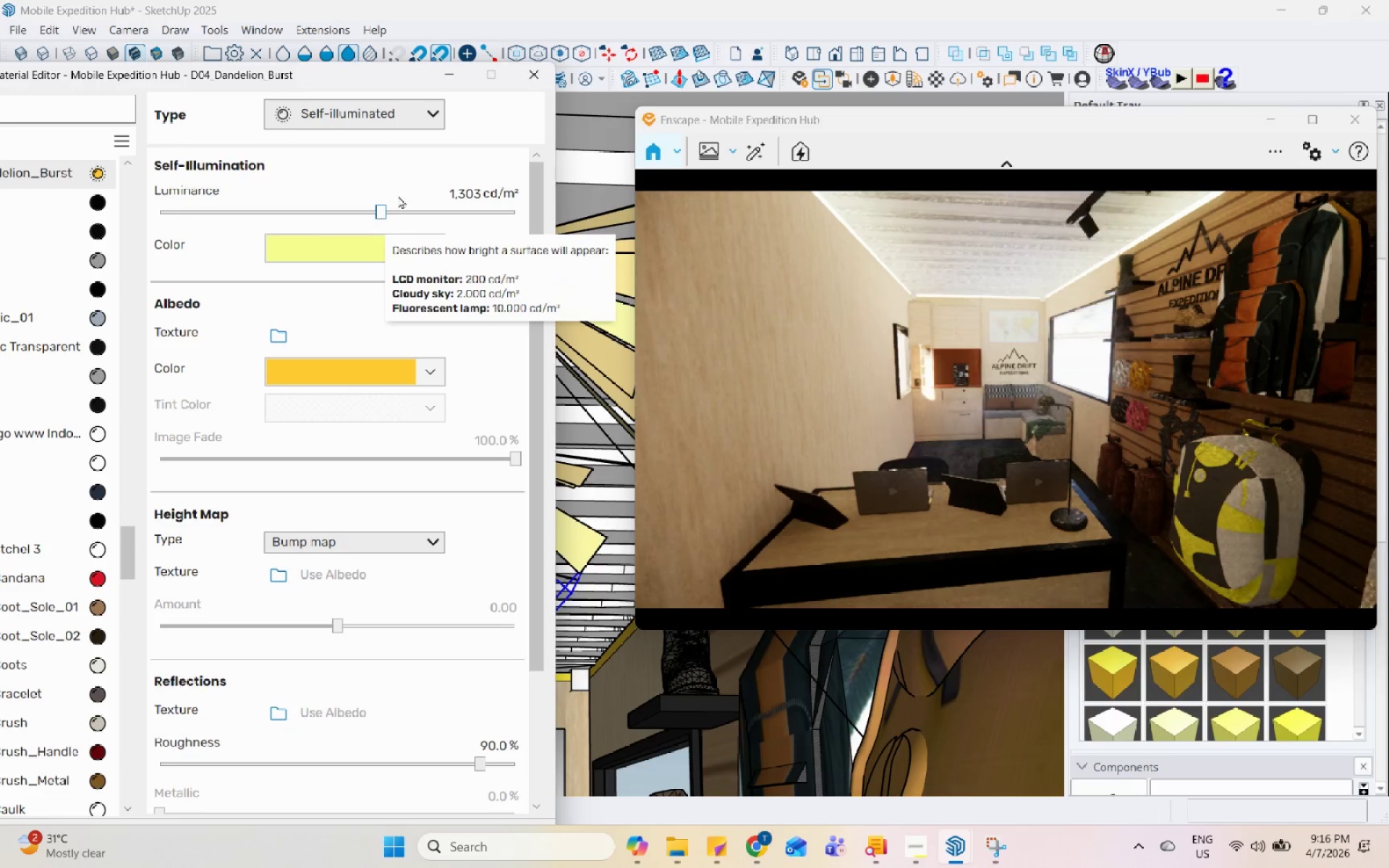 
left_click([445, 79])
 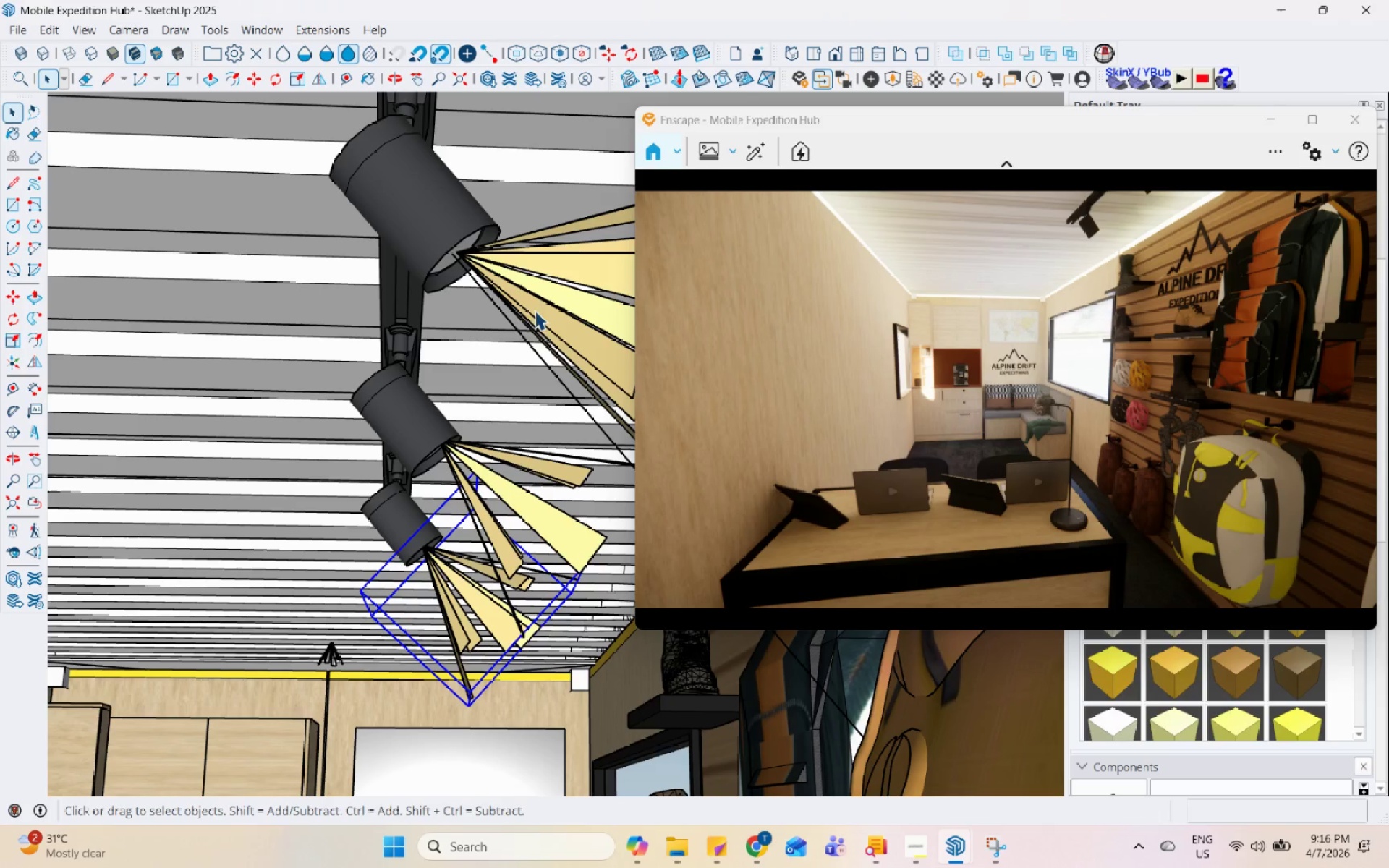 
left_click([553, 301])
 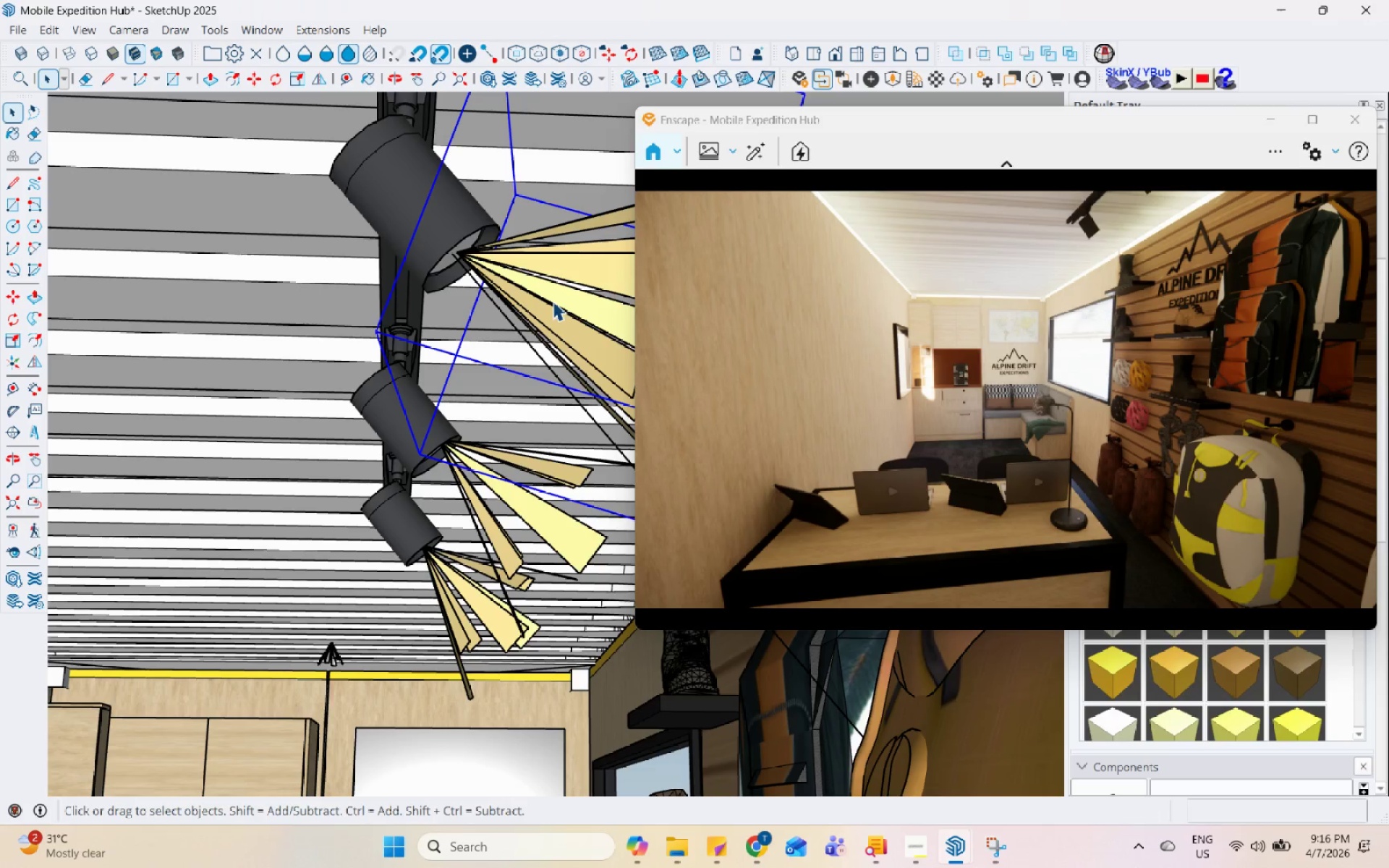 
double_click([553, 301])
 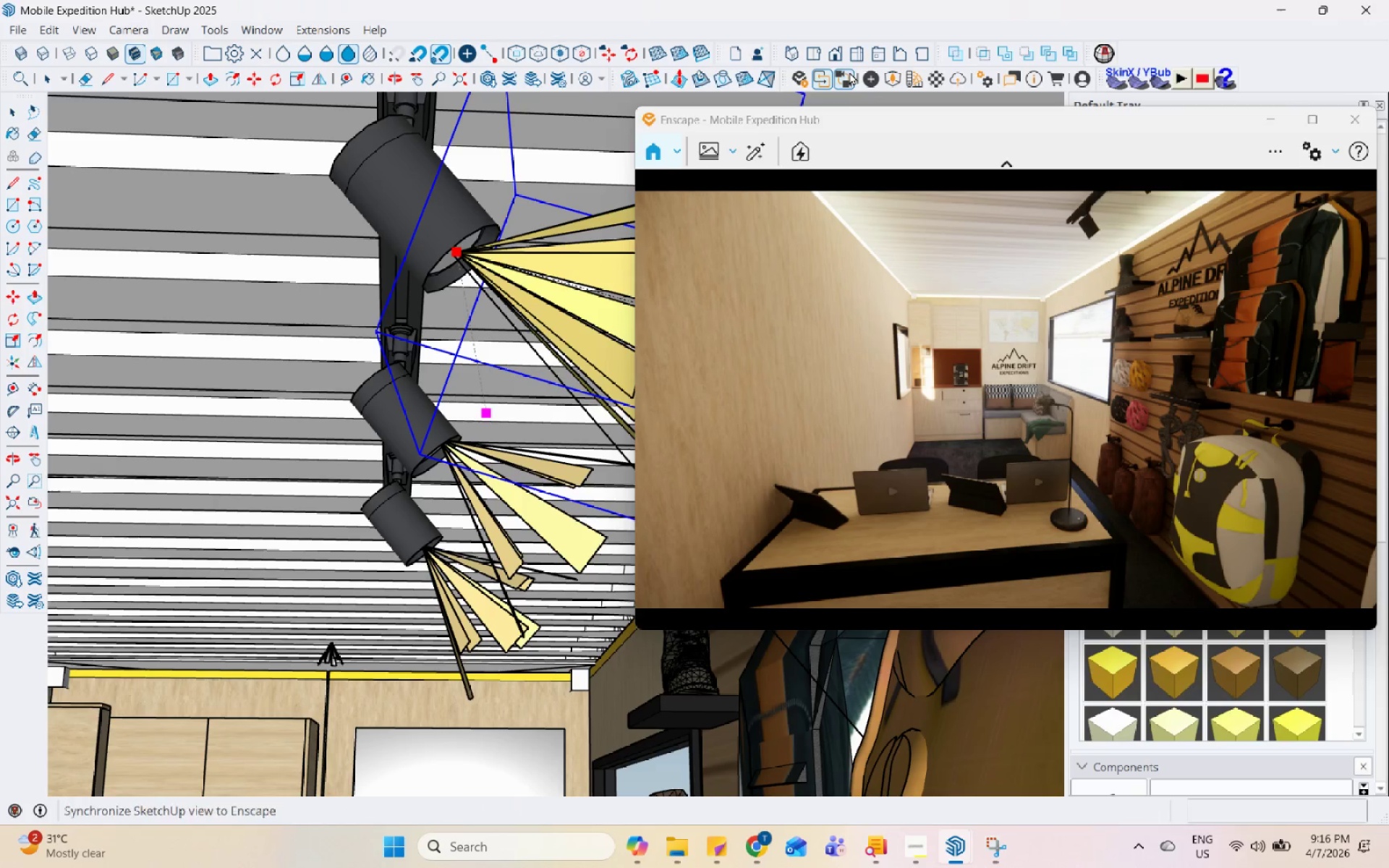 
left_click([869, 78])
 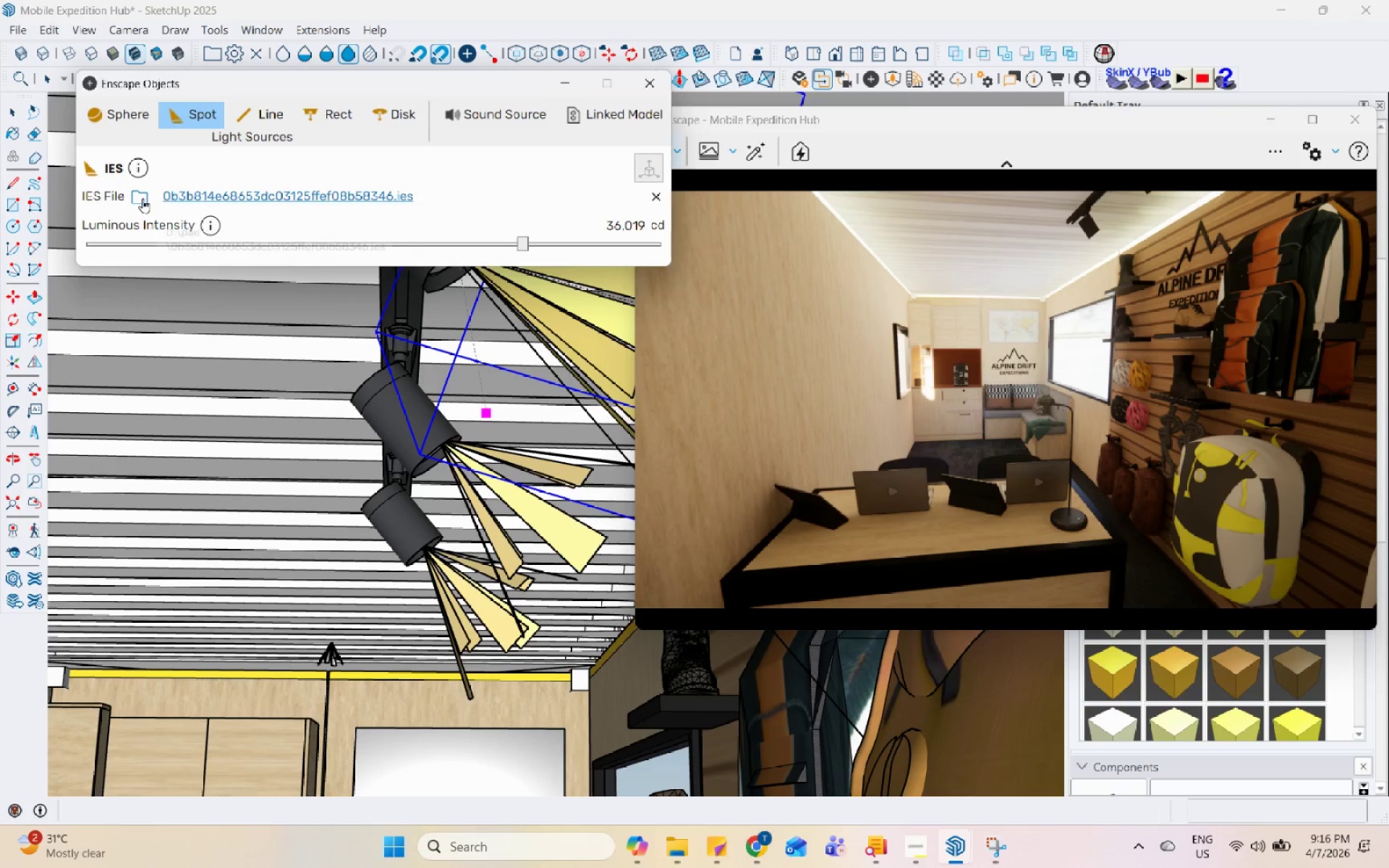 
left_click([228, 197])
 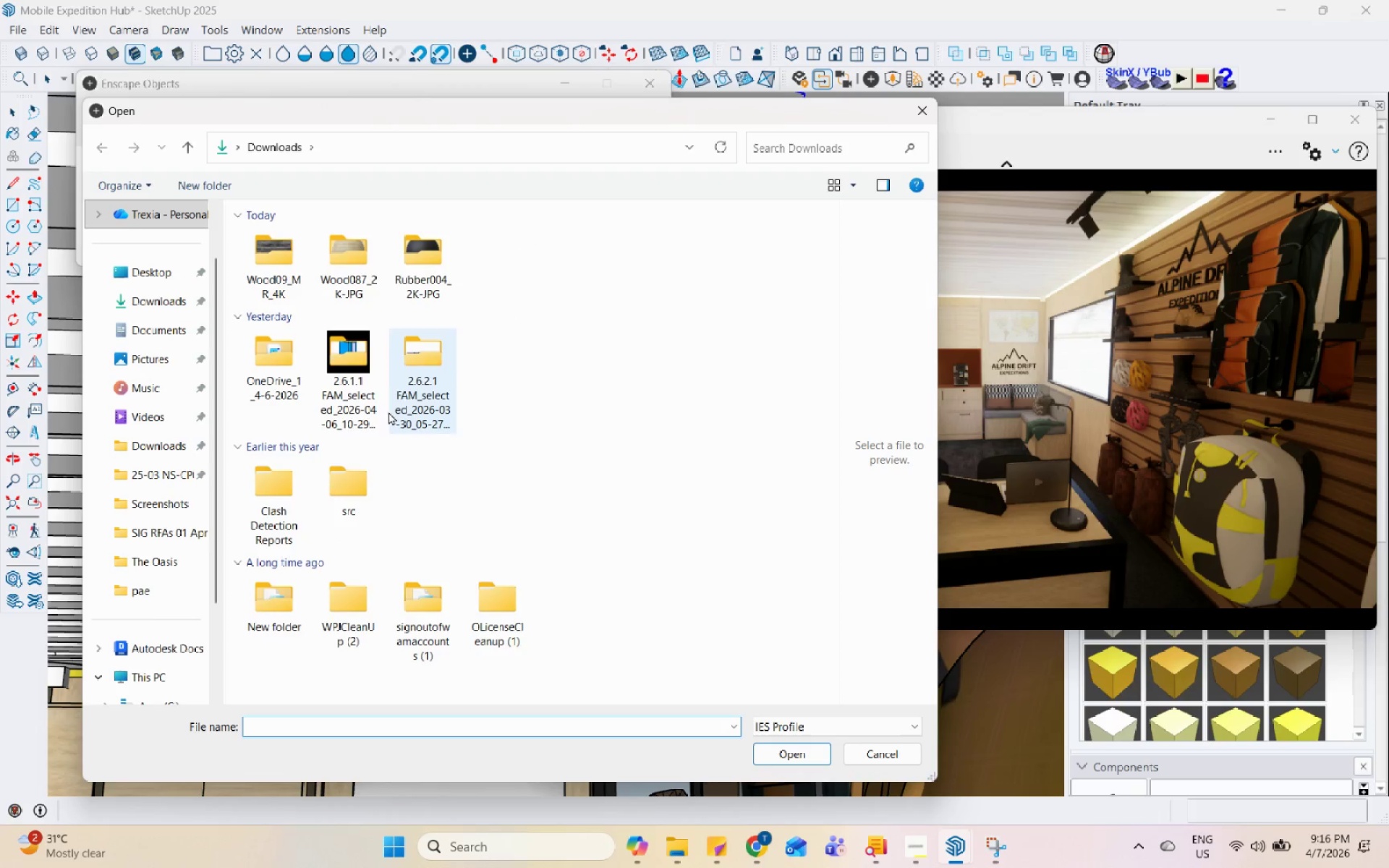 
scroll: coordinate [138, 561], scroll_direction: down, amount: 2.0
 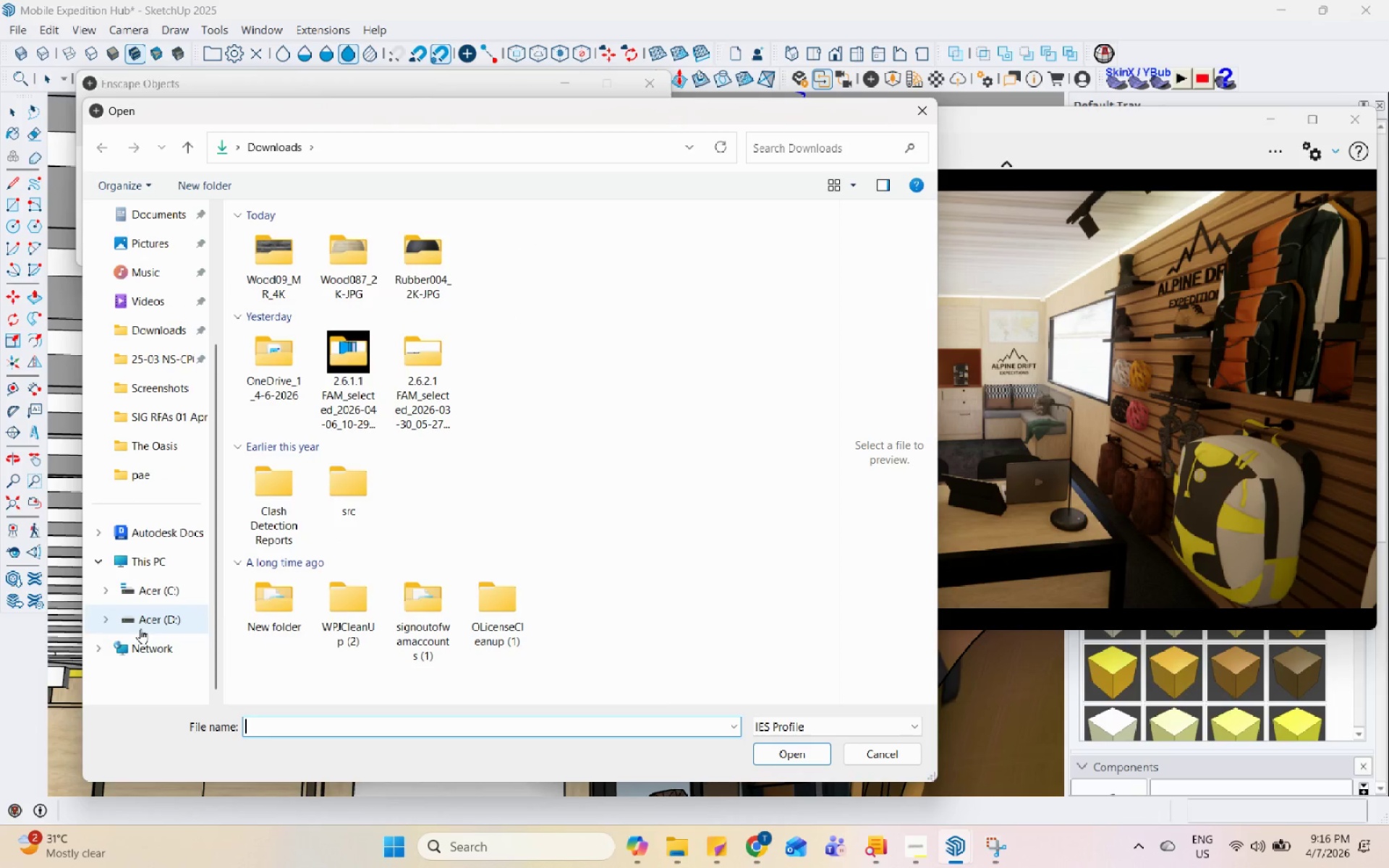 
left_click([149, 617])
 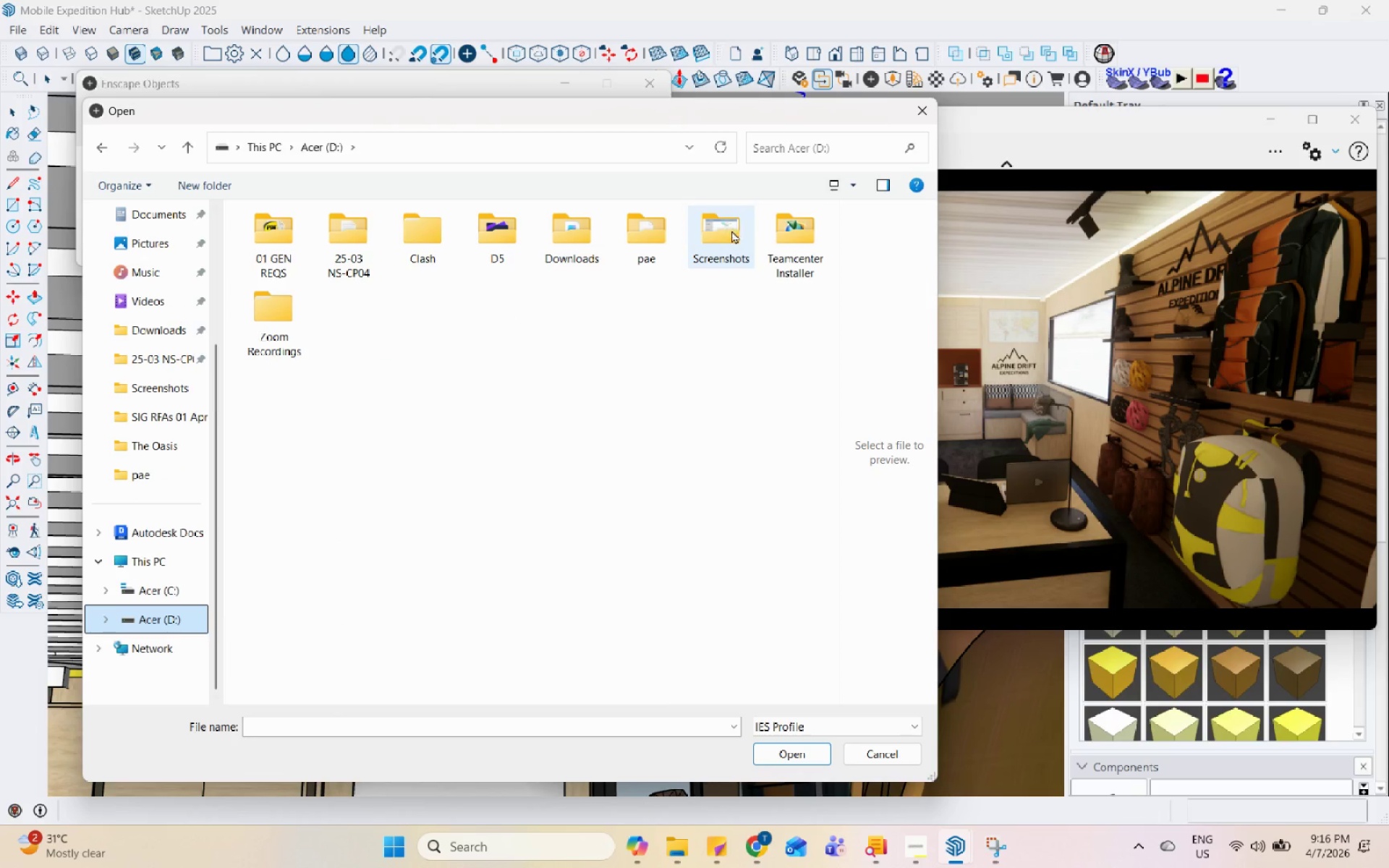 
double_click([660, 247])
 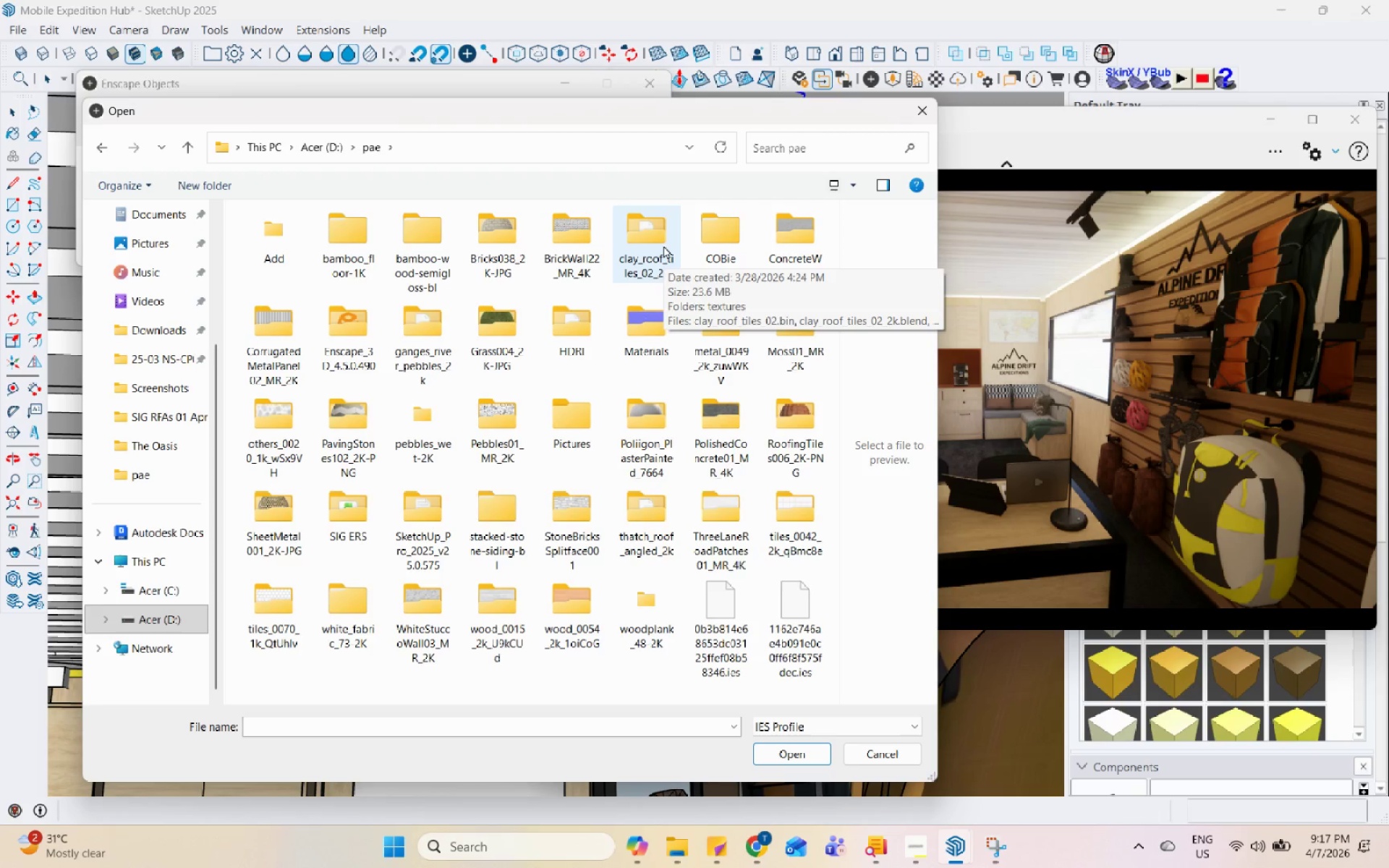 
wait(14.75)
 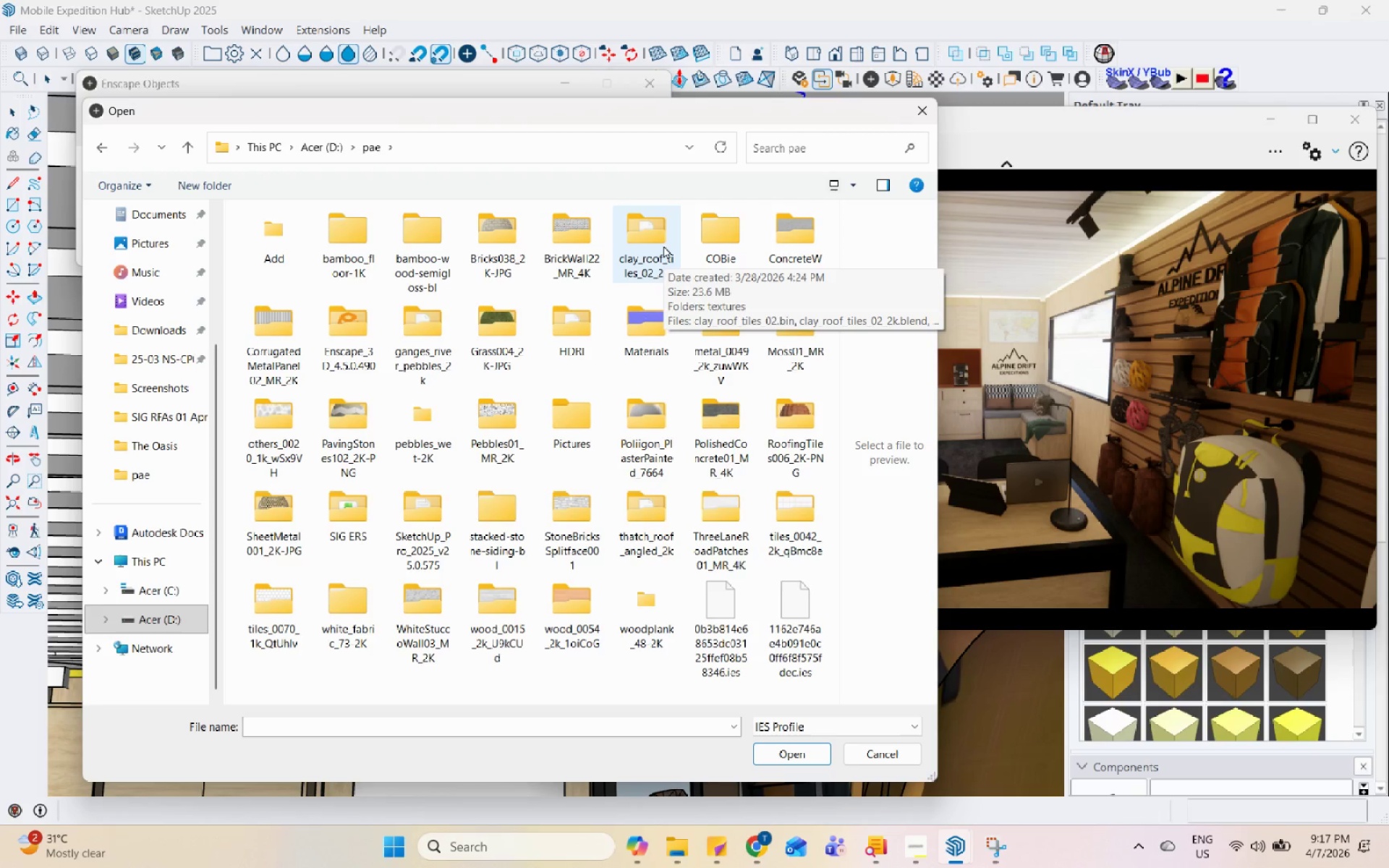 
scroll: coordinate [737, 616], scroll_direction: down, amount: 3.0
 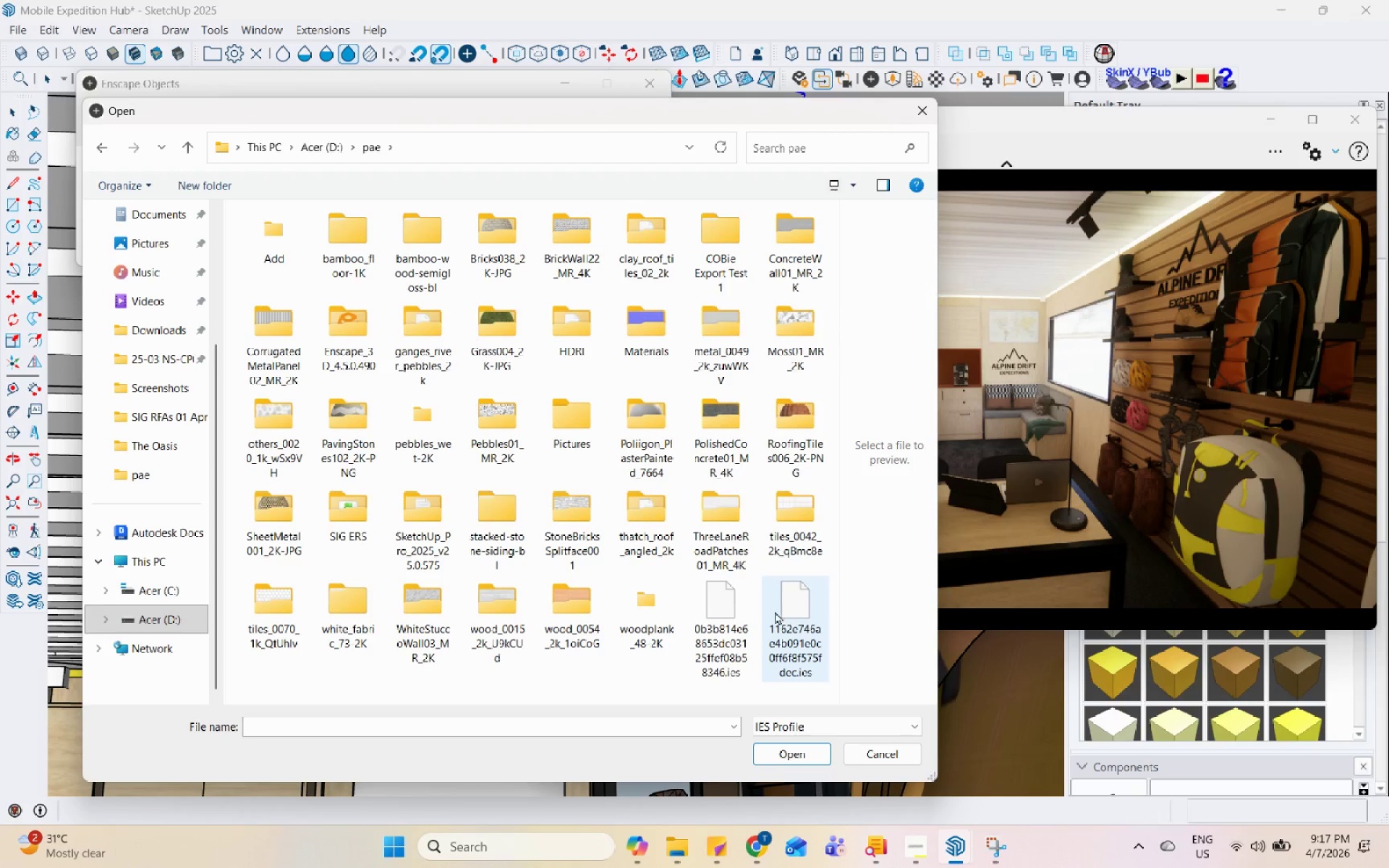 
left_click([730, 612])
 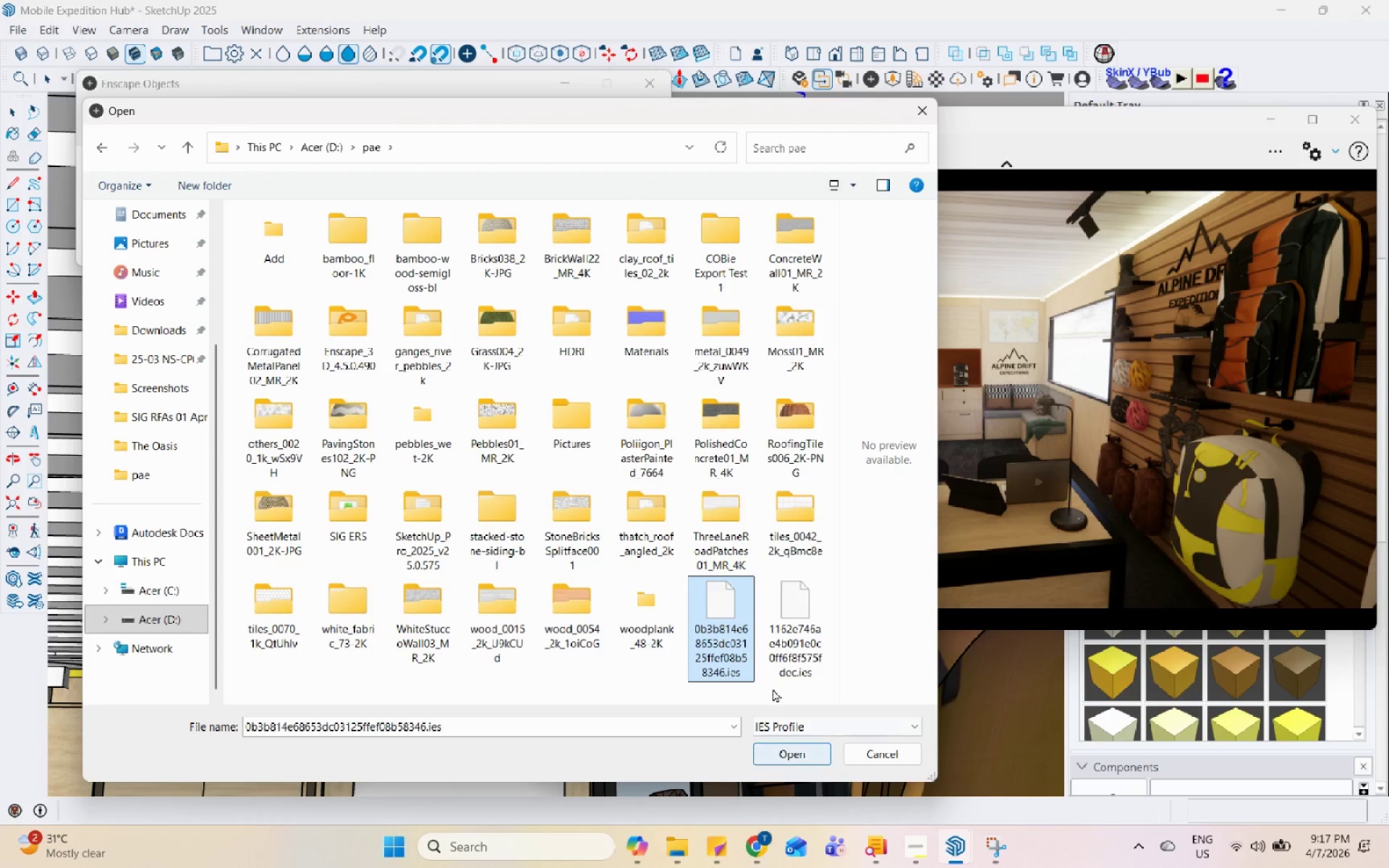 
left_click([779, 623])
 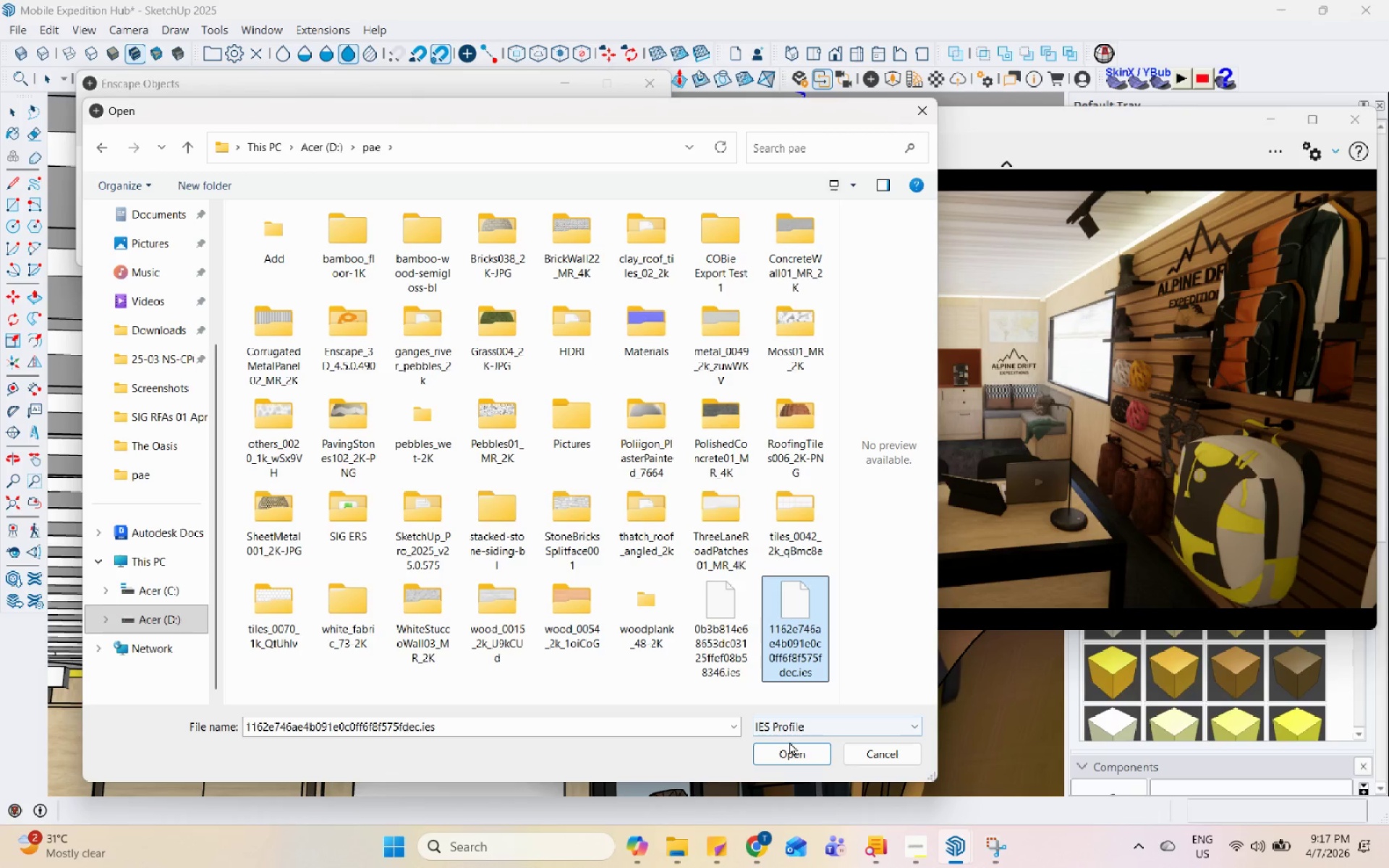 
left_click([794, 745])
 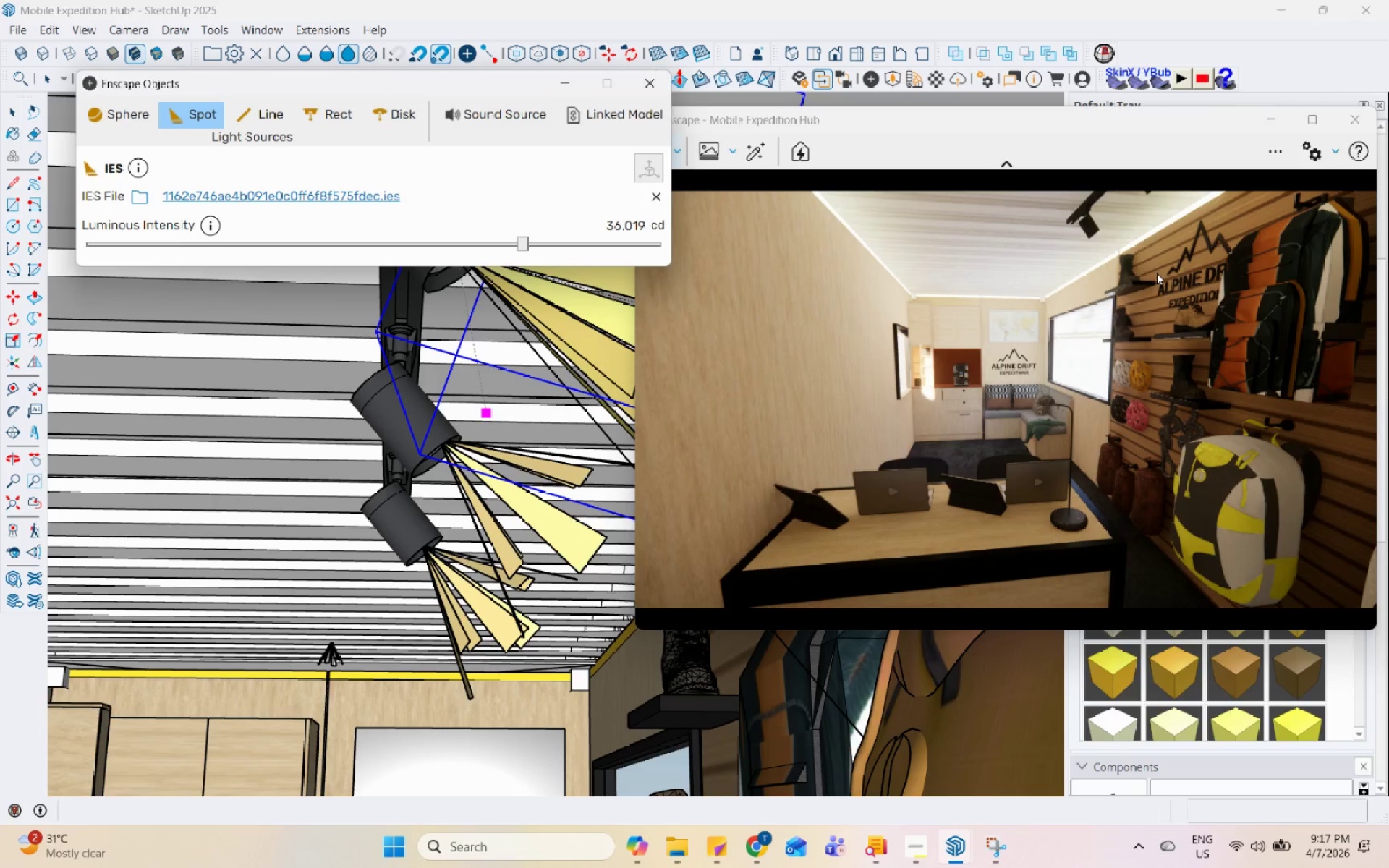 
left_click([754, 837])
 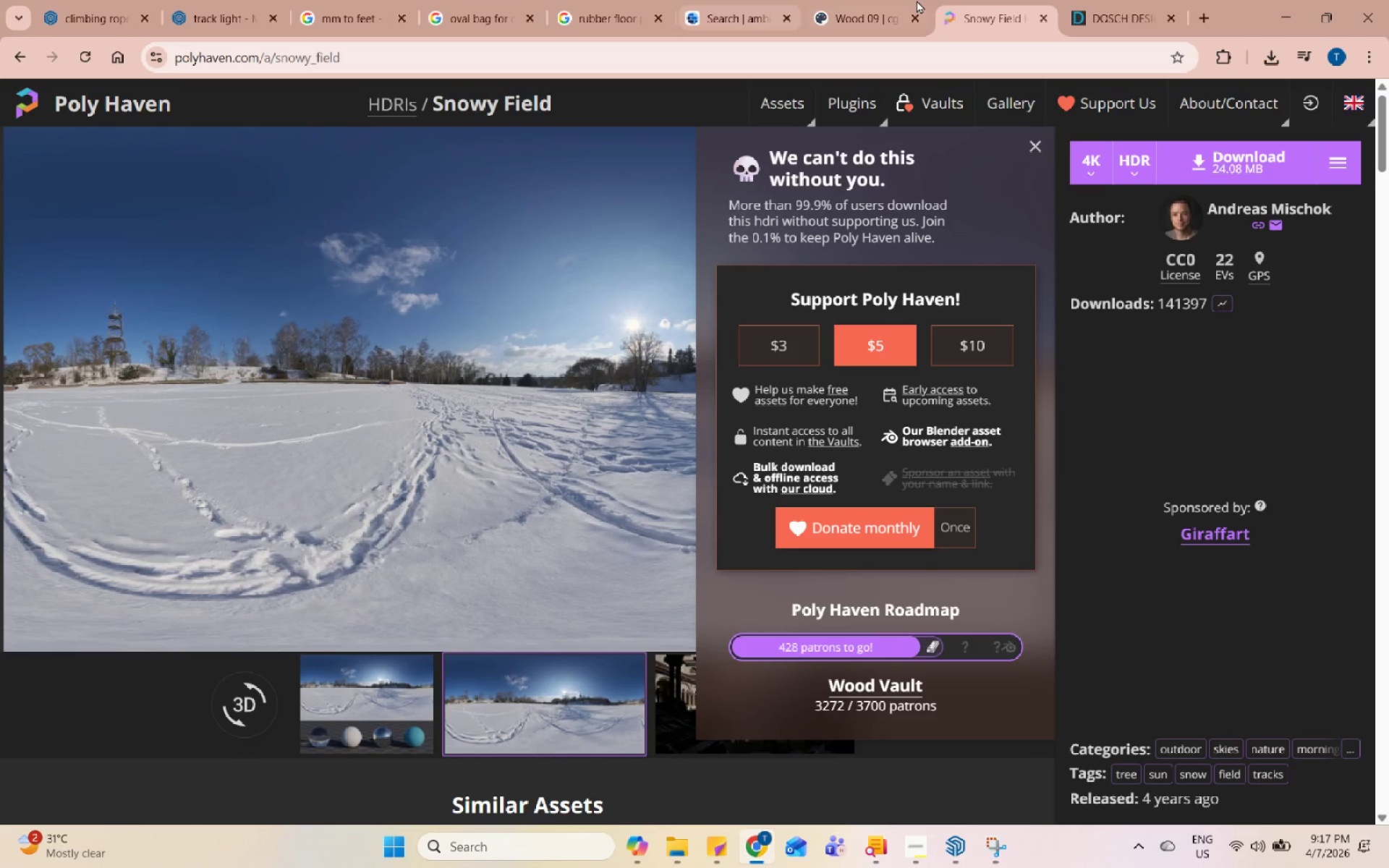 
left_click([1126, 0])
 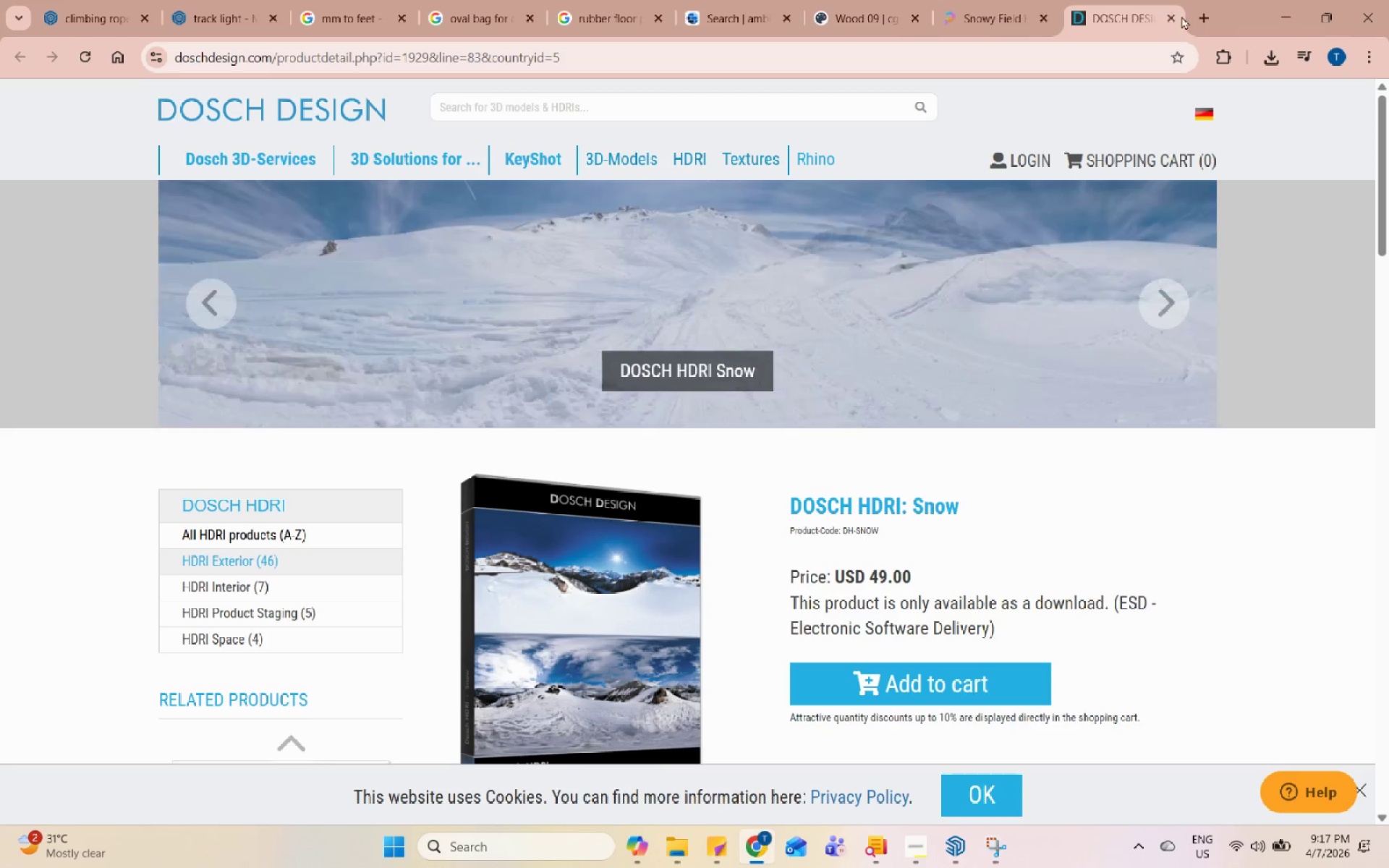 
left_click([1194, 16])
 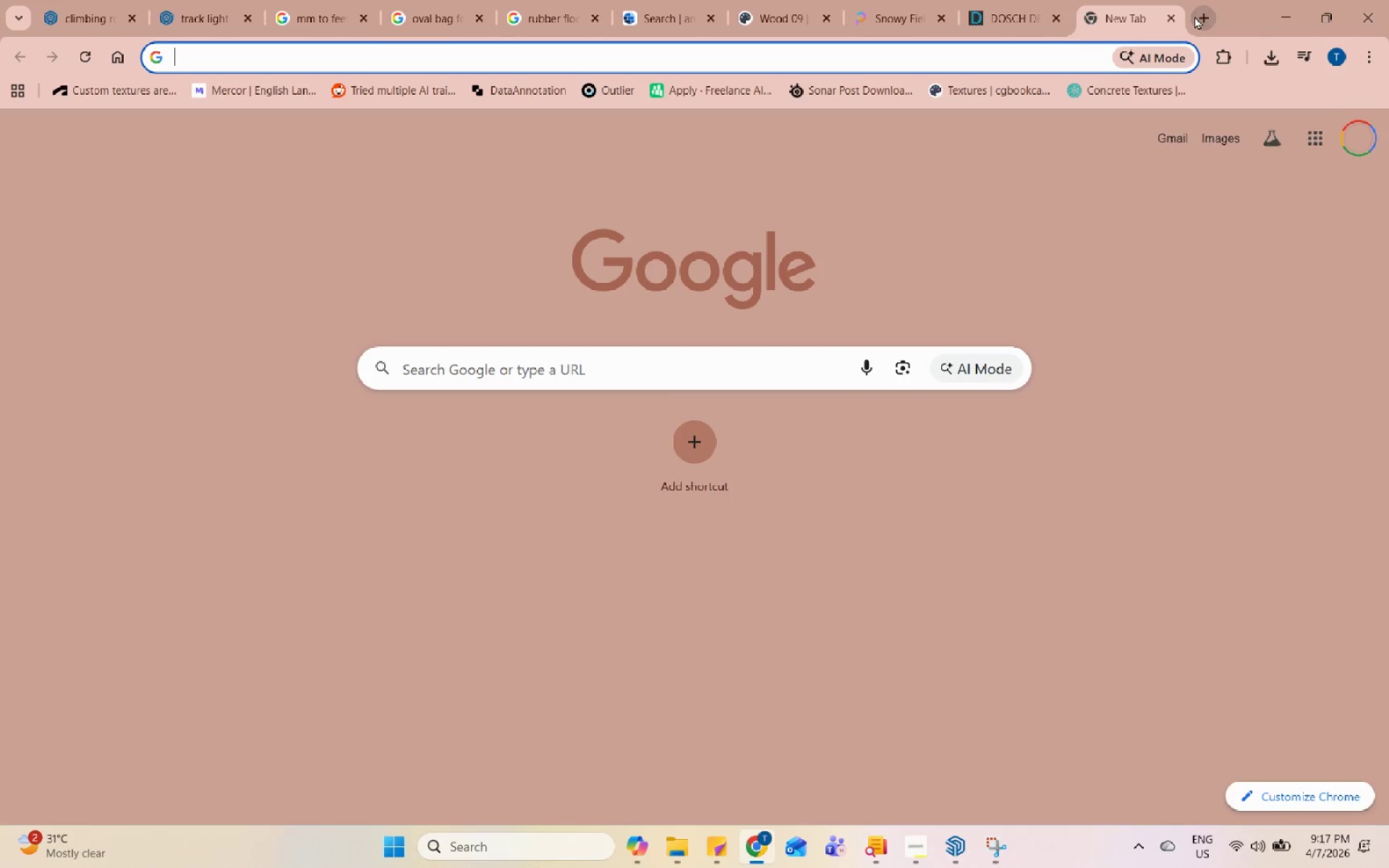 
type(ies spo)
 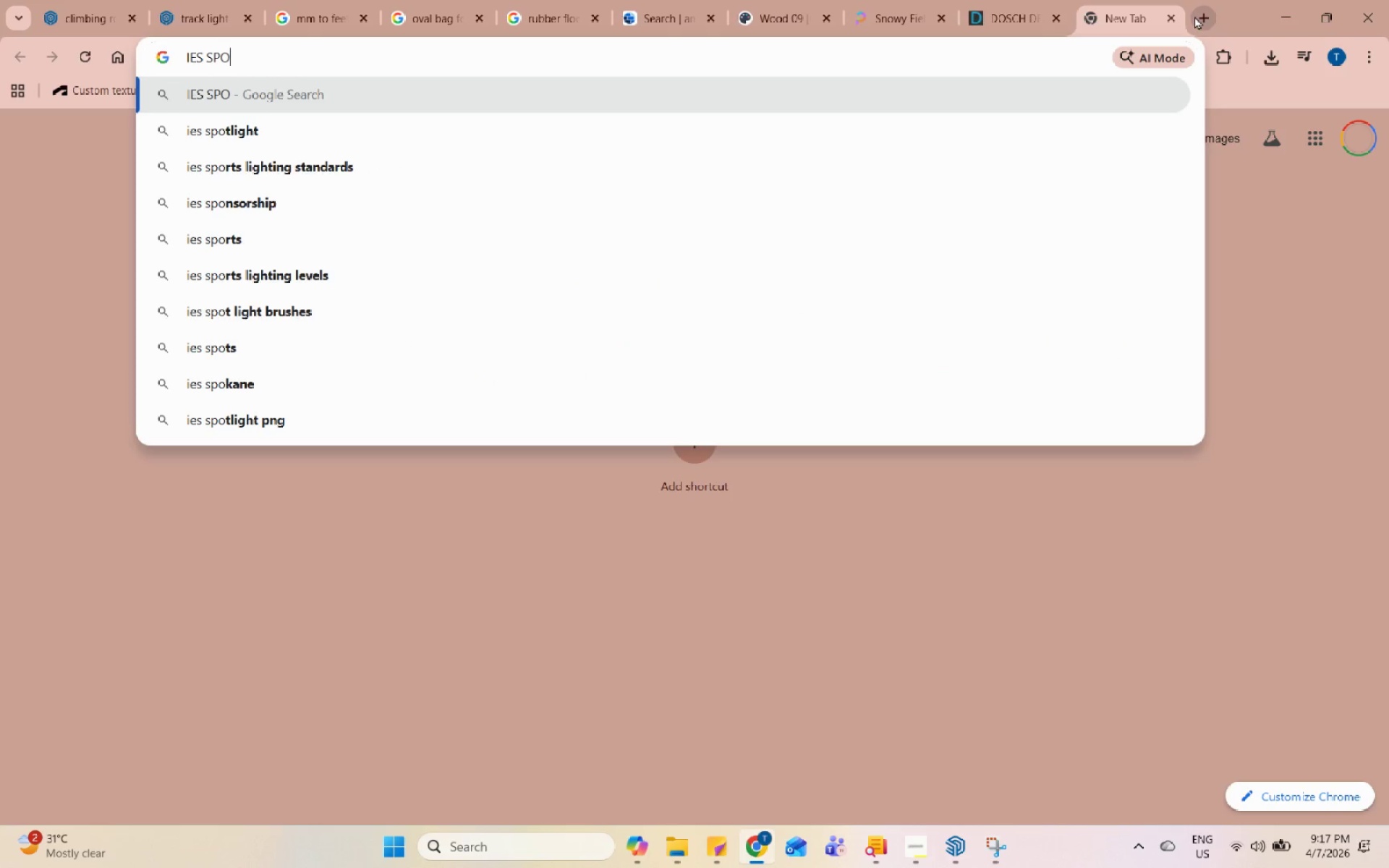 
left_click([1113, 138])
 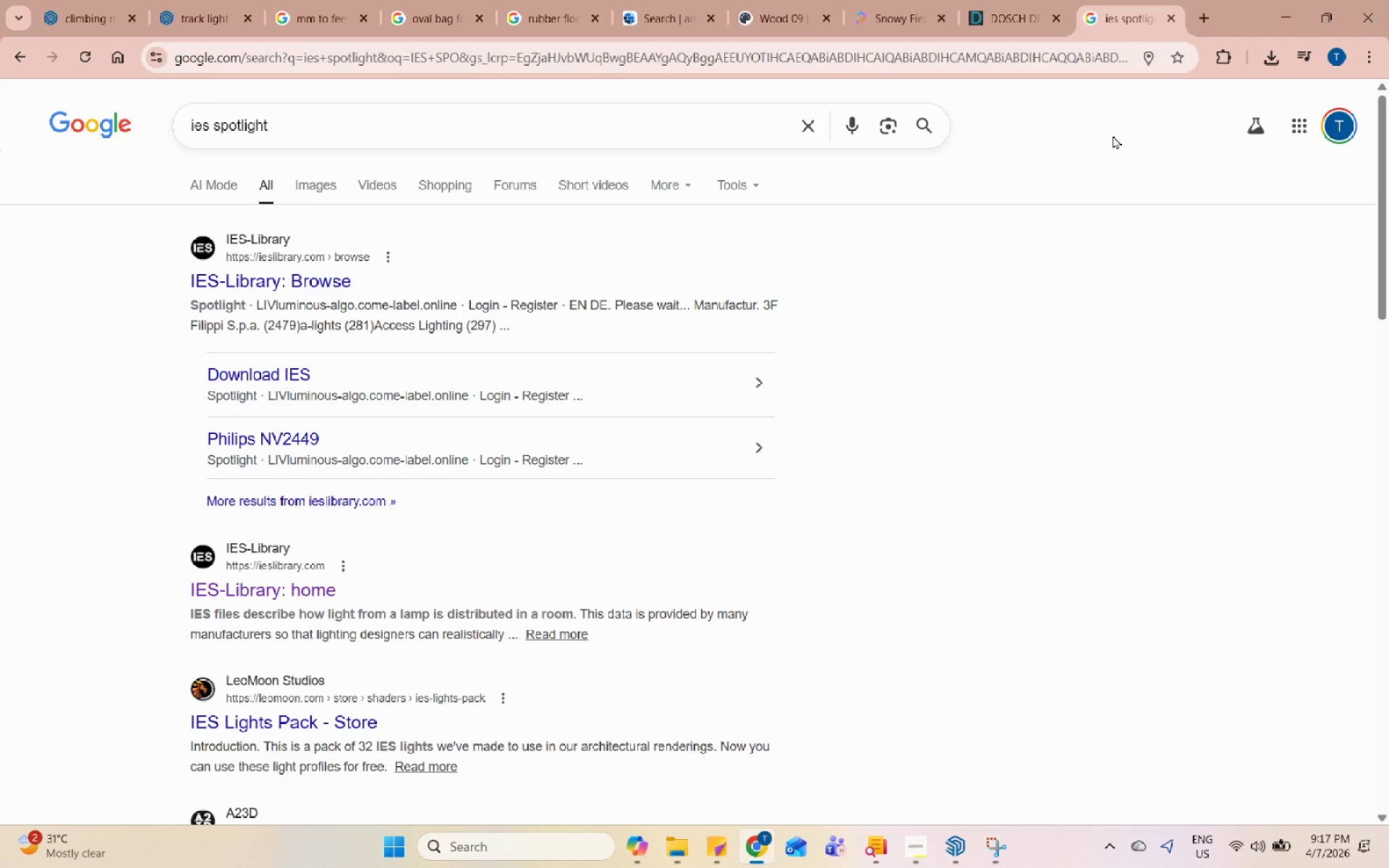 
left_click([231, 274])
 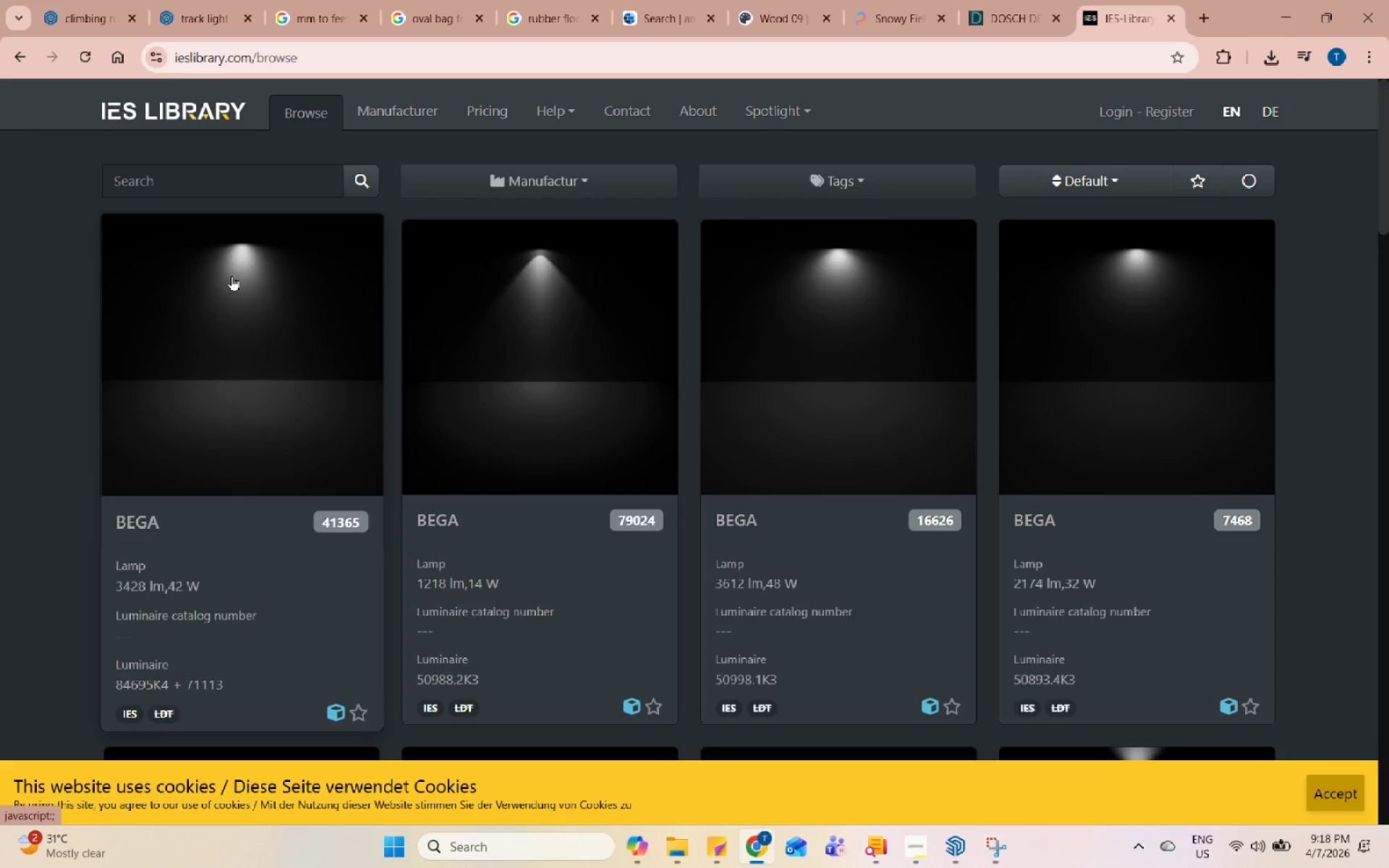 
wait(84.44)
 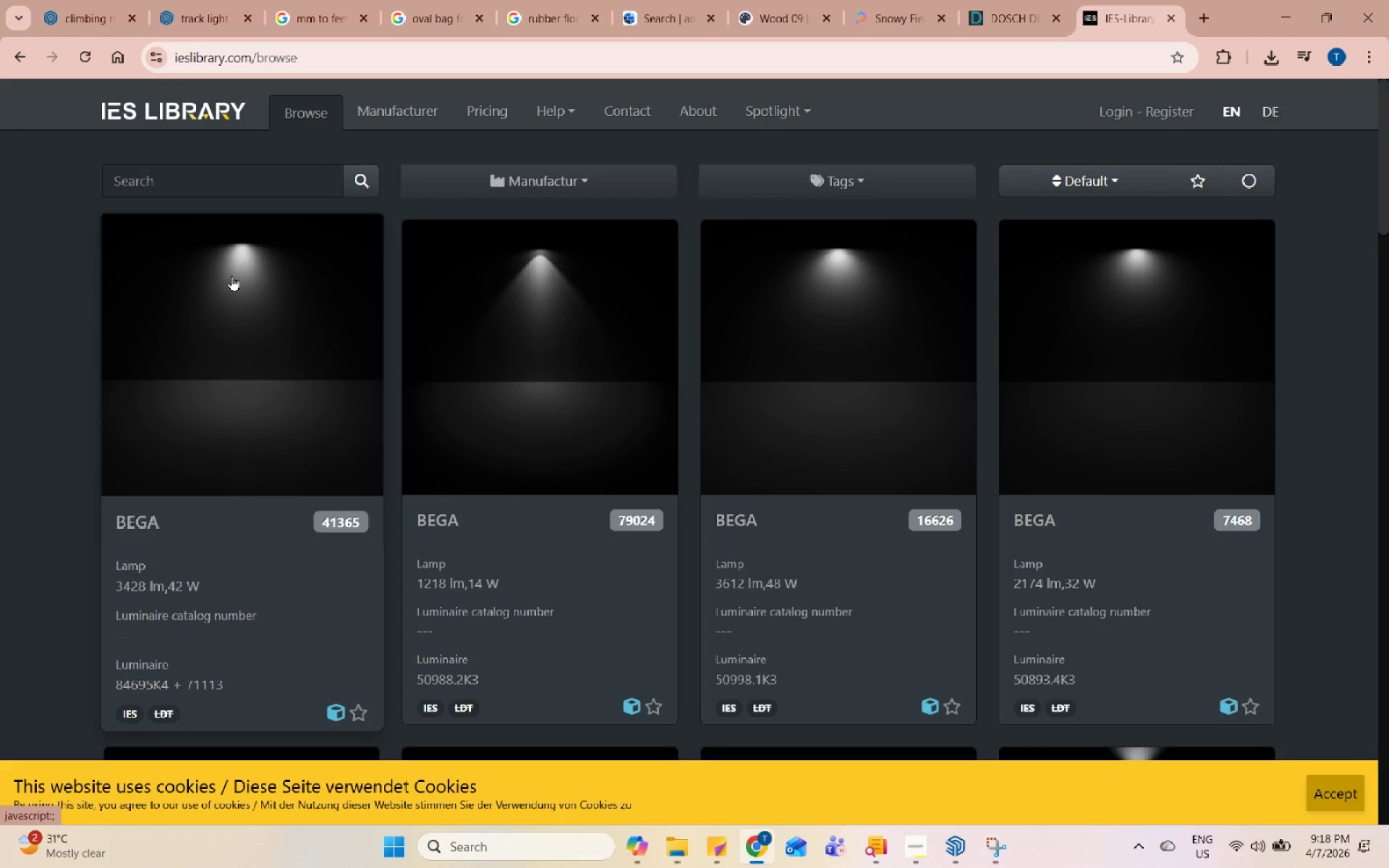 
scroll: coordinate [612, 446], scroll_direction: down, amount: 28.0
 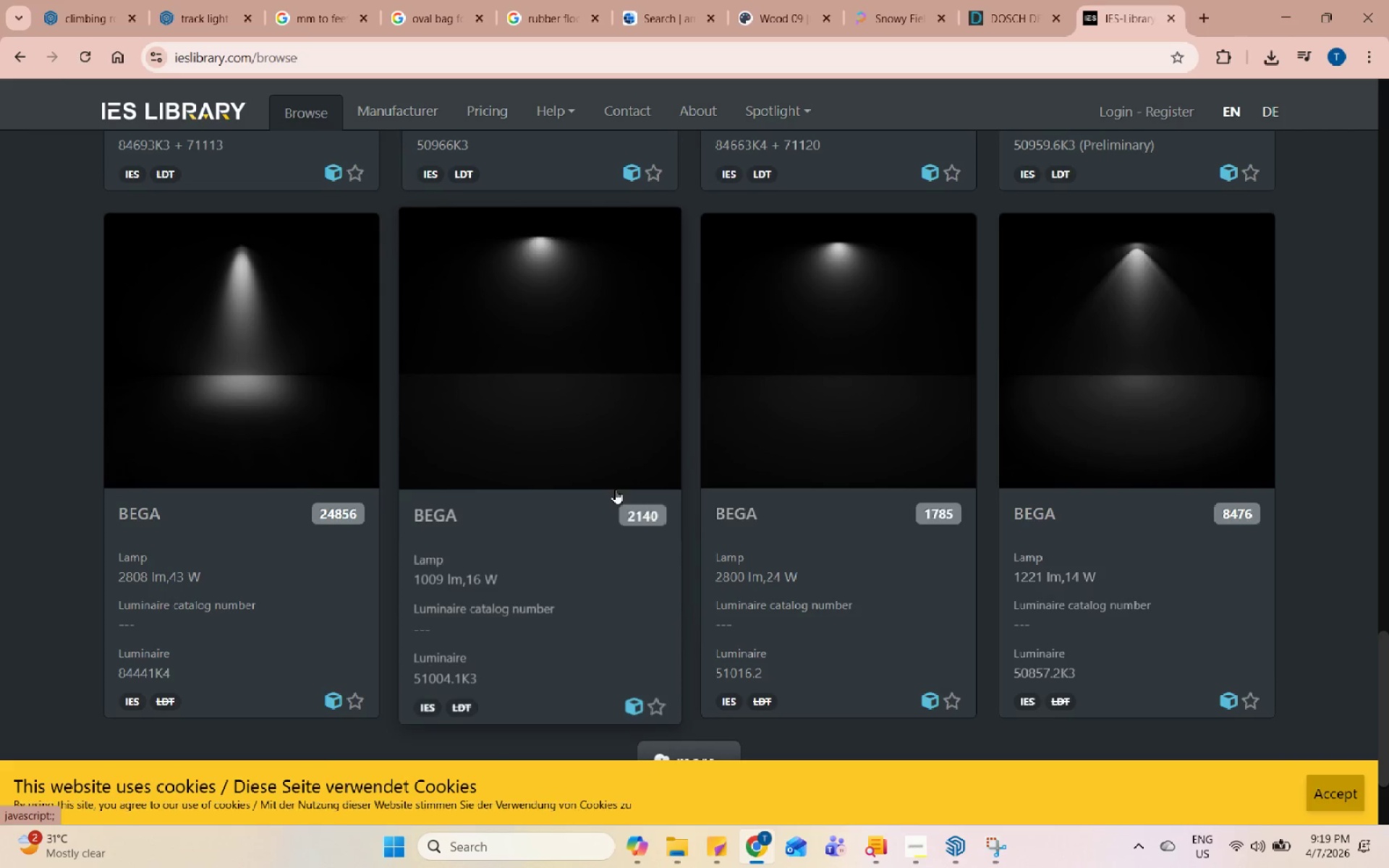 
left_click([177, 370])
 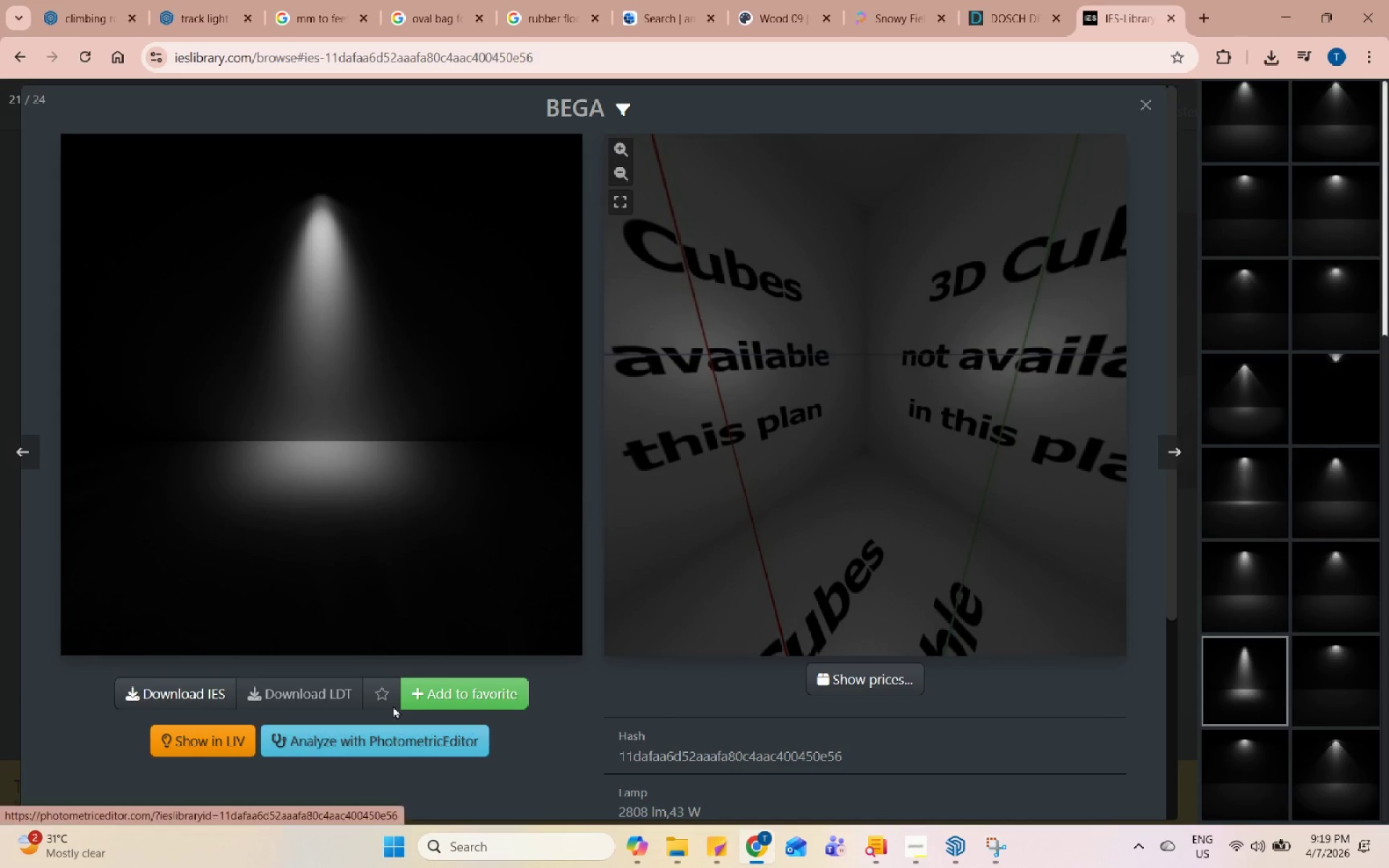 
left_click([197, 686])
 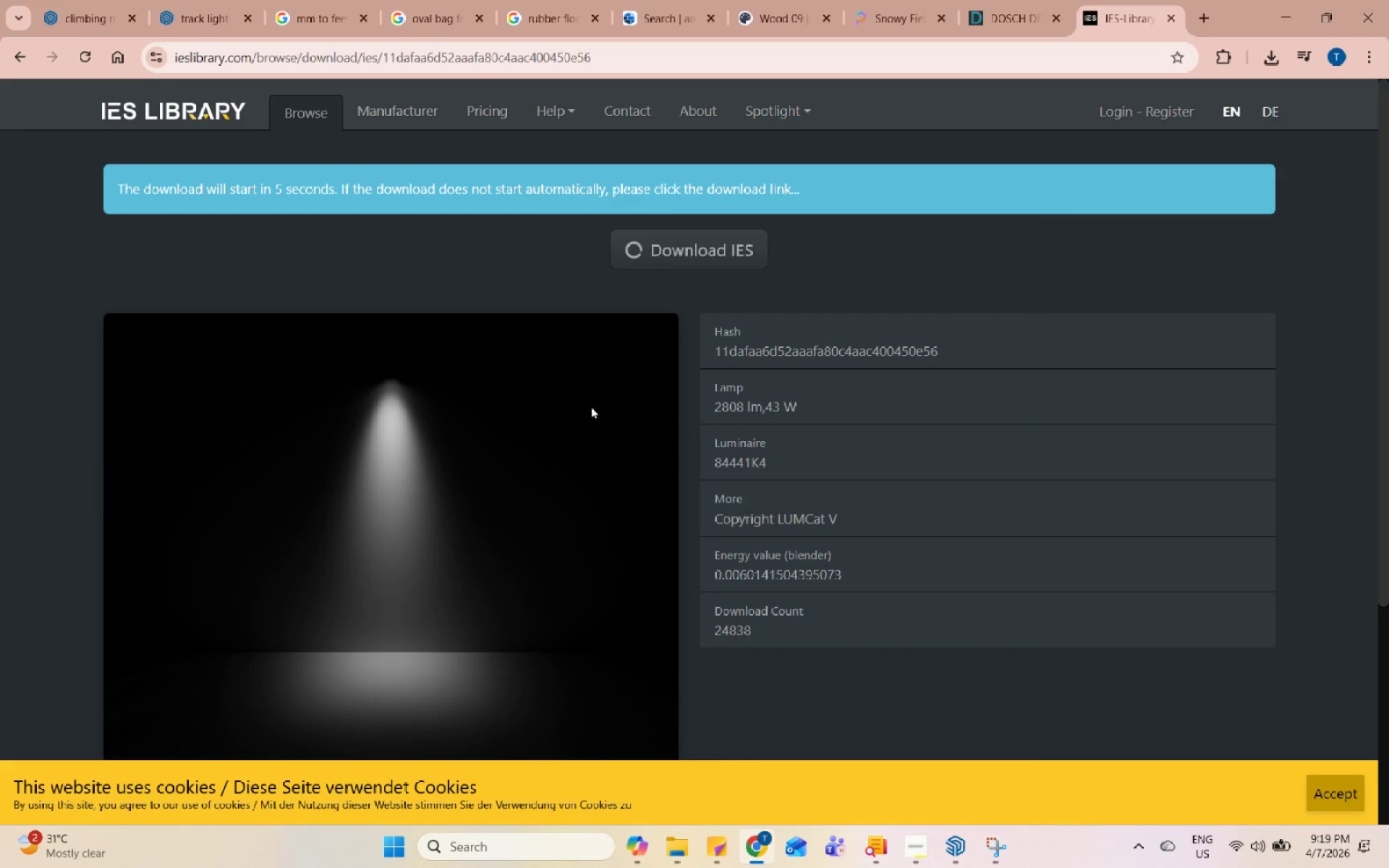 
wait(8.06)
 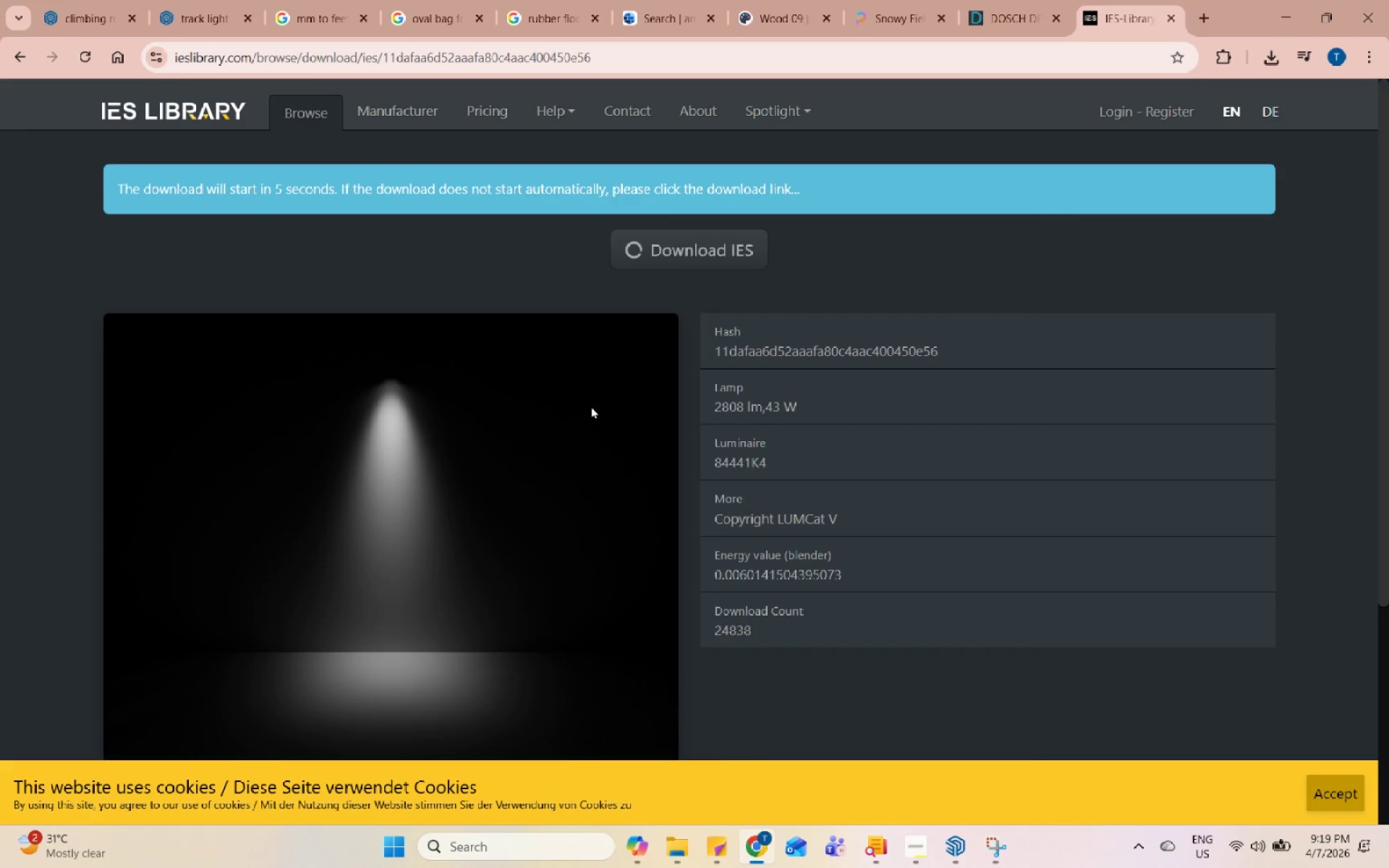 
left_click([1301, 0])
 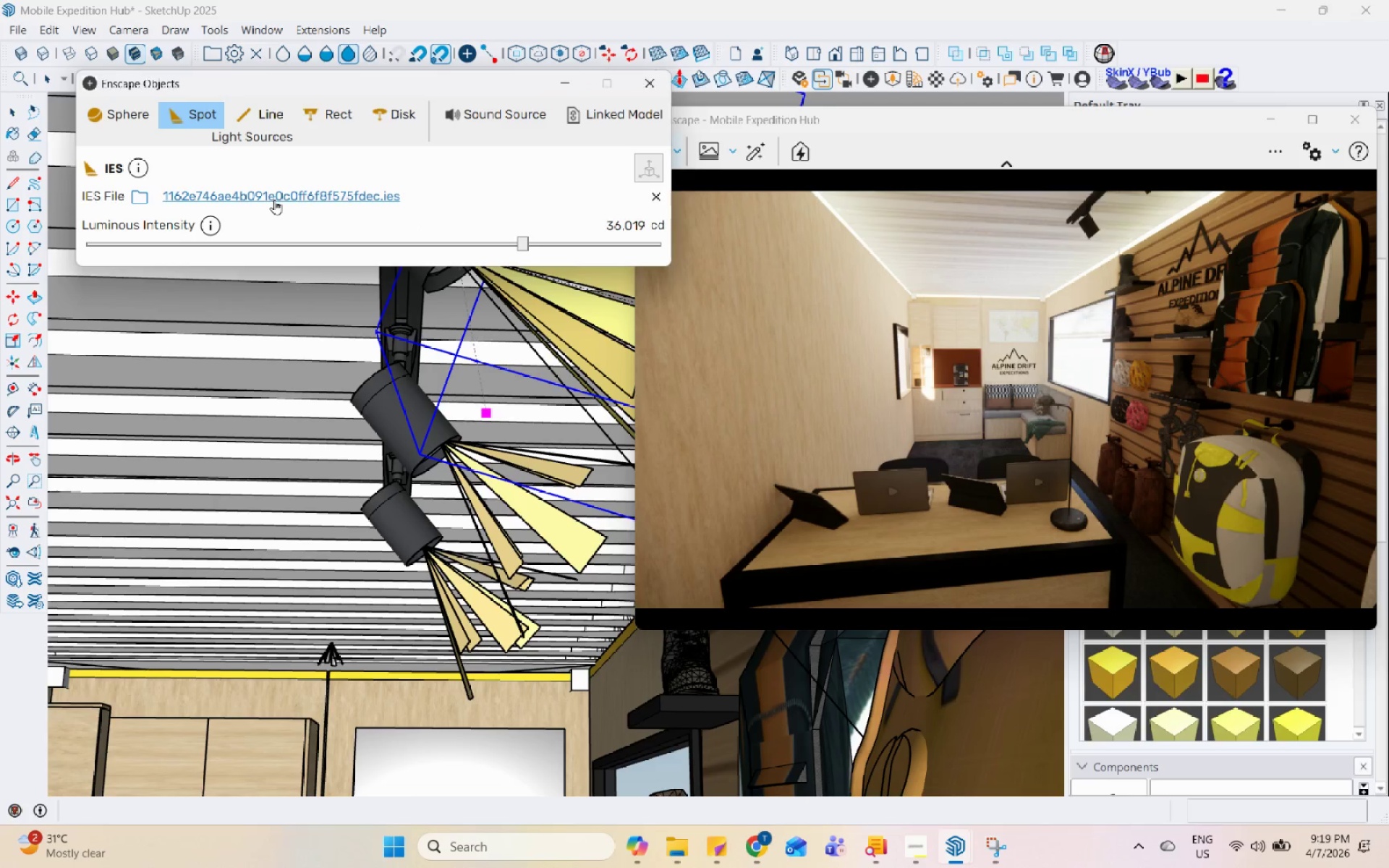 
left_click([141, 204])
 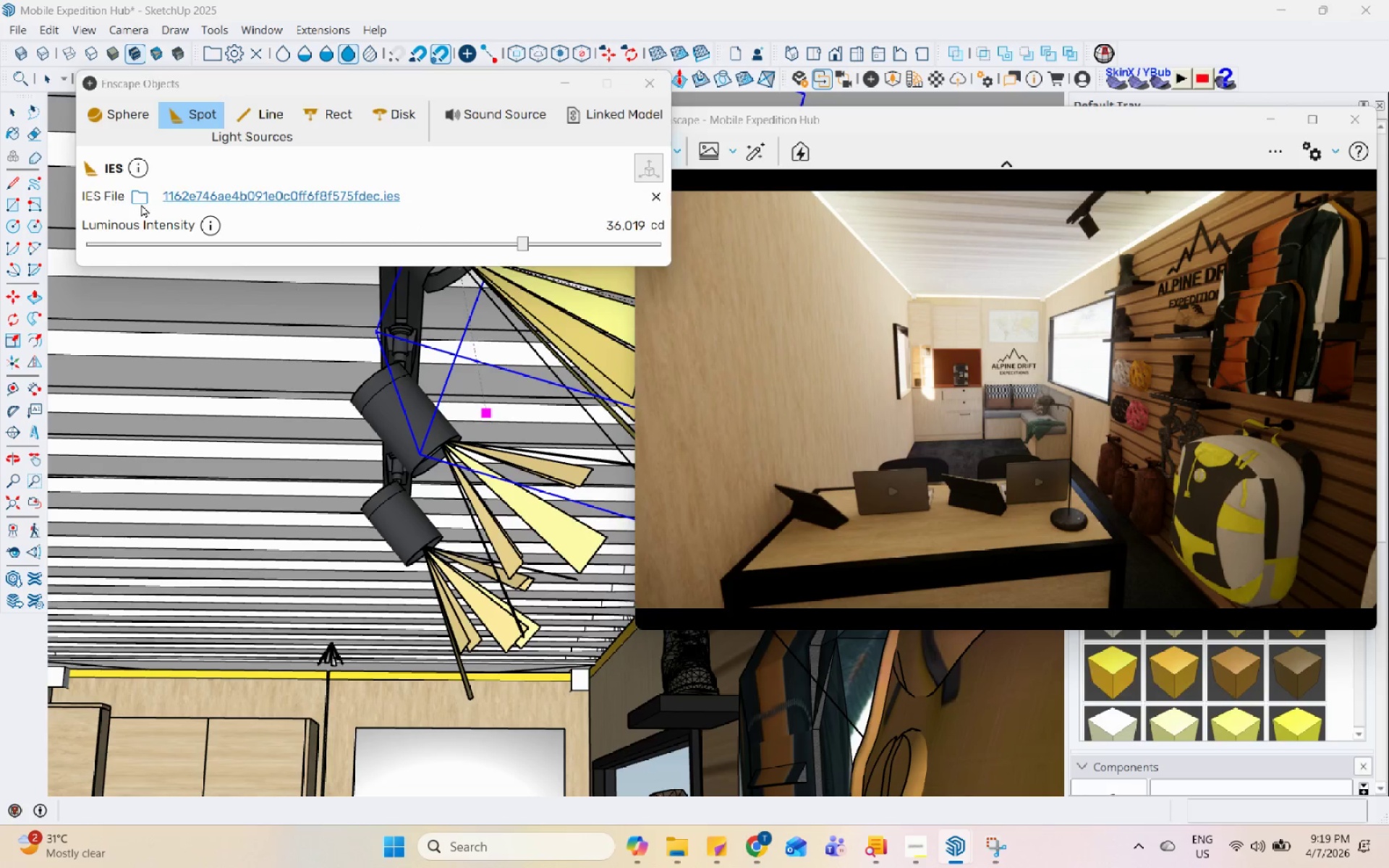 
scroll: coordinate [141, 207], scroll_direction: up, amount: 2.0
 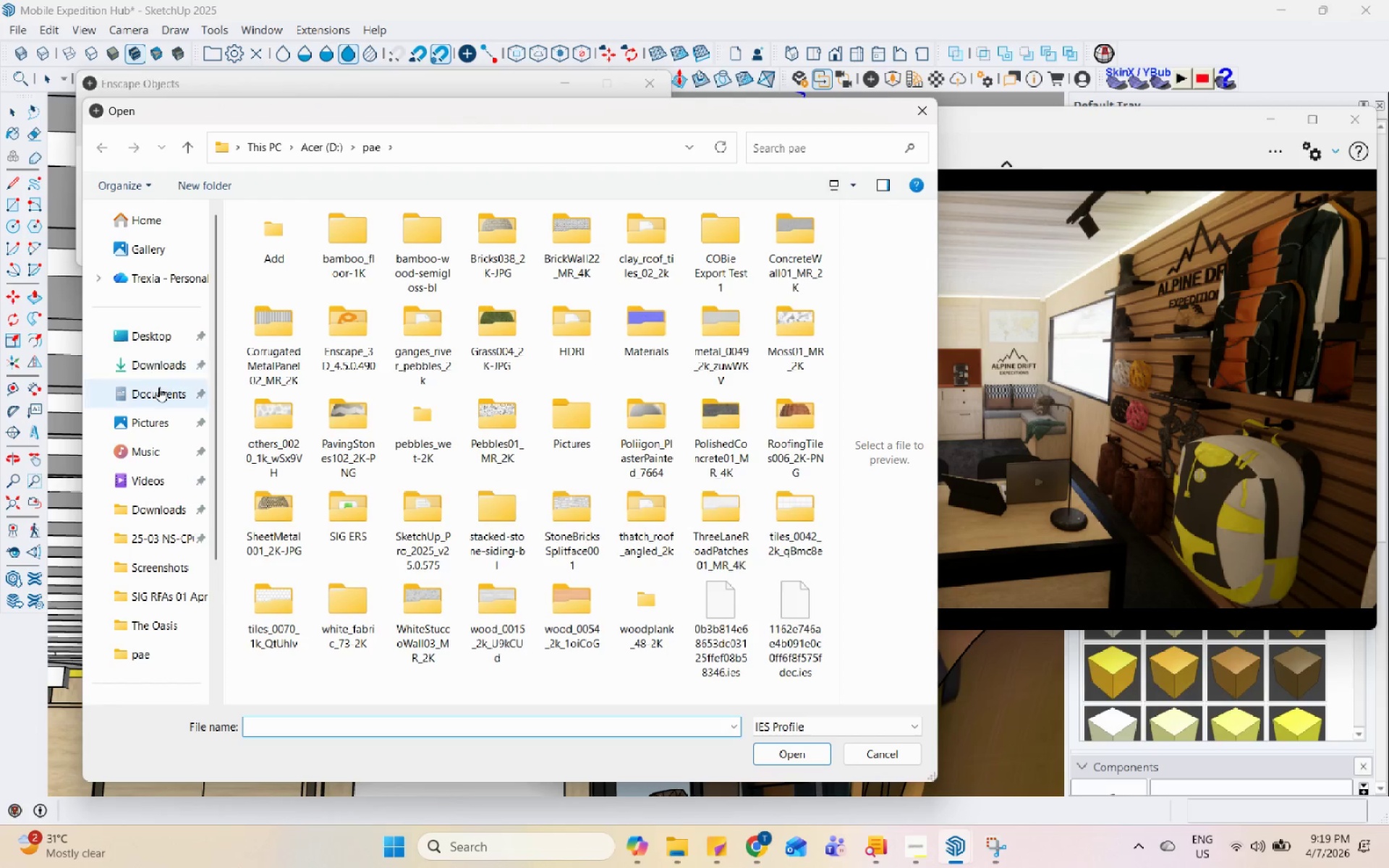 
left_click([159, 373])
 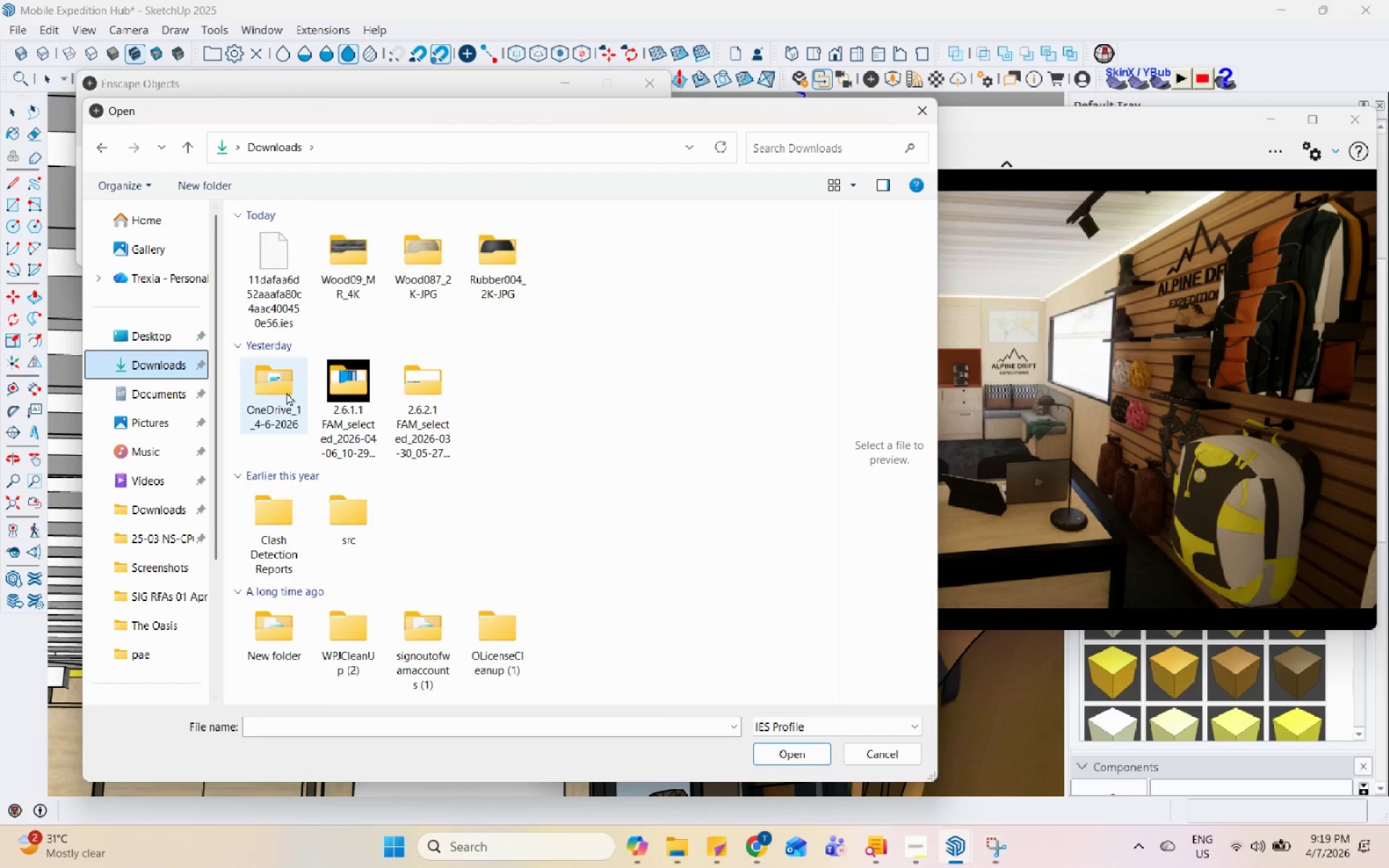 
left_click([287, 298])
 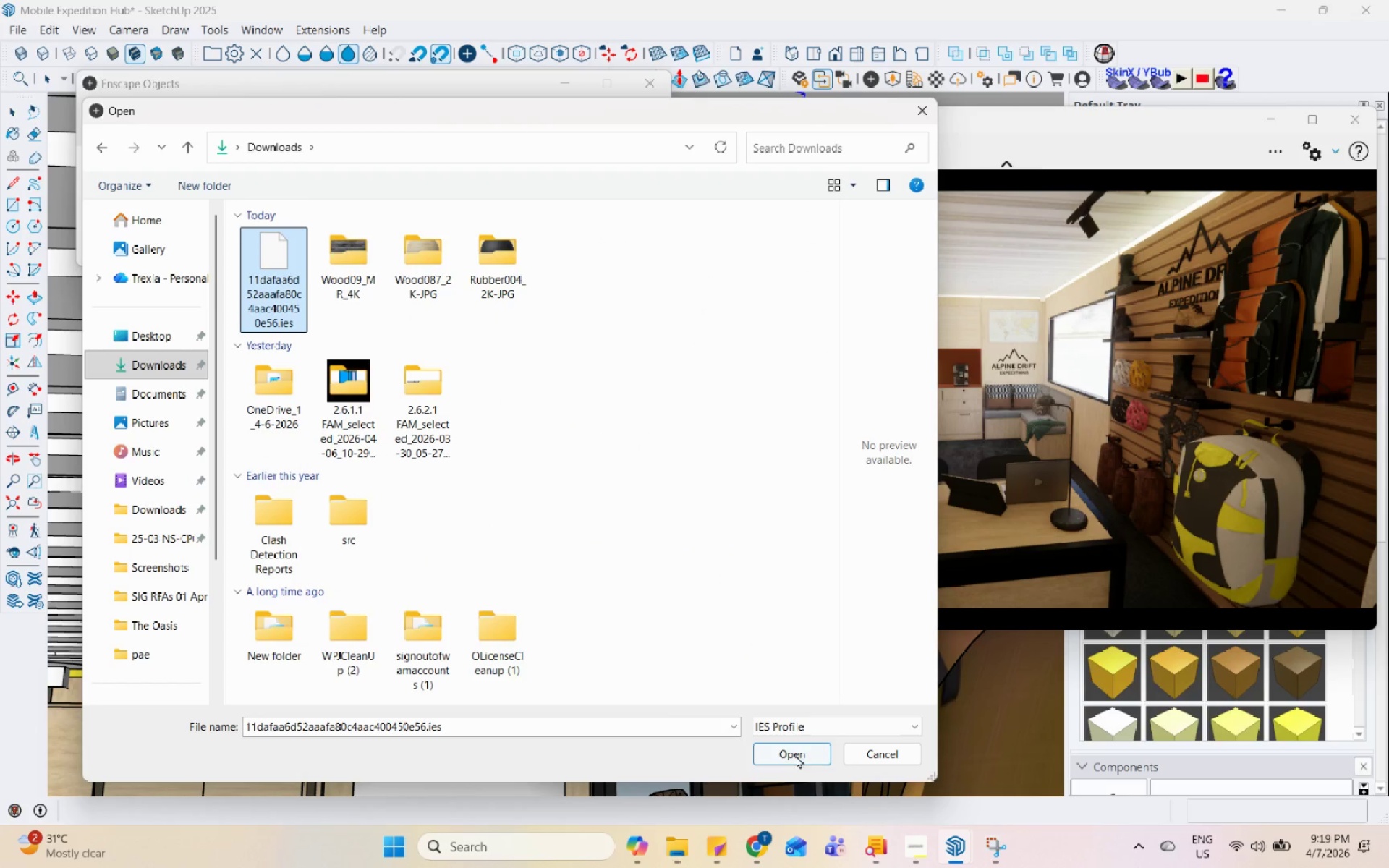 
scroll: coordinate [290, 356], scroll_direction: up, amount: 2.0
 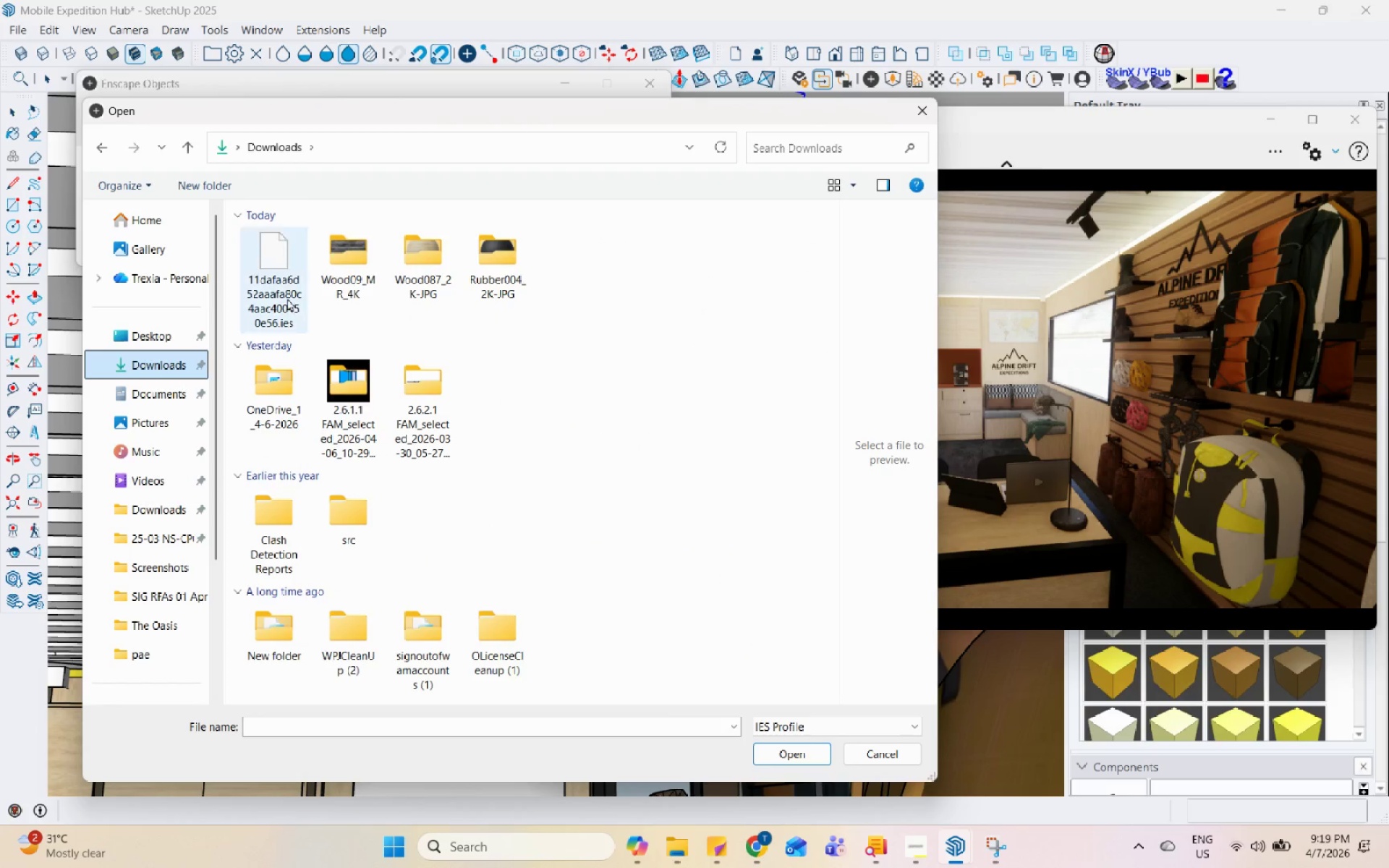 
left_click([794, 744])
 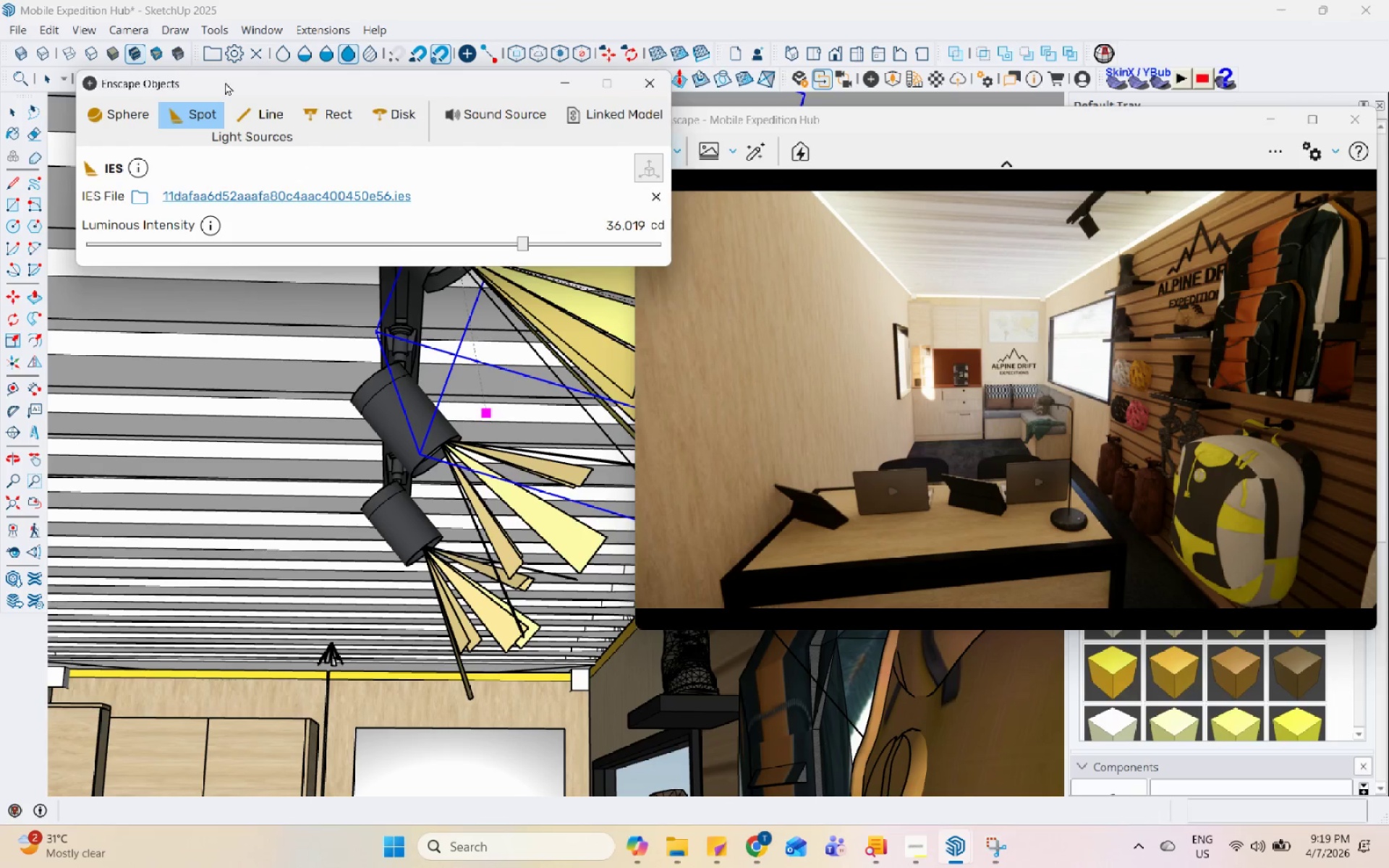 
left_click([1314, 148])
 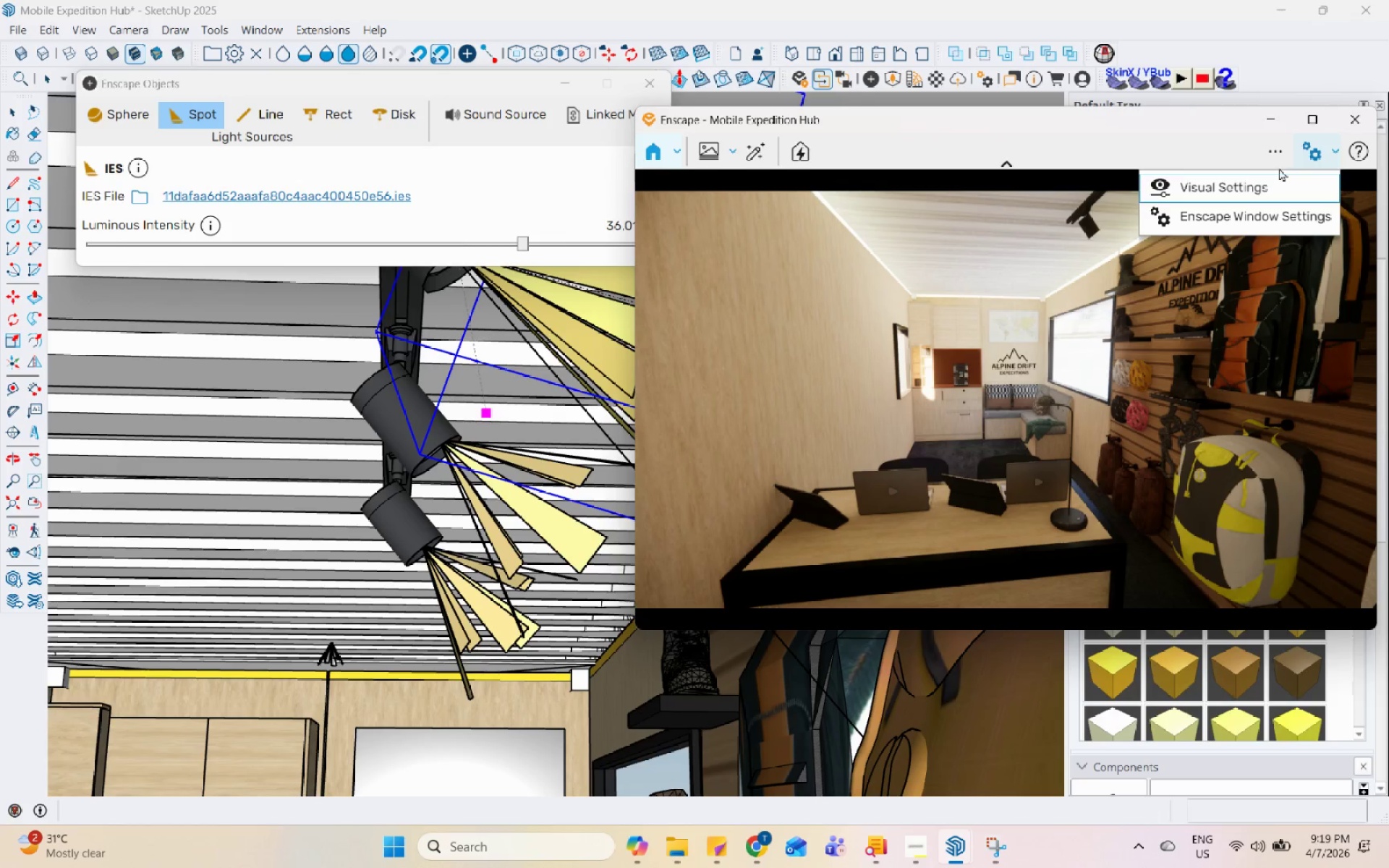 
left_click([1270, 179])
 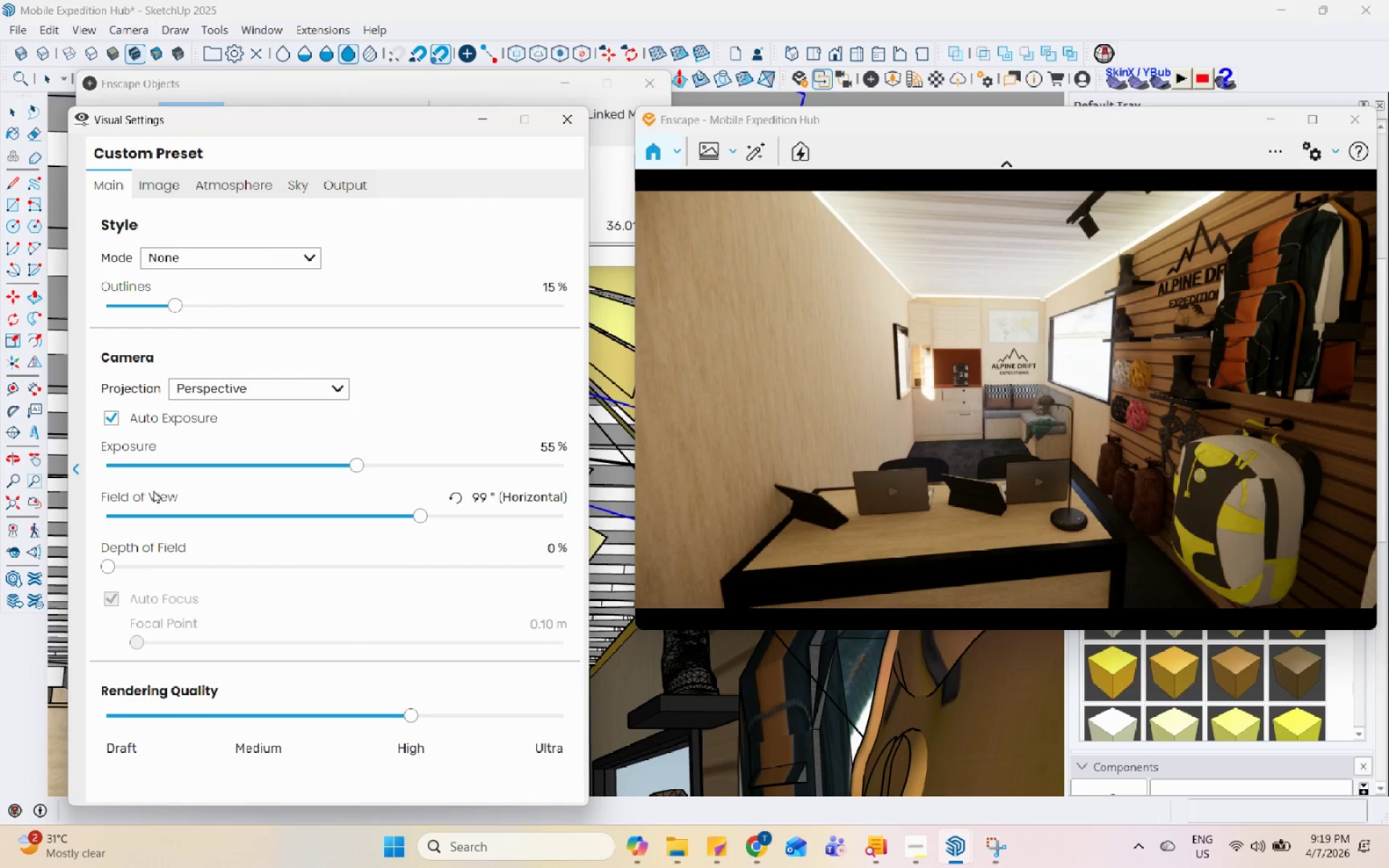 
left_click([240, 467])
 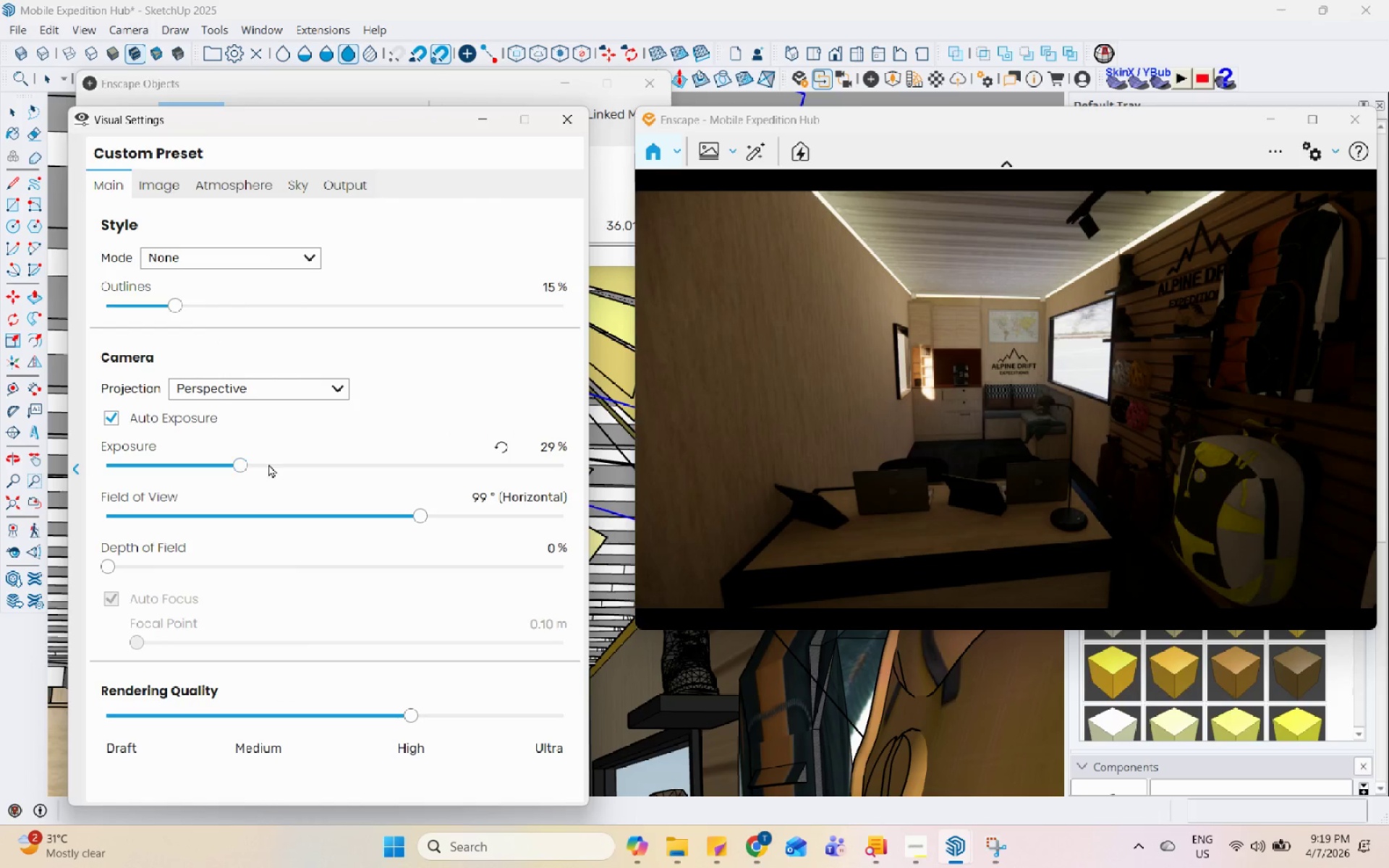 
left_click([273, 464])
 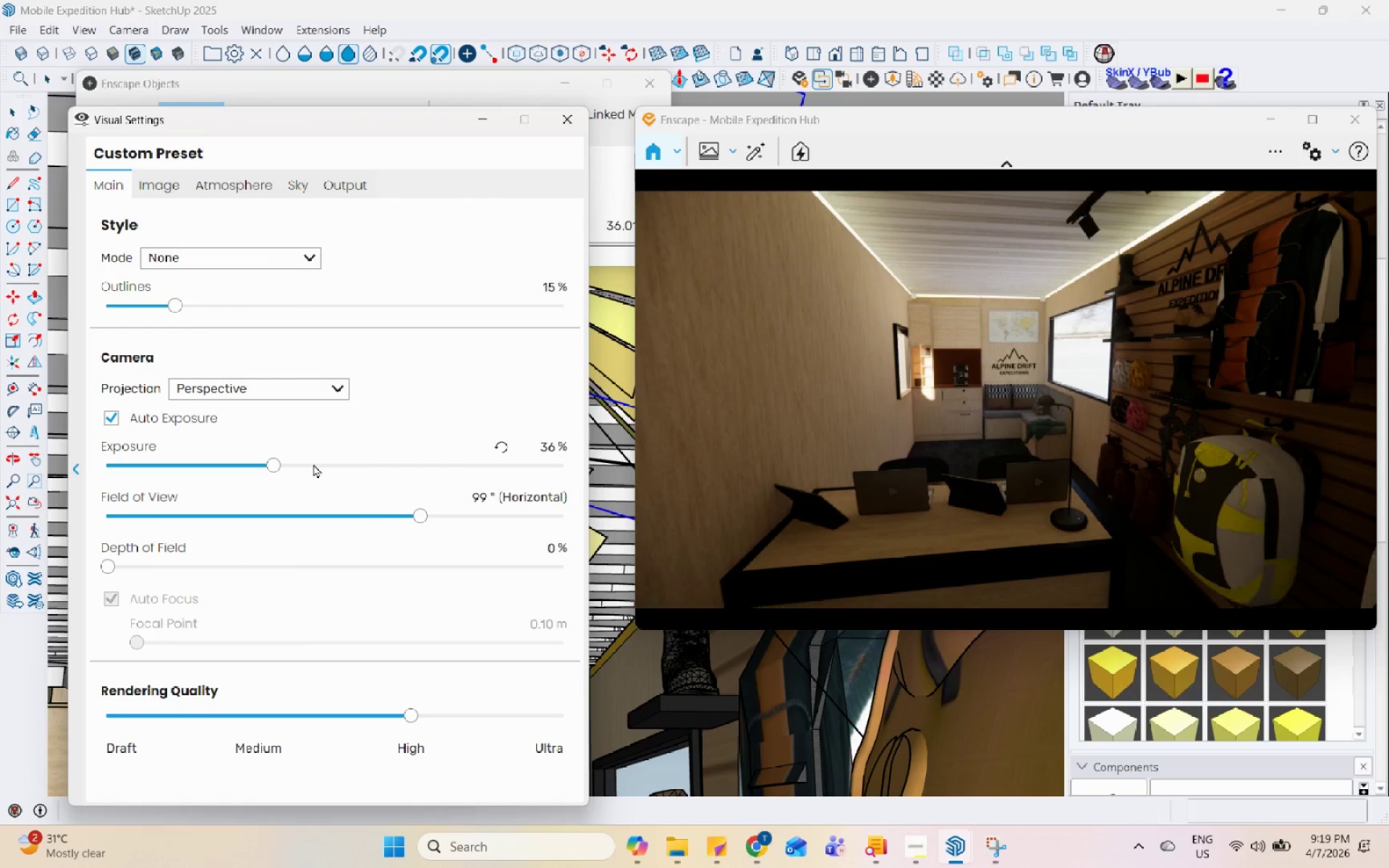 
left_click([315, 464])
 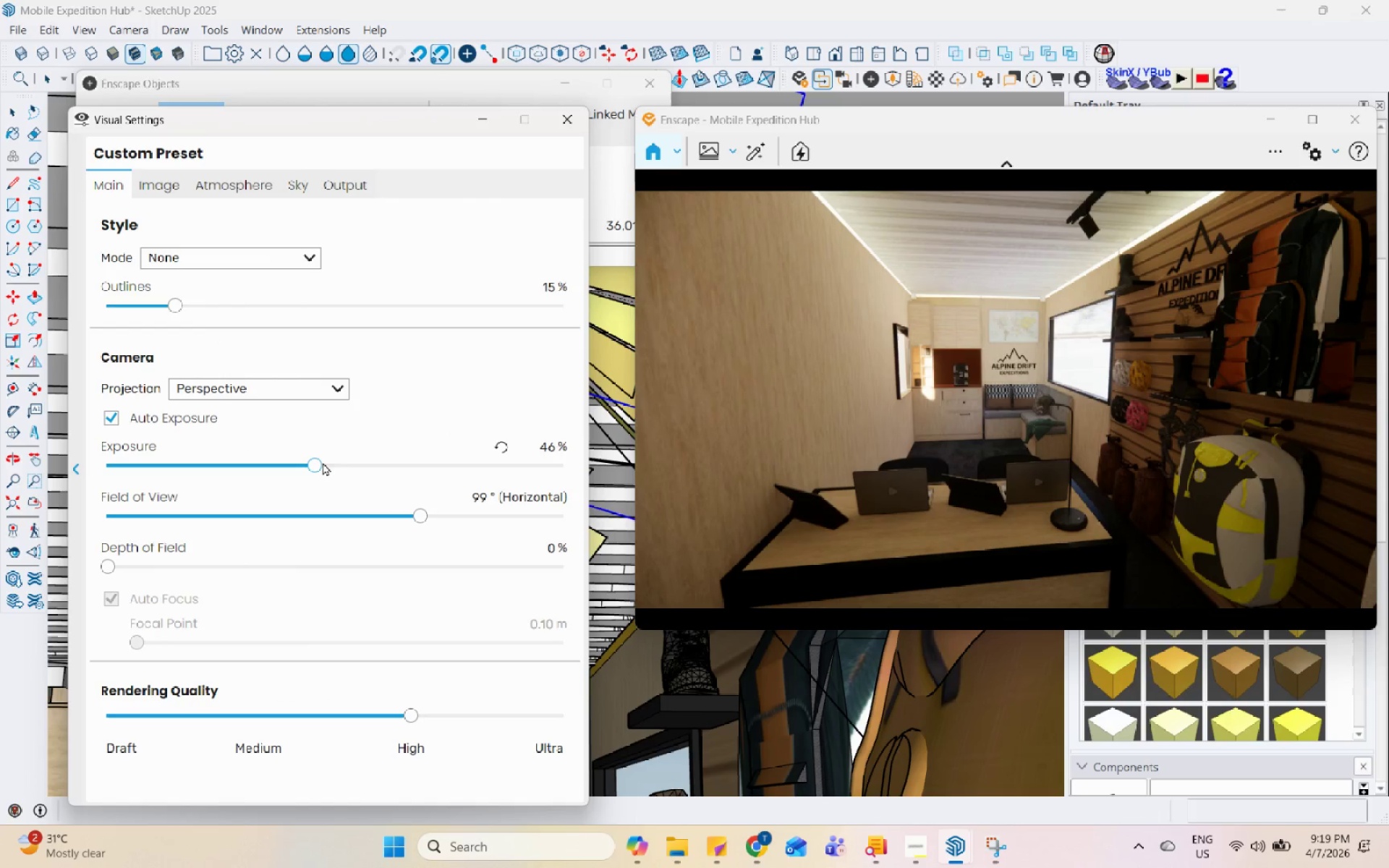 
left_click([355, 456])
 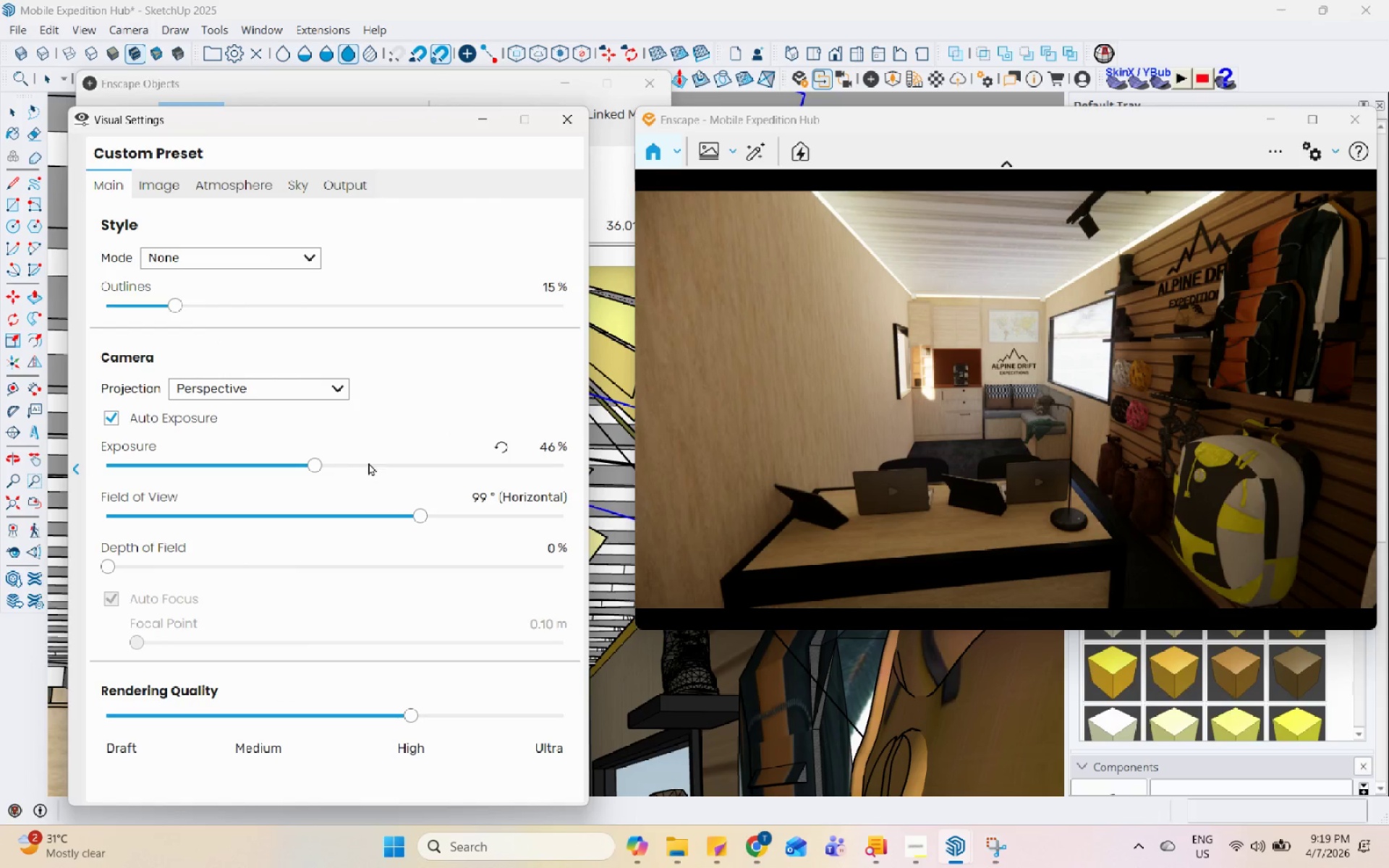 
left_click([374, 466])
 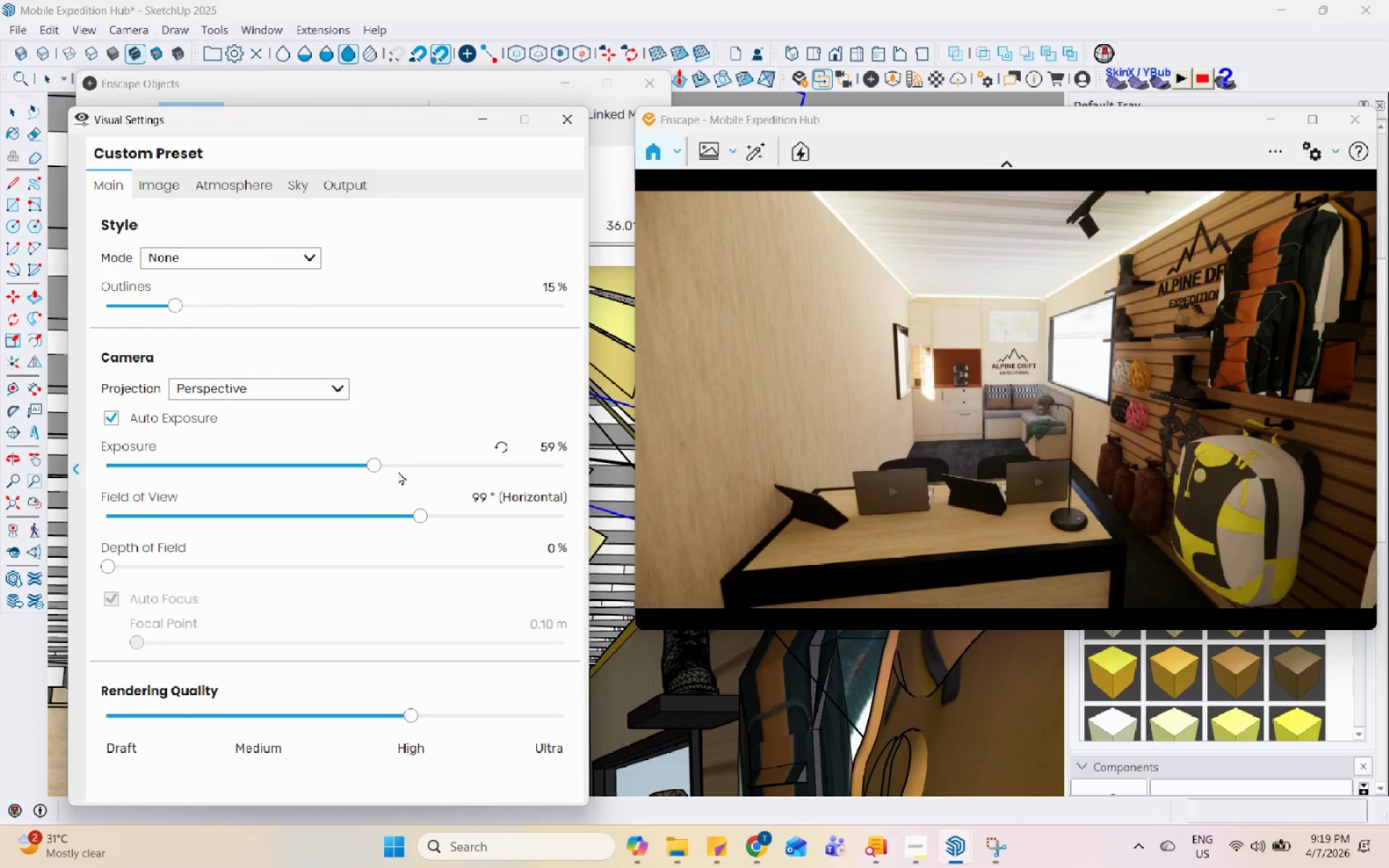 
left_click([398, 471])
 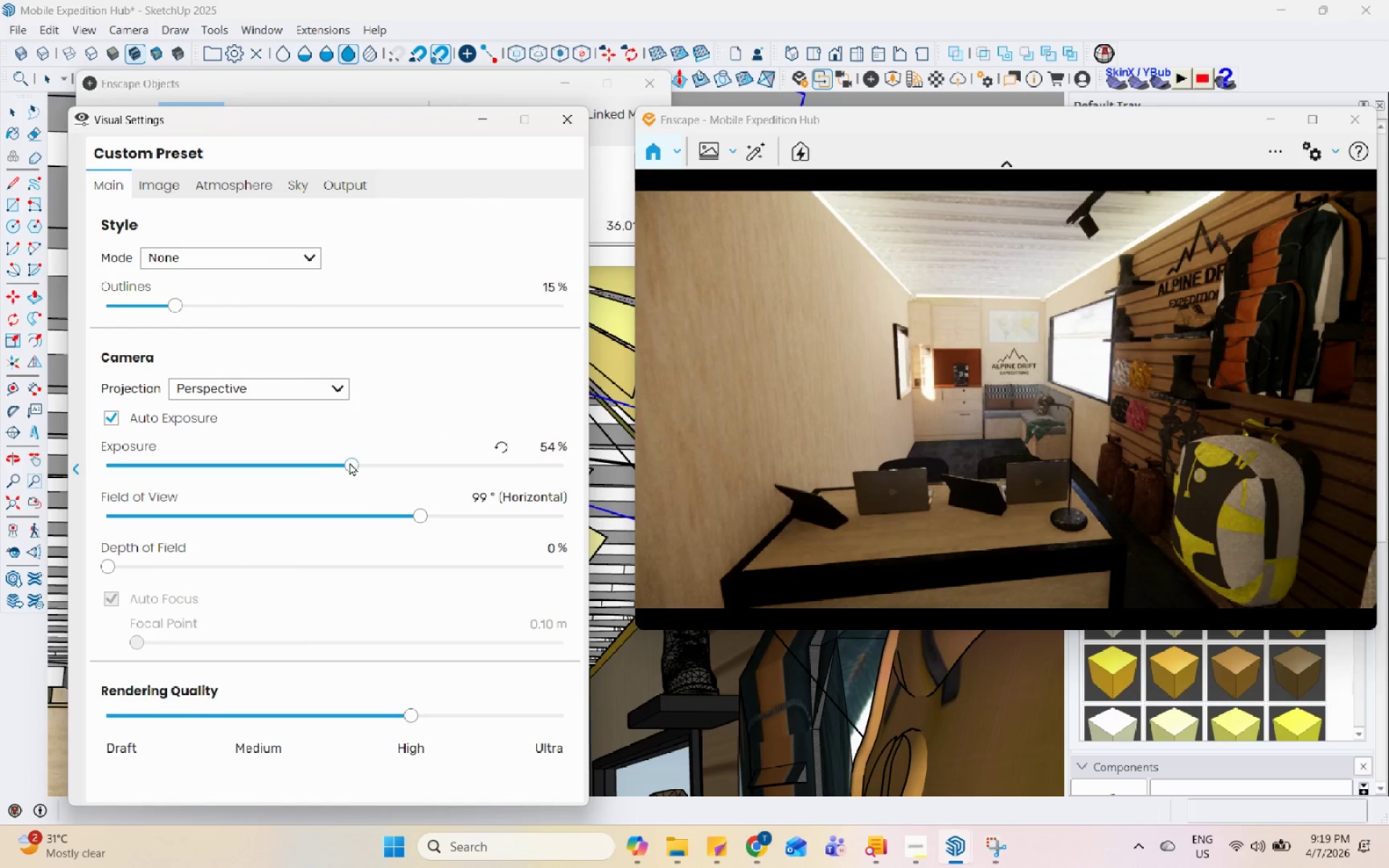 
double_click([283, 459])
 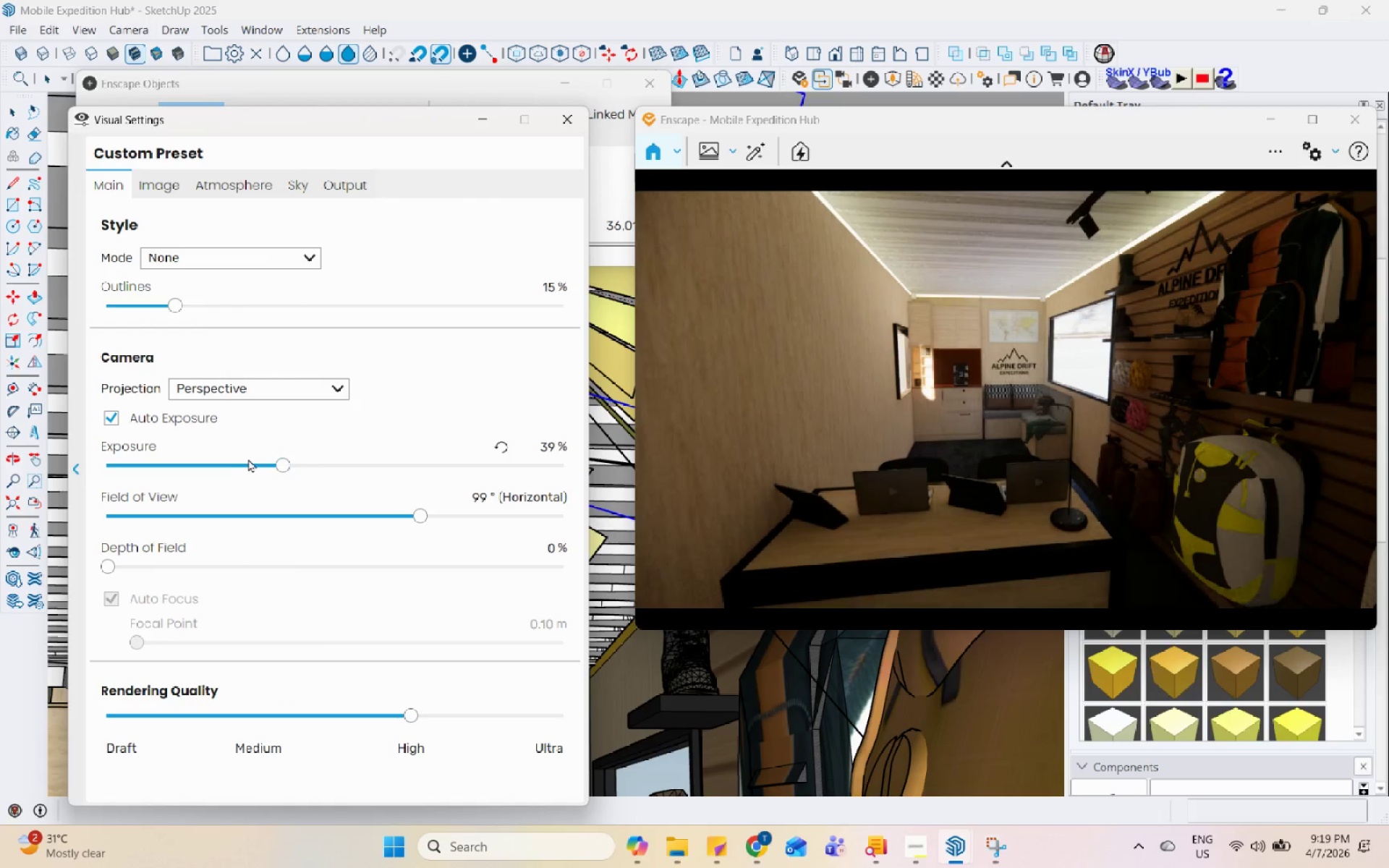 
triple_click([242, 459])
 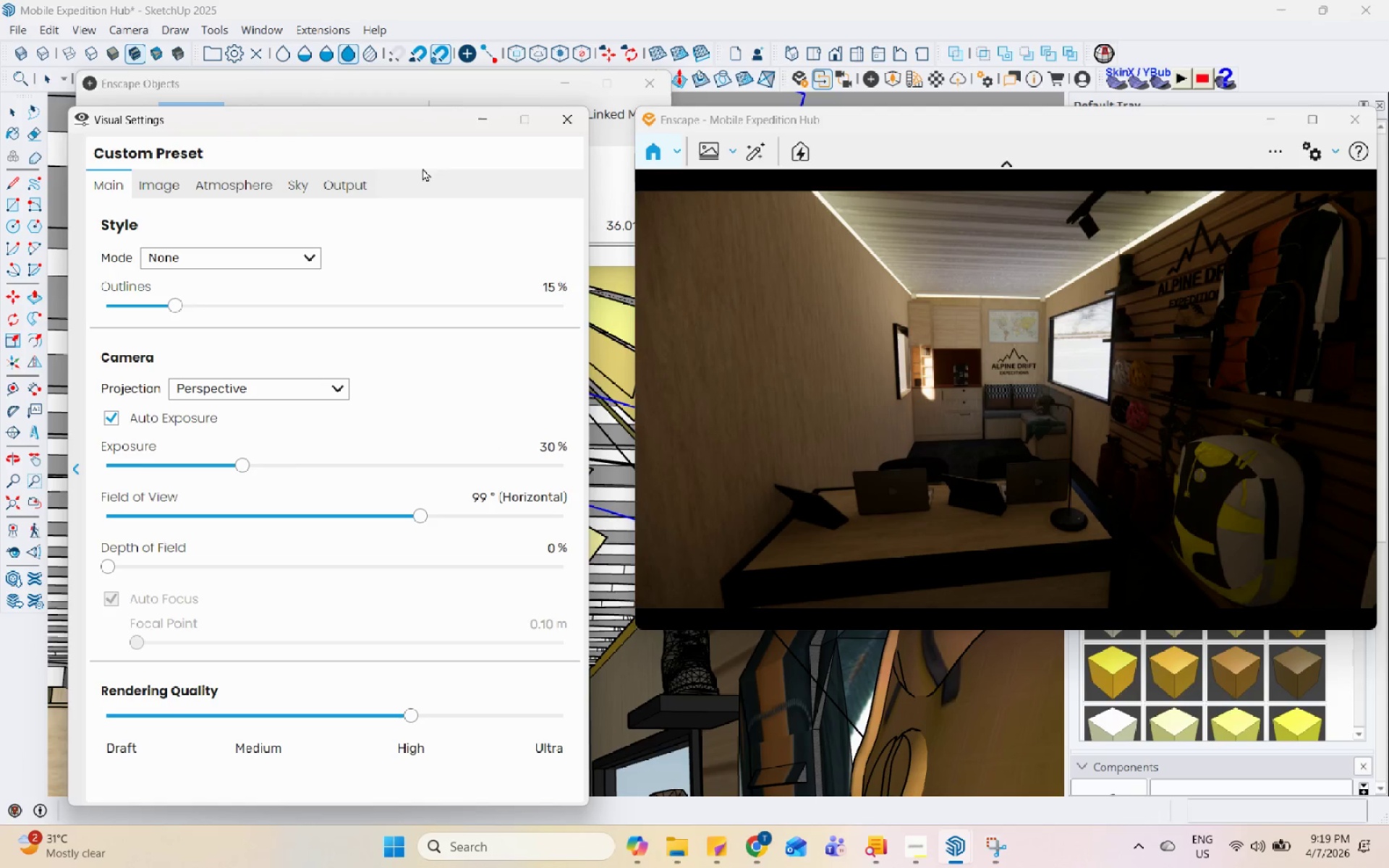 
left_click([472, 112])
 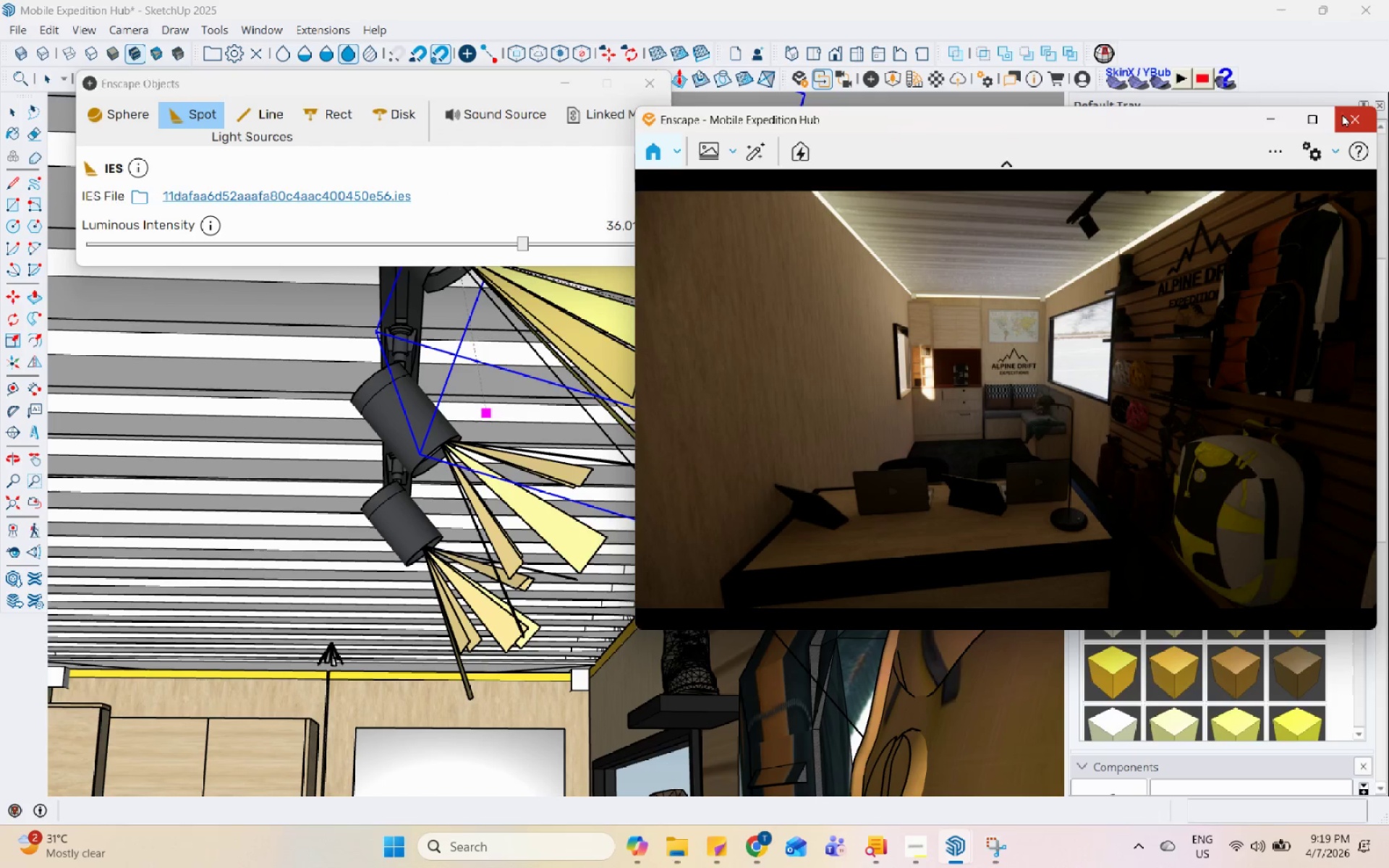 
left_click([1341, 110])
 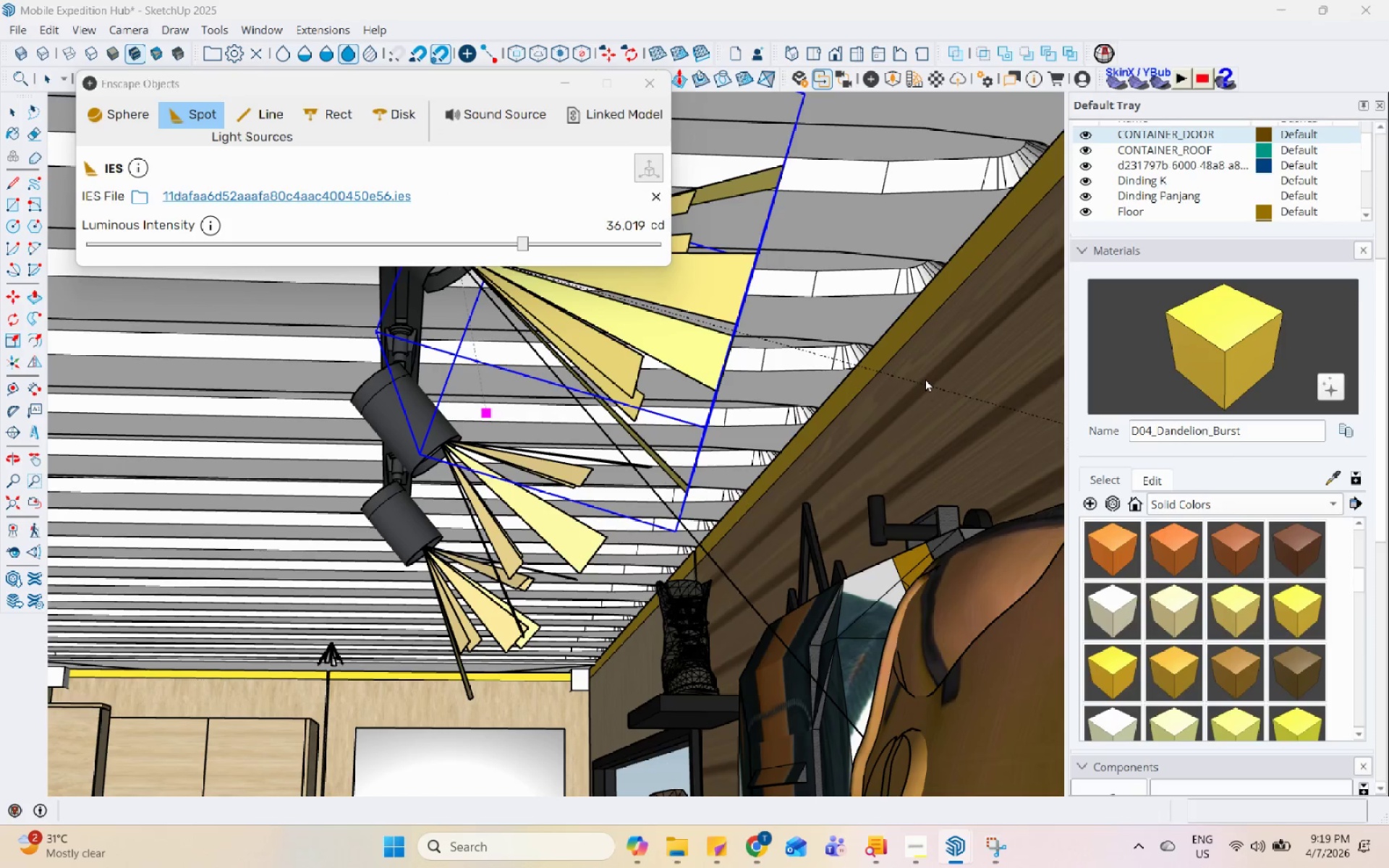 
scroll: coordinate [925, 378], scroll_direction: down, amount: 3.0
 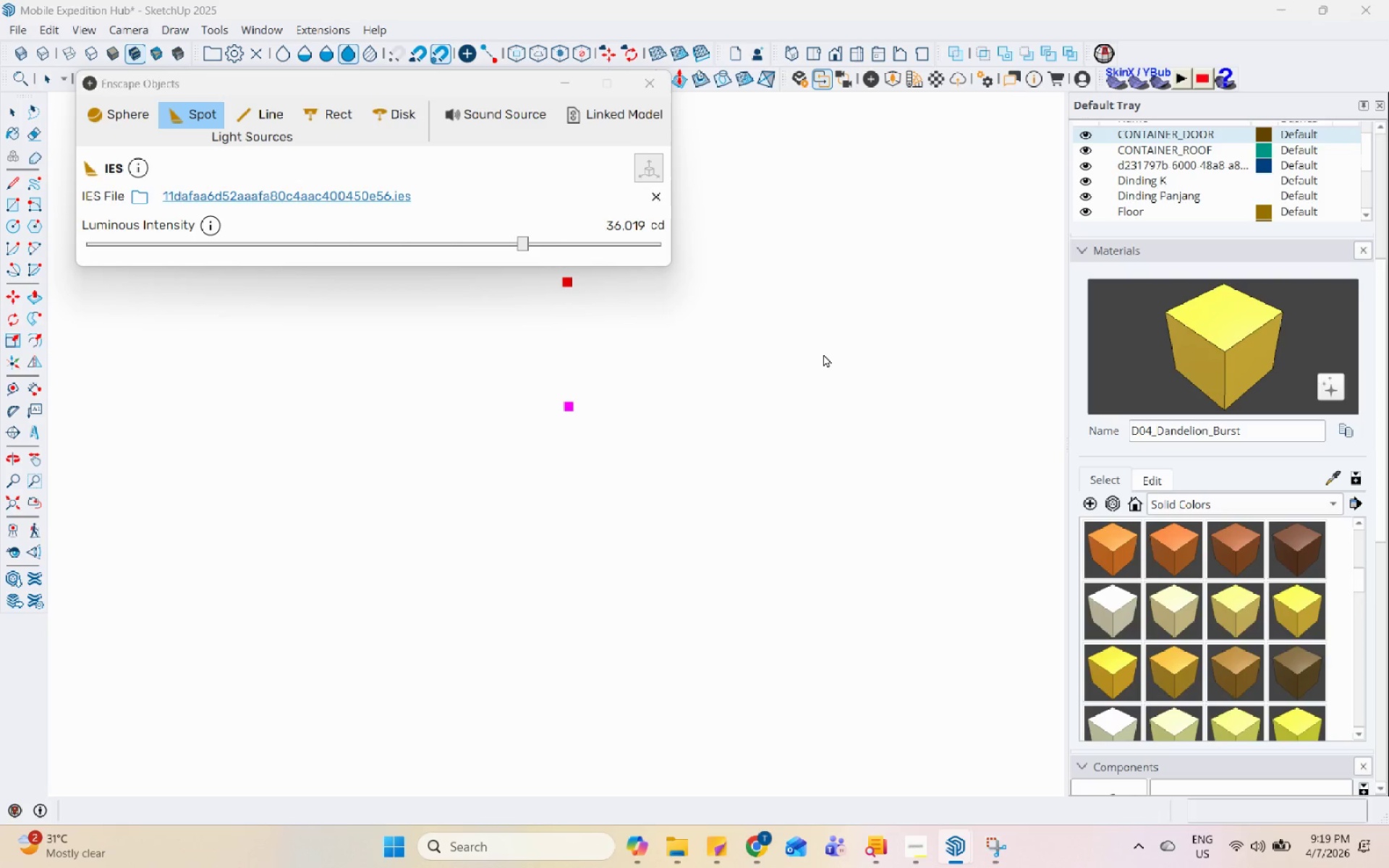 
key(Control+S)
 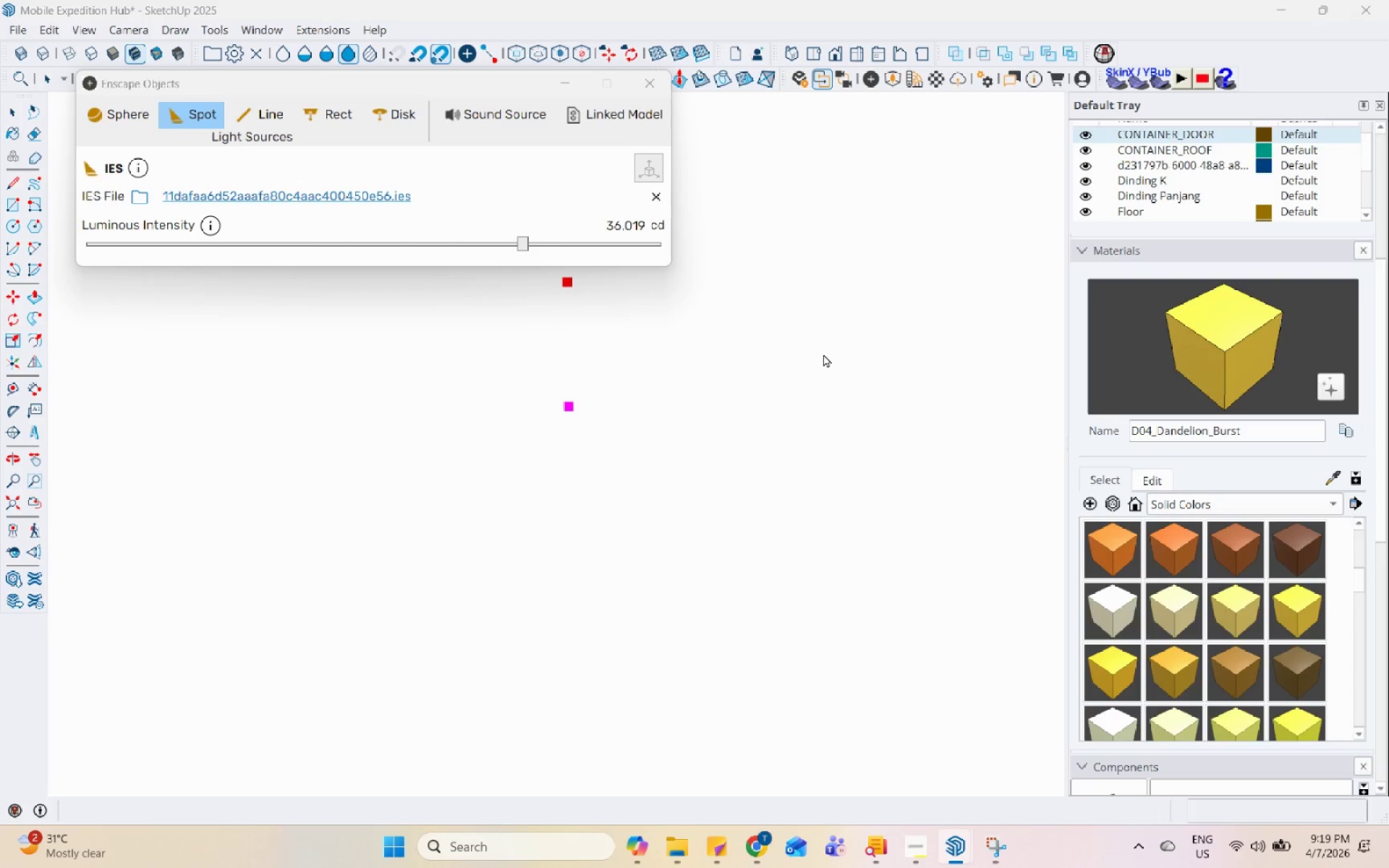 
scroll: coordinate [558, 342], scroll_direction: up, amount: 36.0
 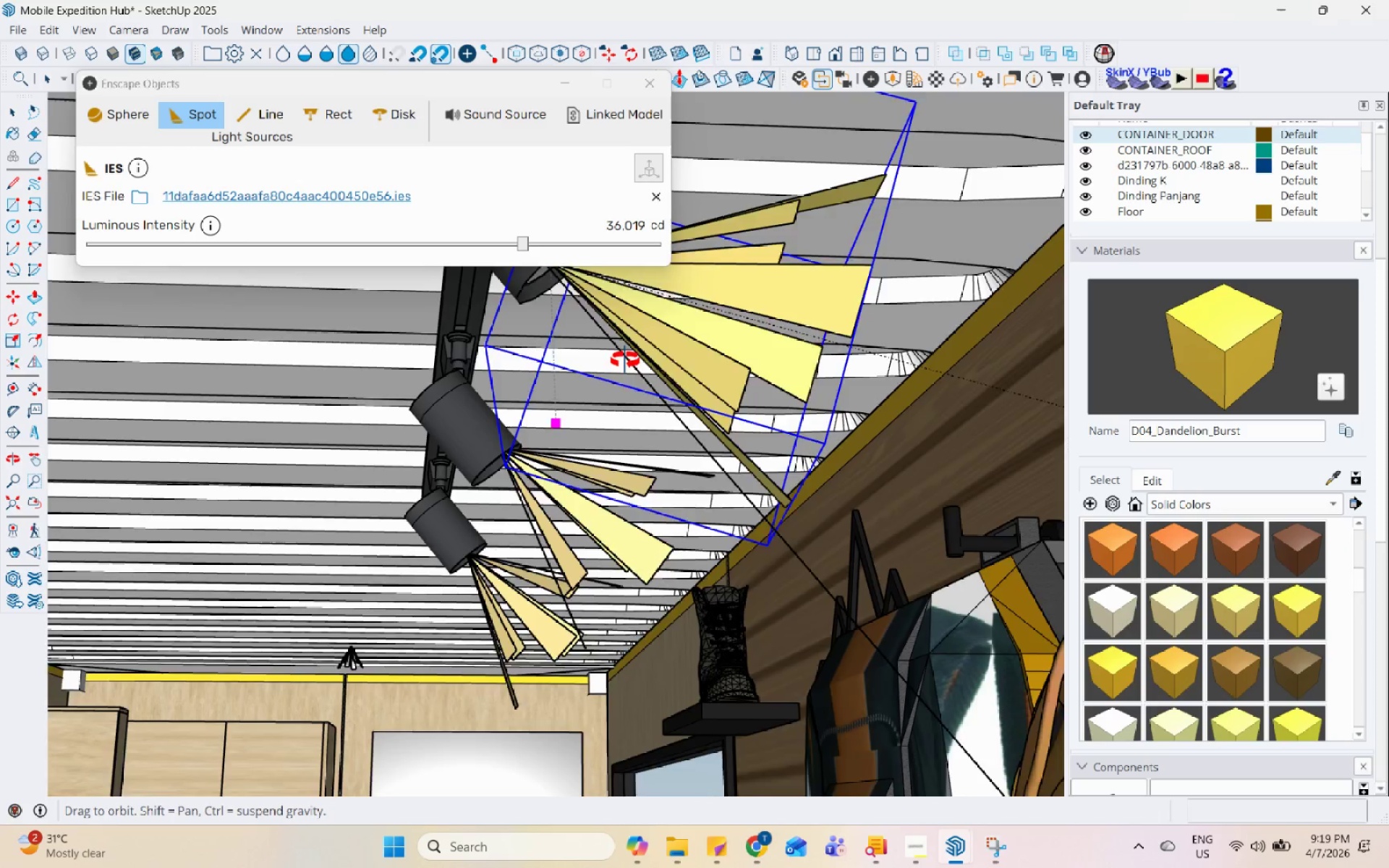 
key(Space)
 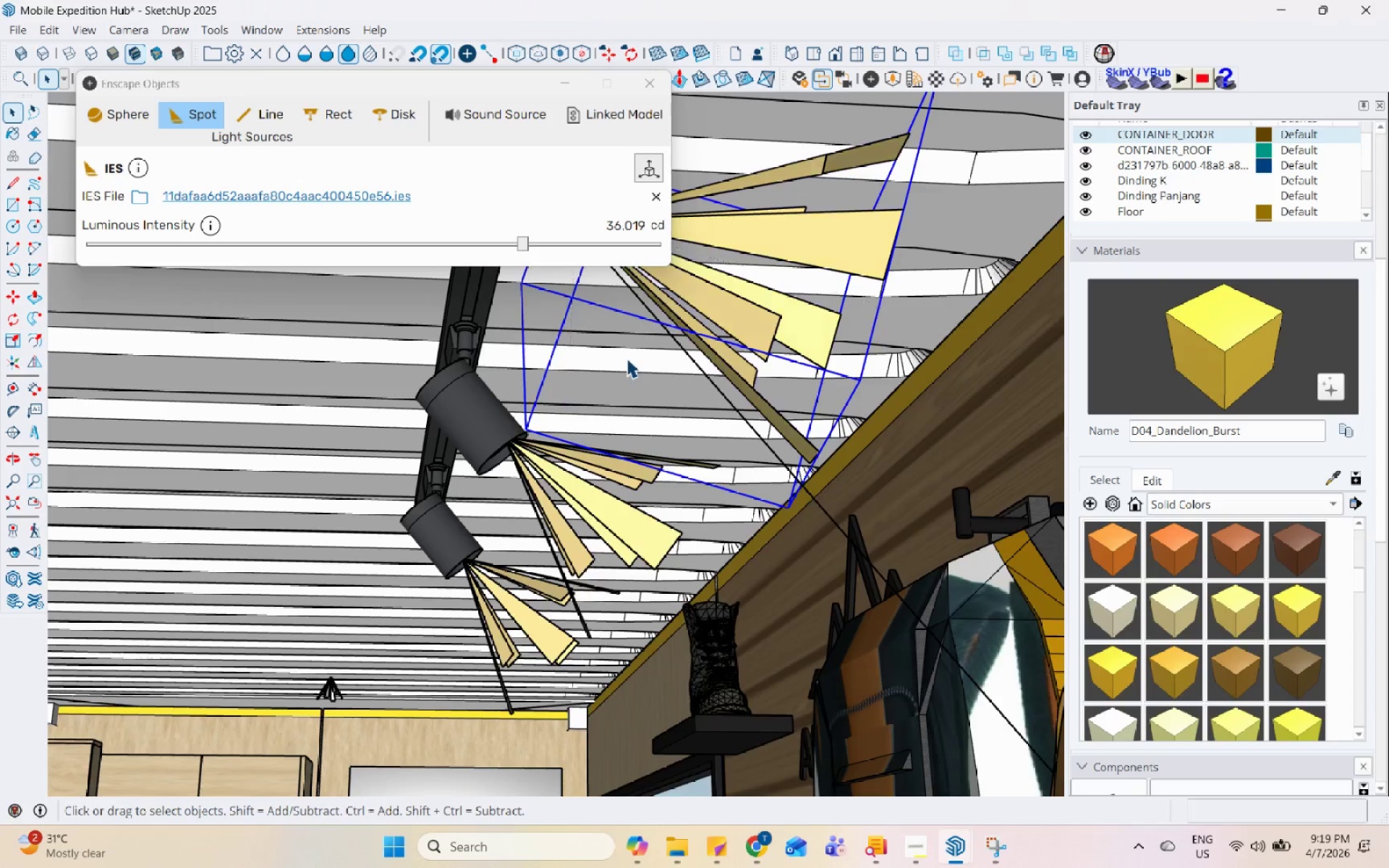 
scroll: coordinate [573, 373], scroll_direction: up, amount: 80.0
 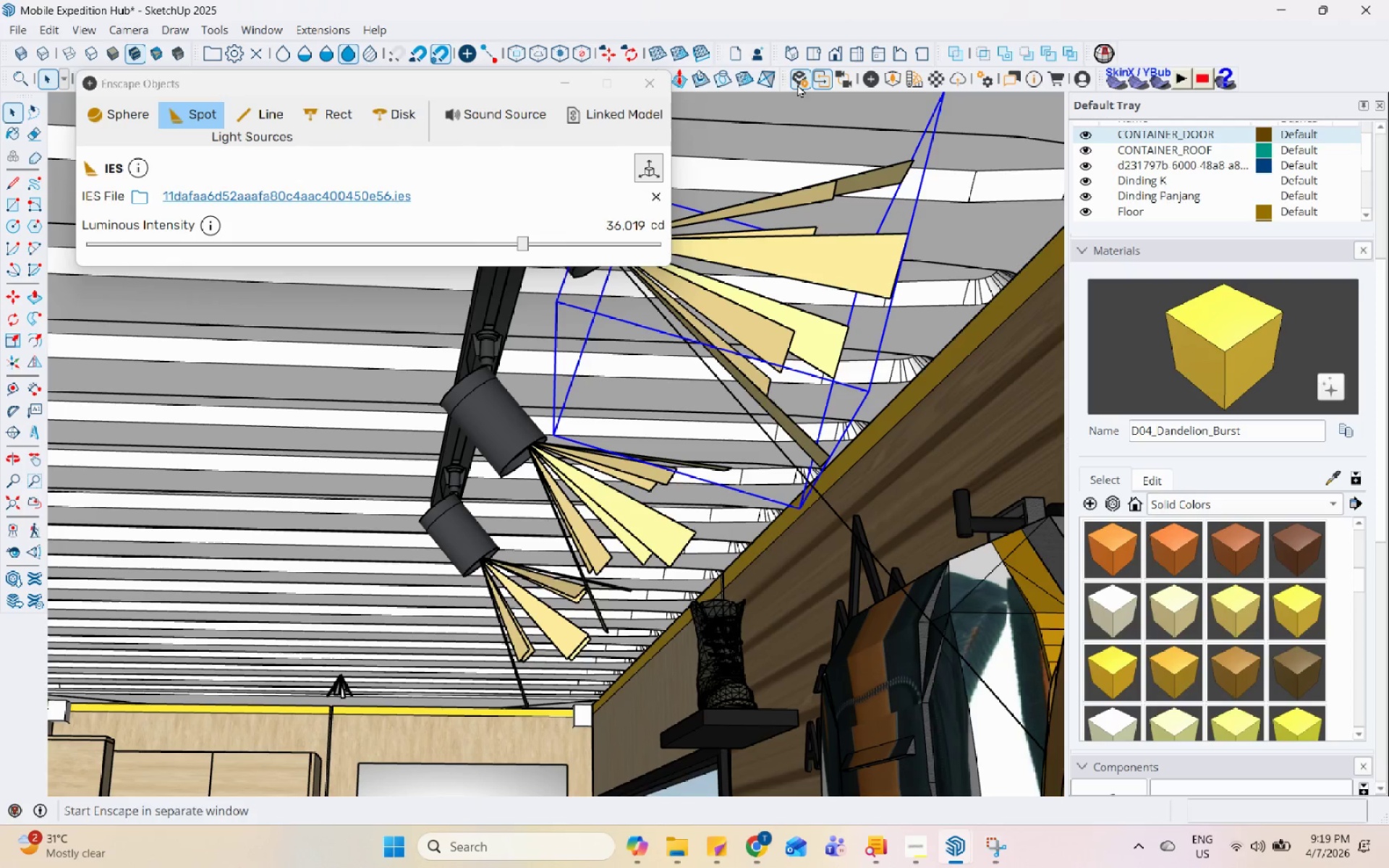 
left_click([803, 79])
 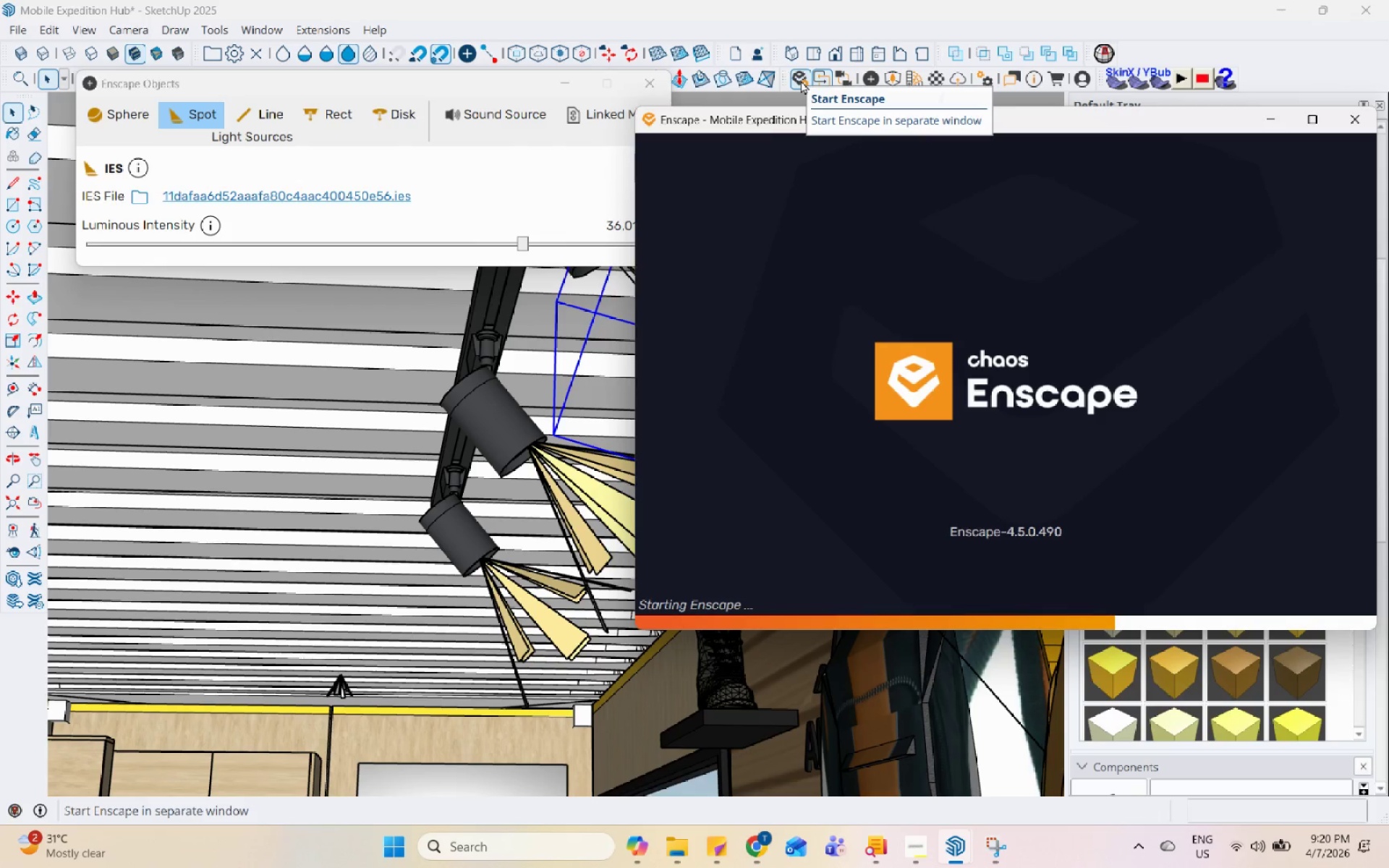 
wait(26.22)
 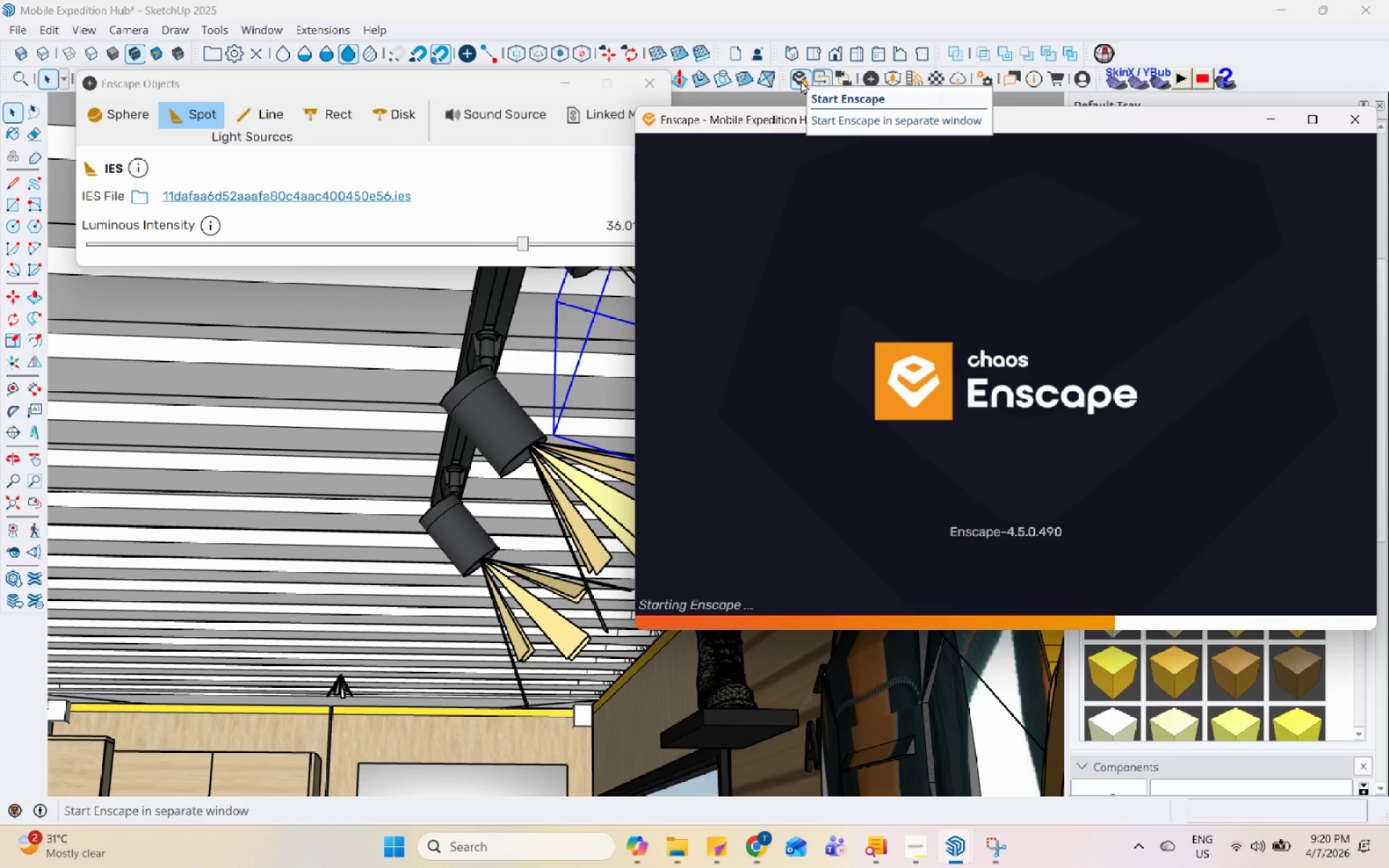 
scroll: coordinate [258, 509], scroll_direction: down, amount: 65.0
 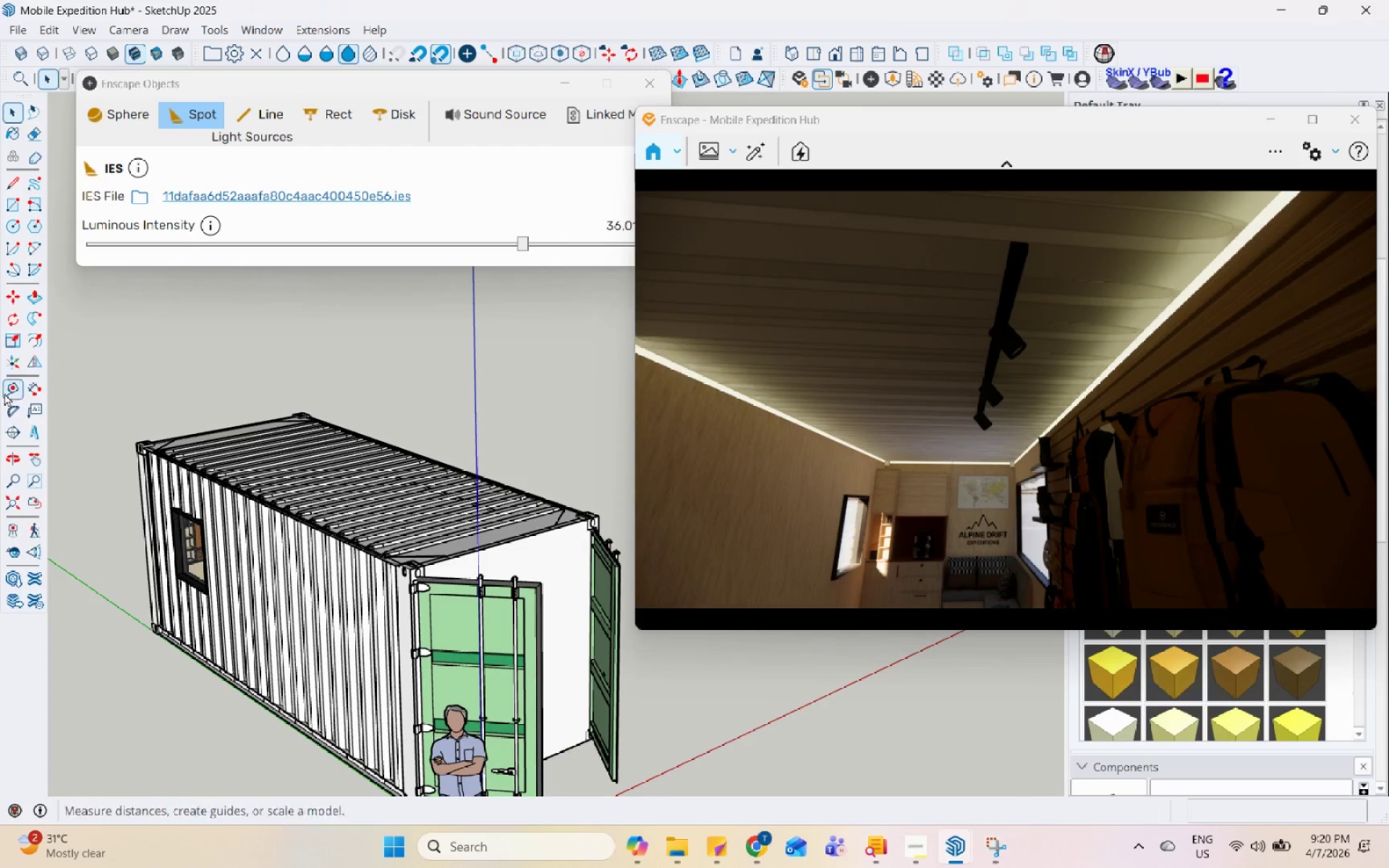 
left_click([17, 437])
 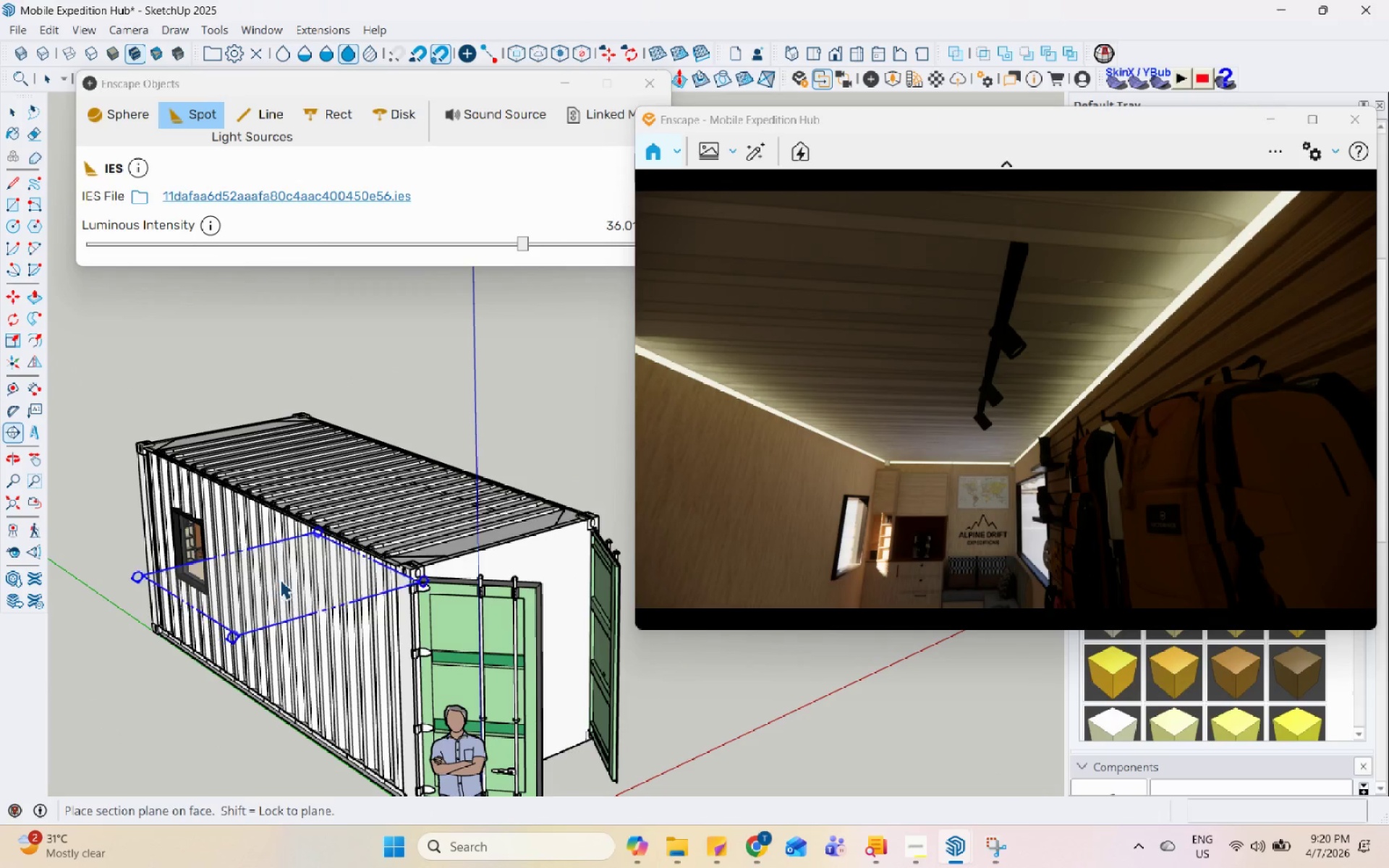 
scroll: coordinate [310, 590], scroll_direction: up, amount: 4.0
 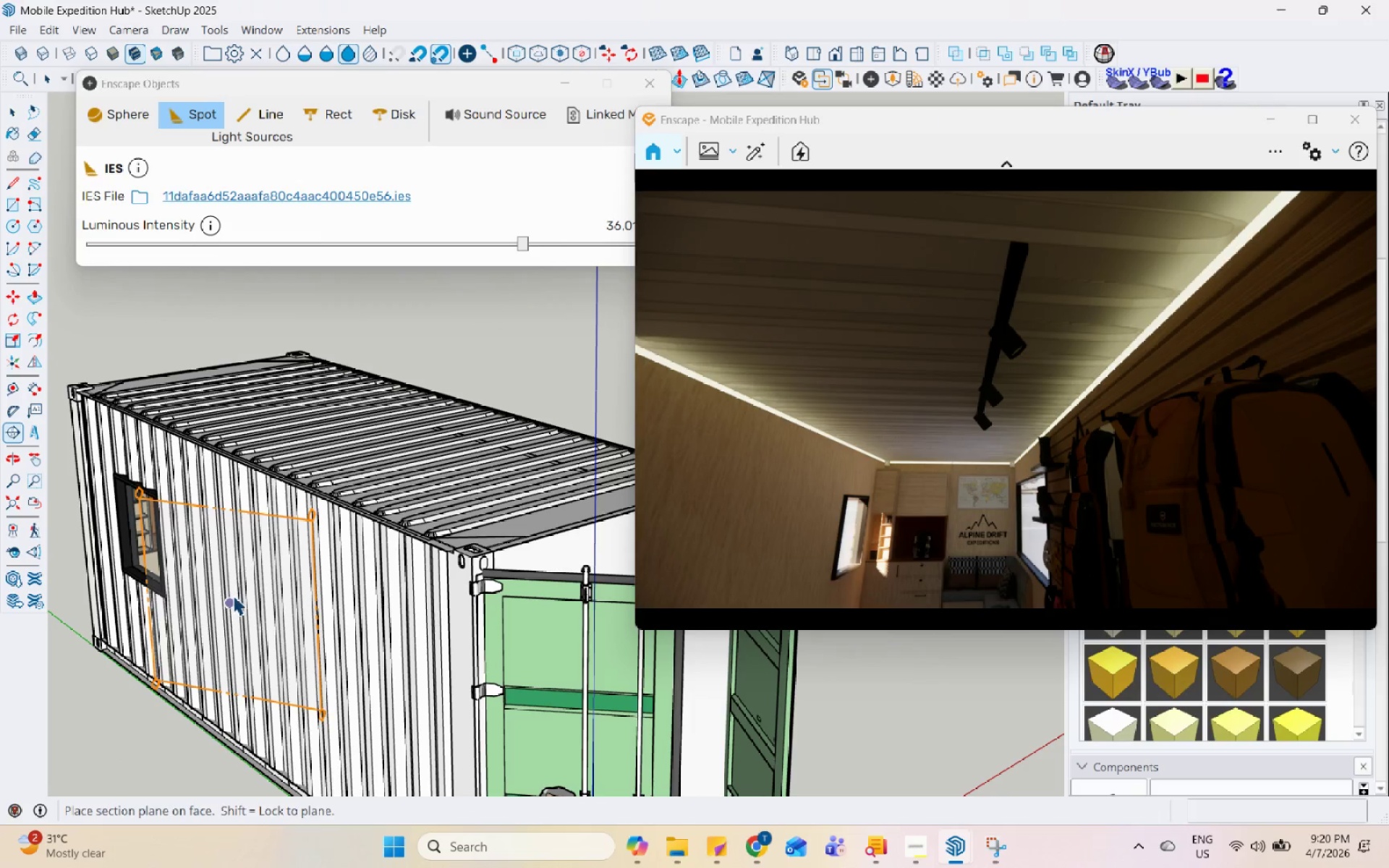 
scroll: coordinate [292, 550], scroll_direction: down, amount: 1.0
 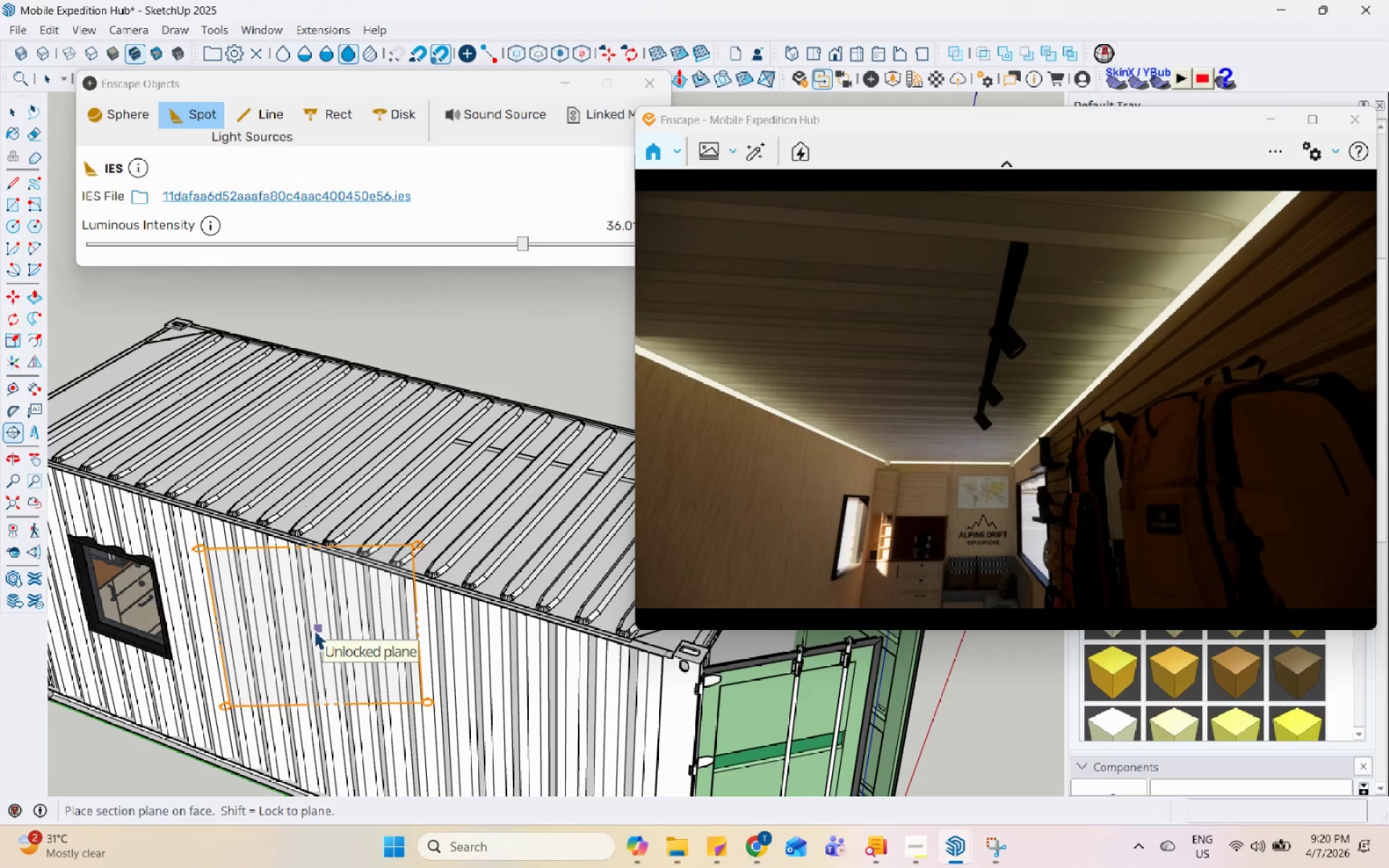 
scroll: coordinate [311, 579], scroll_direction: up, amount: 10.0
 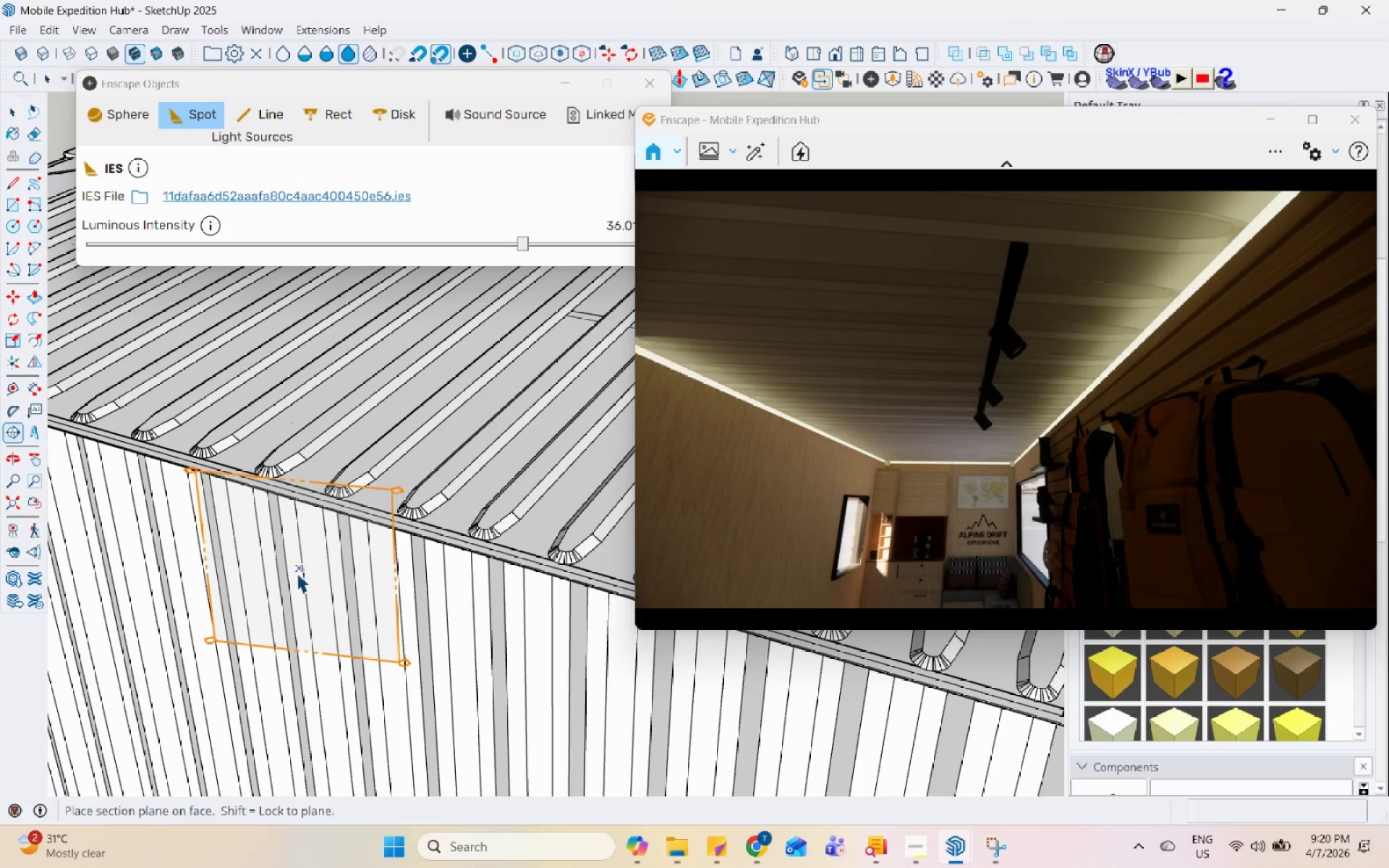 
left_click([297, 573])
 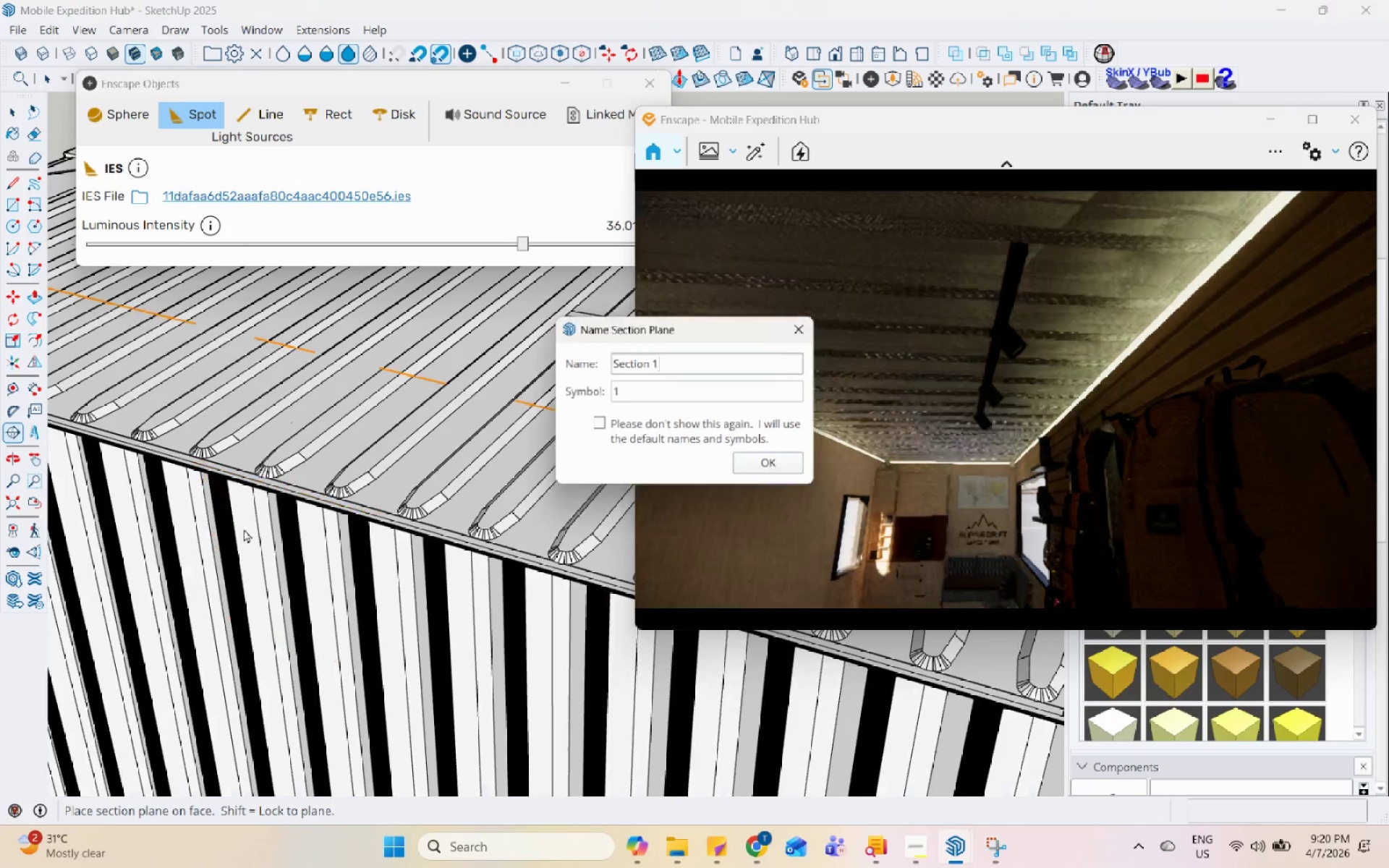 
scroll: coordinate [239, 512], scroll_direction: down, amount: 9.0
 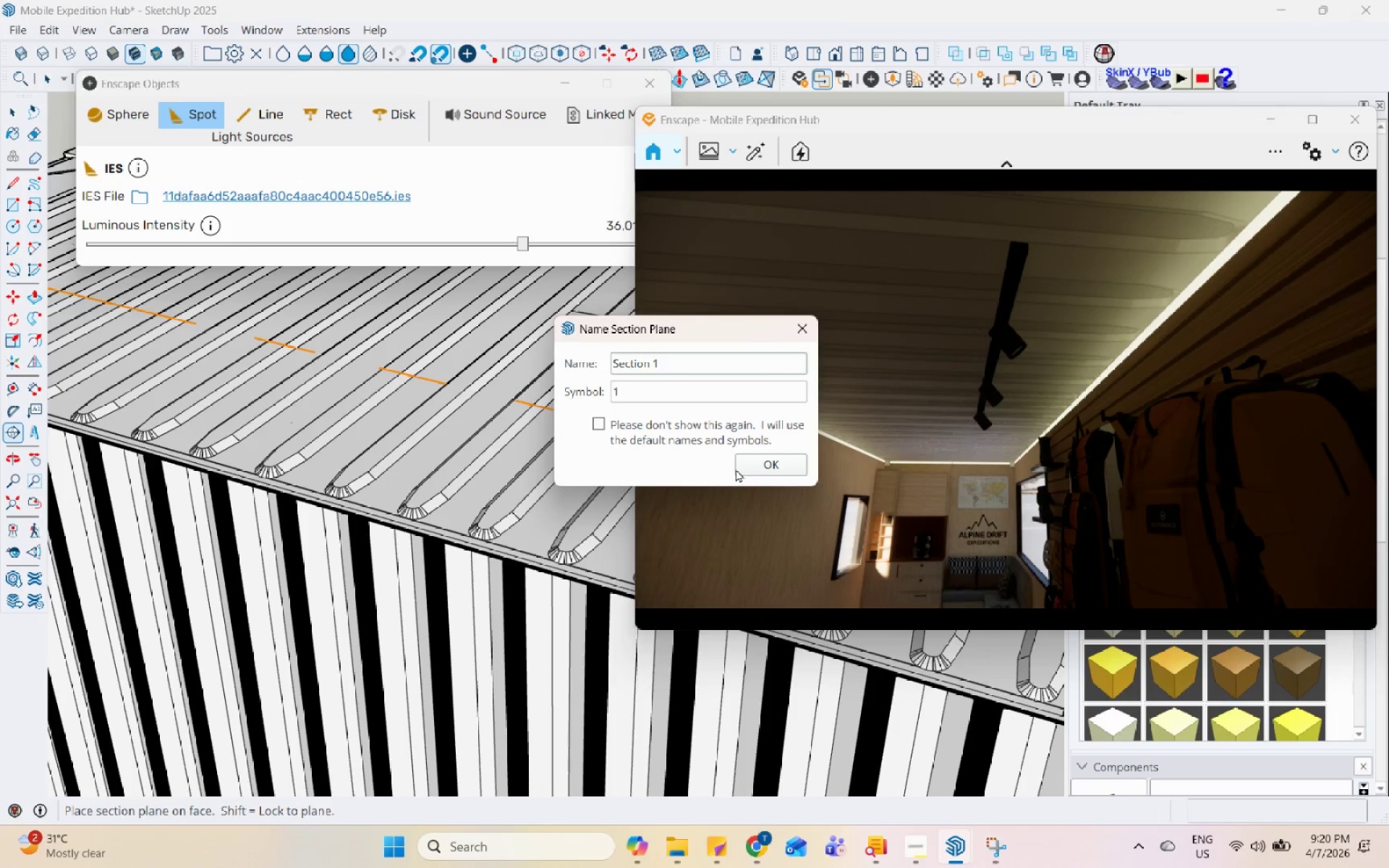 
left_click([754, 464])
 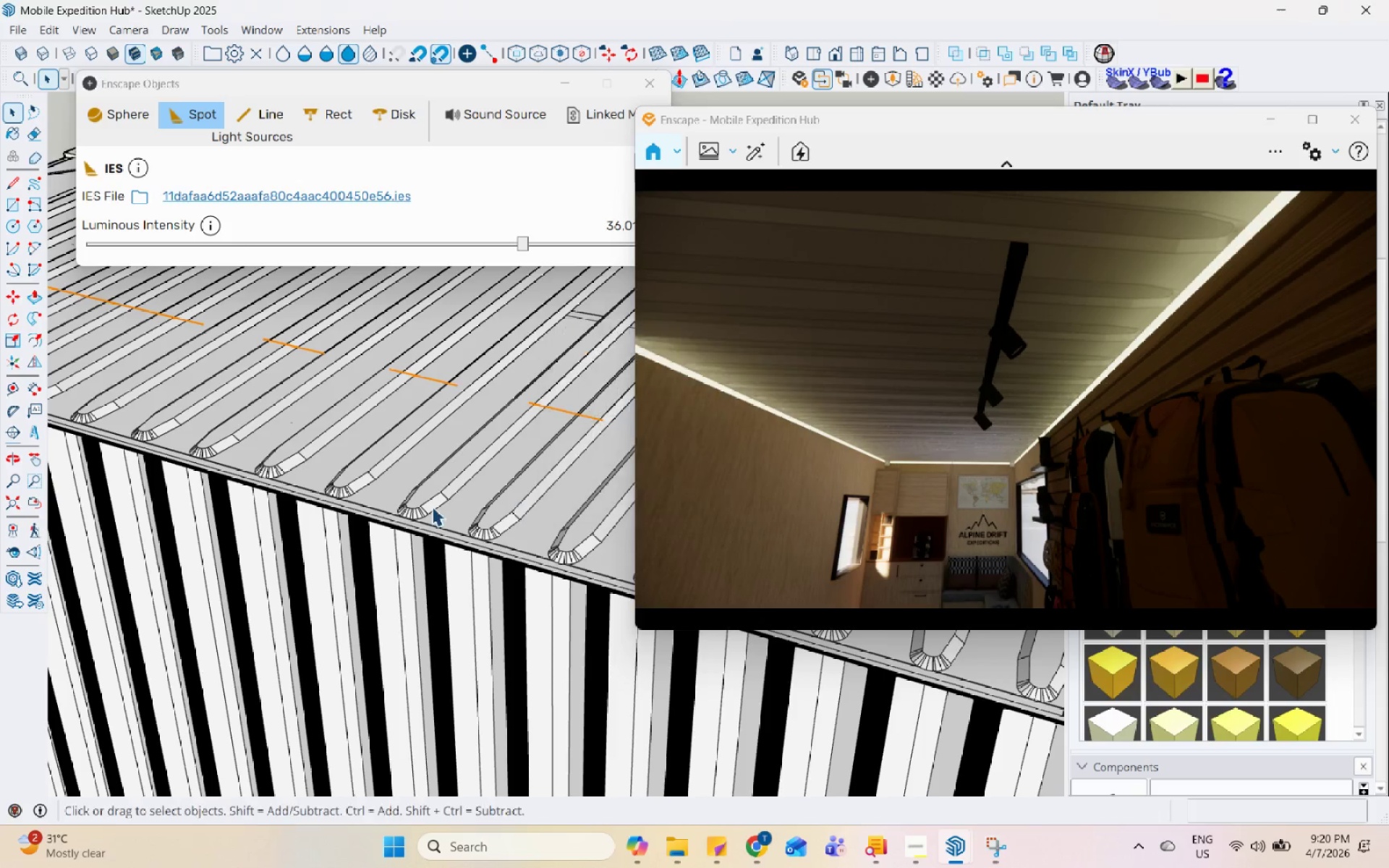 
scroll: coordinate [477, 548], scroll_direction: down, amount: 25.0
 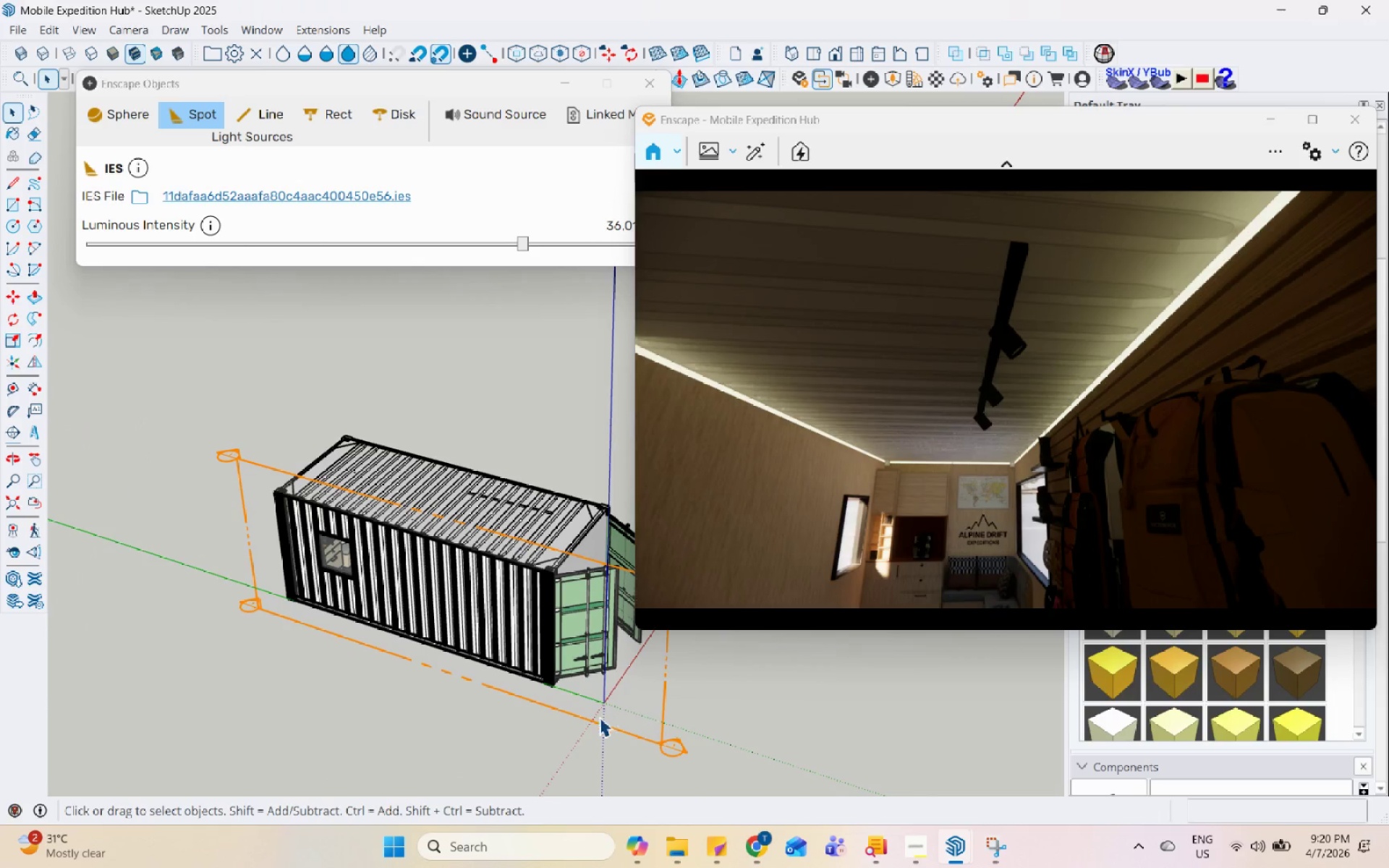 
left_click([599, 717])
 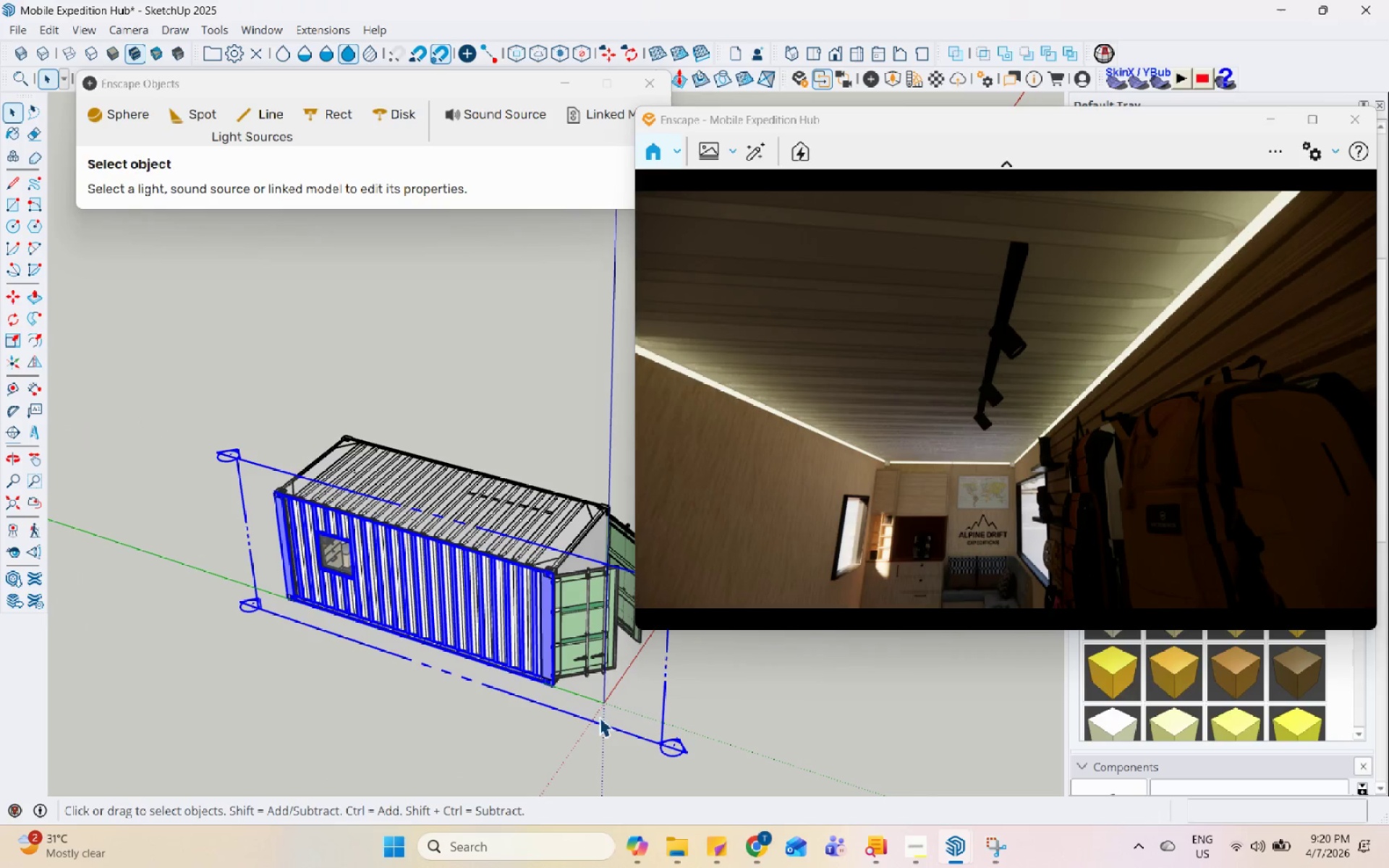 
key(M)
 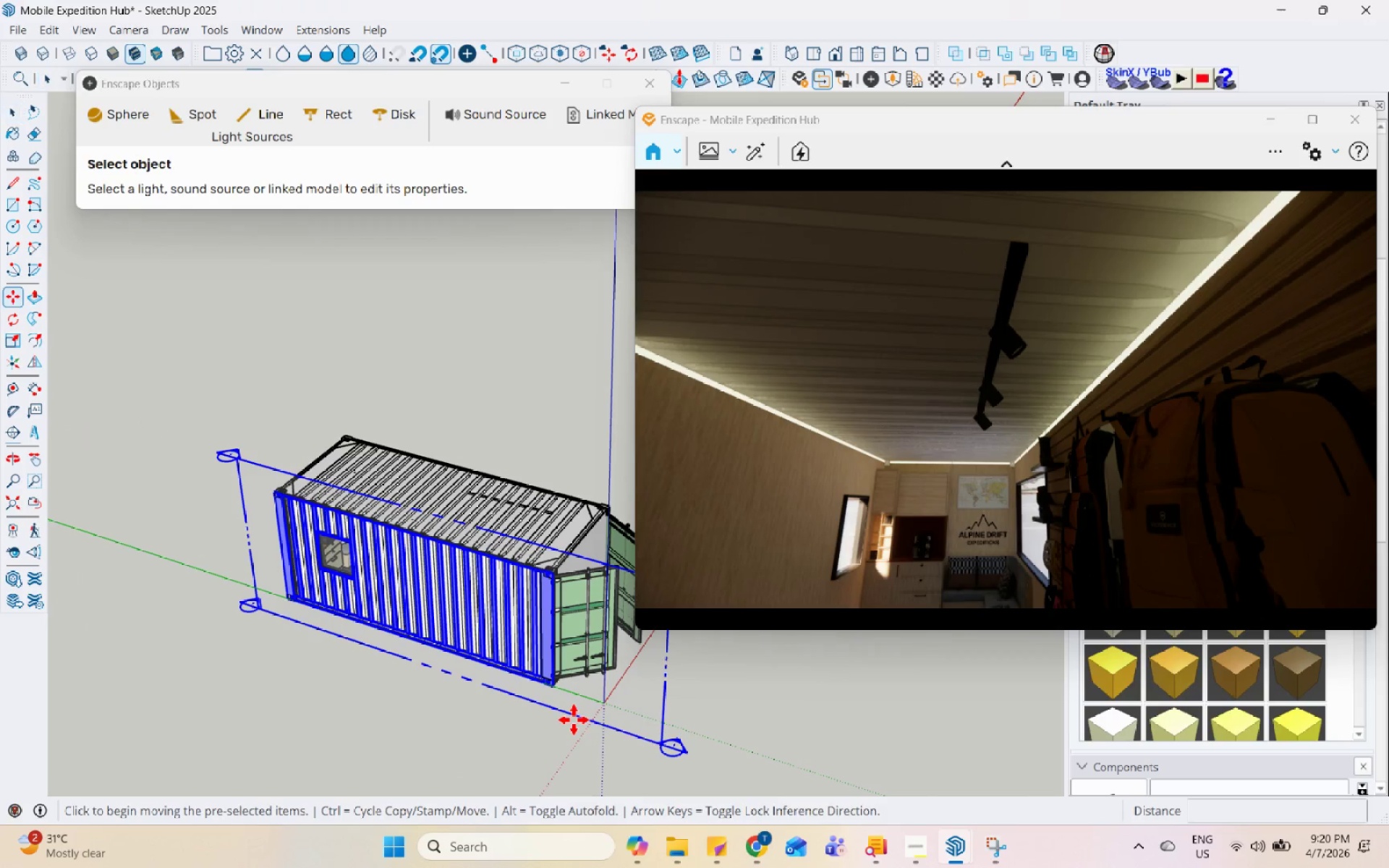 
left_click([574, 720])
 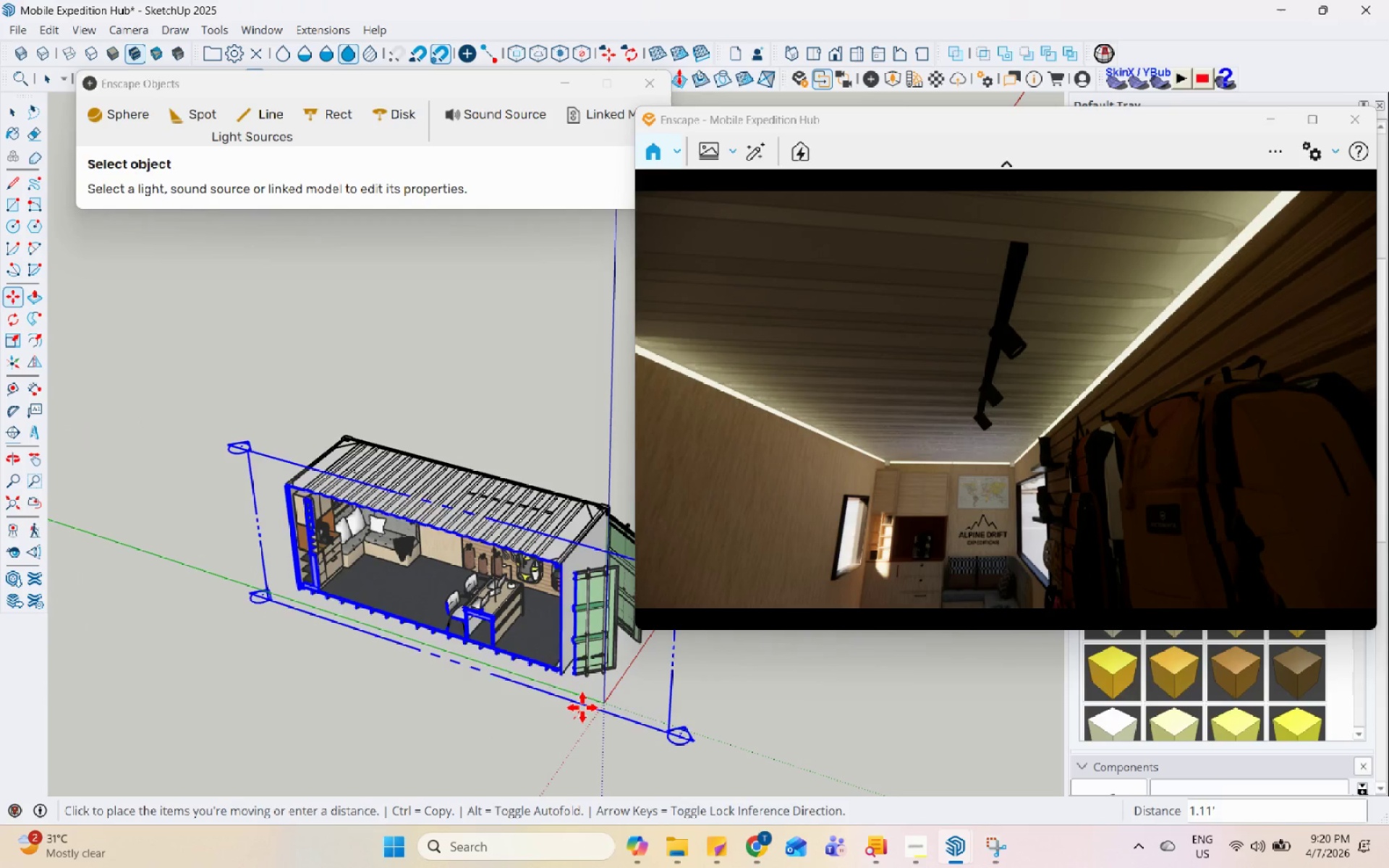 
left_click([586, 705])
 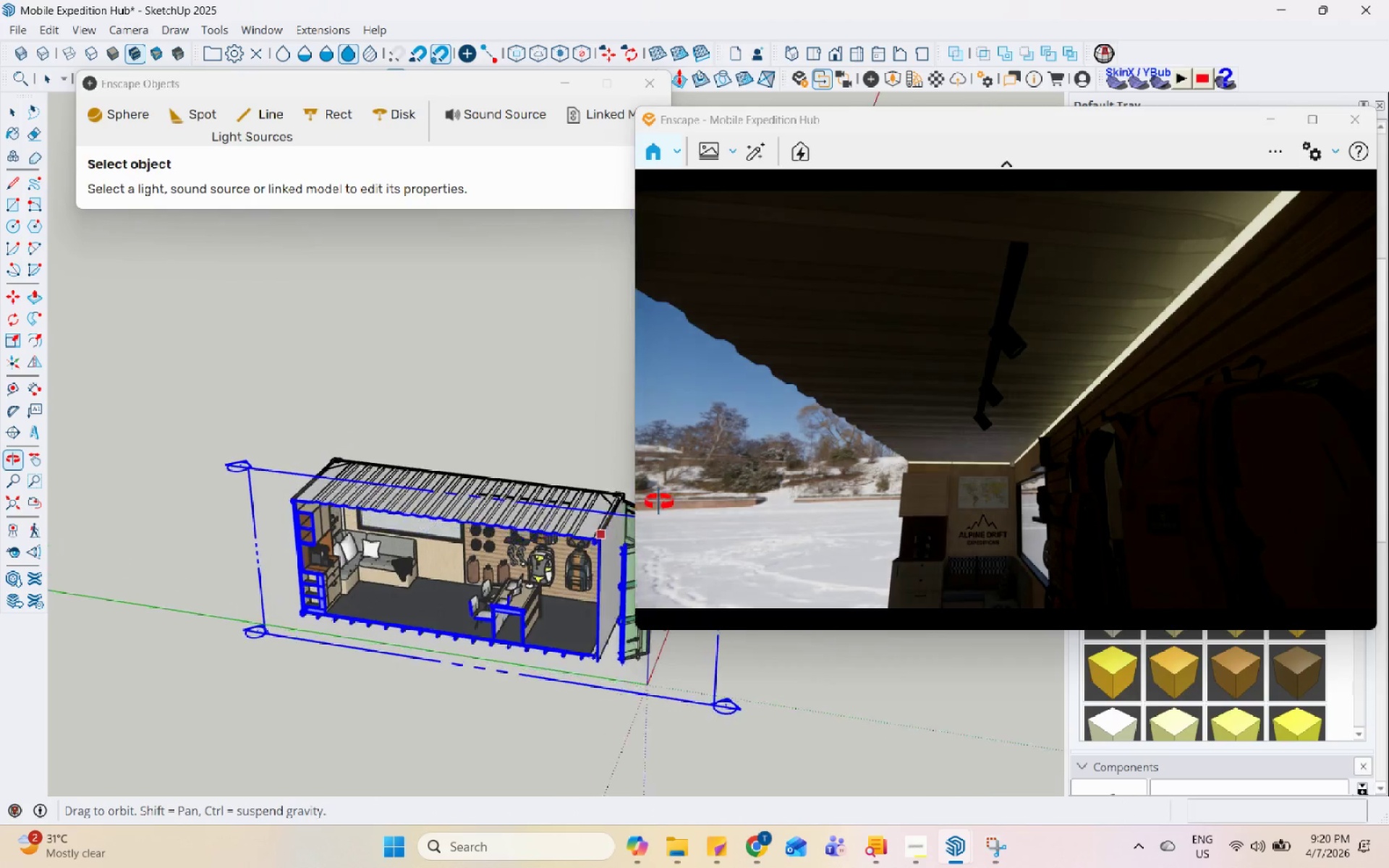 
key(Space)
 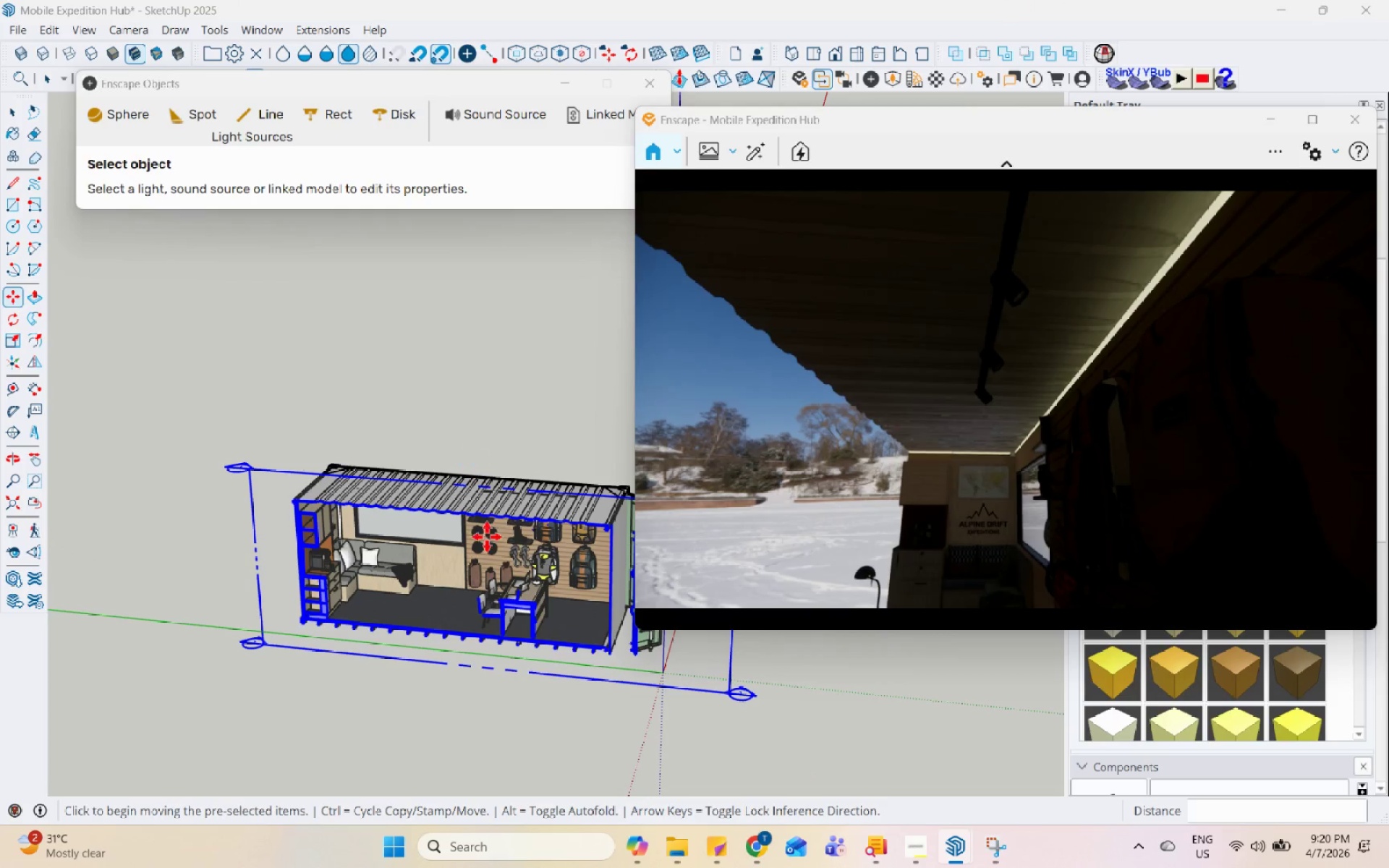 
scroll: coordinate [558, 511], scroll_direction: up, amount: 12.0
 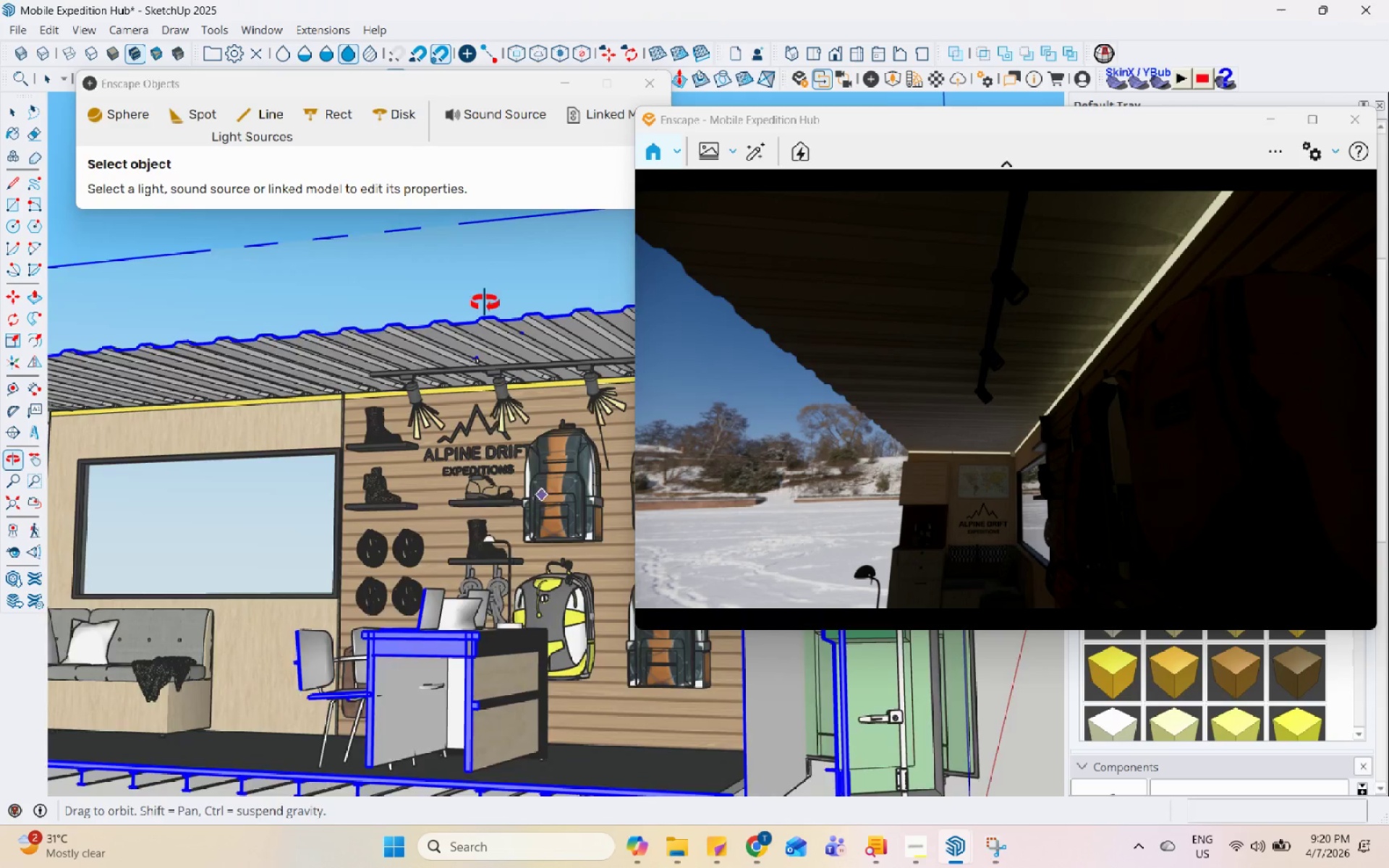 
key(Space)
 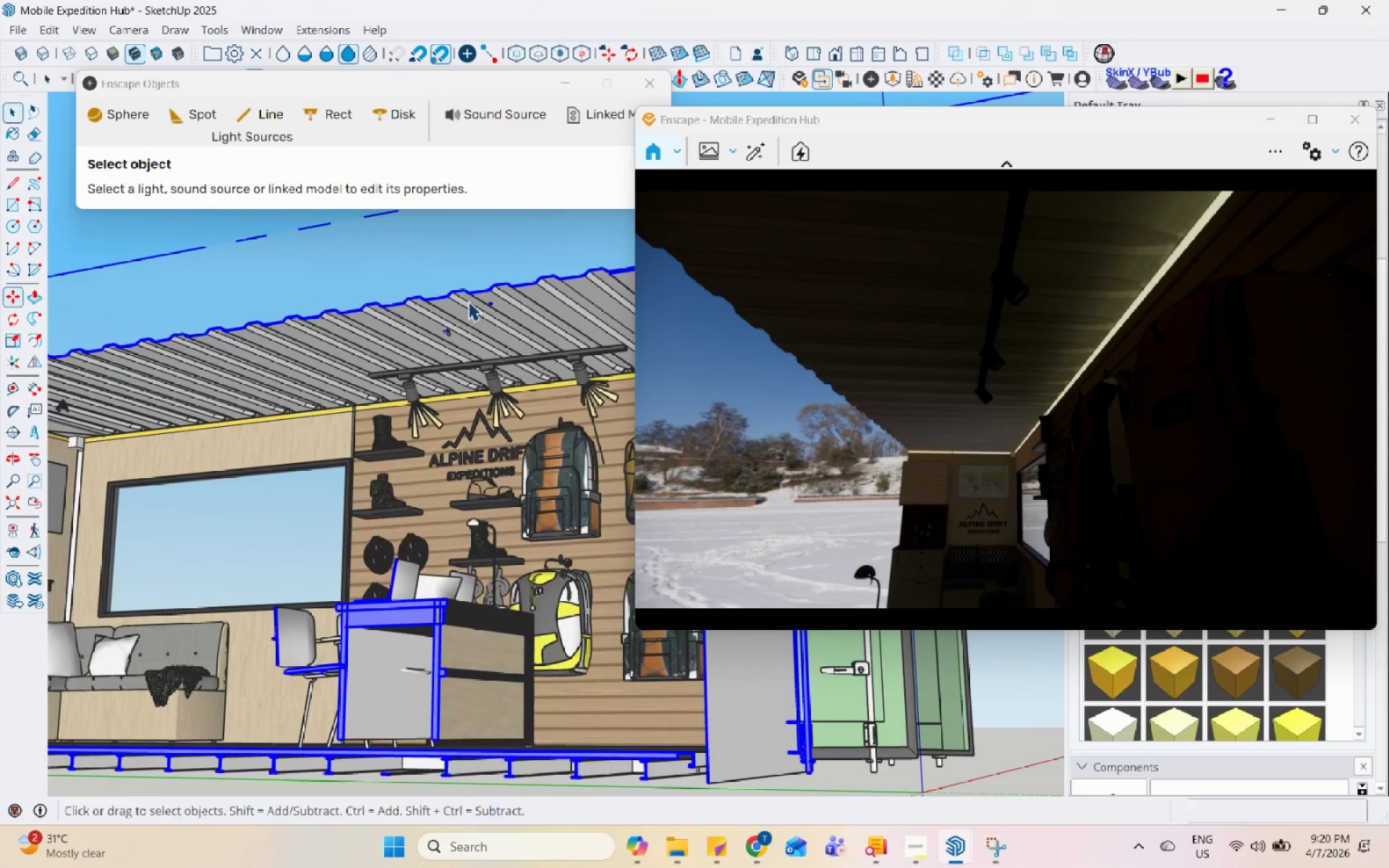 
left_click([537, 433])
 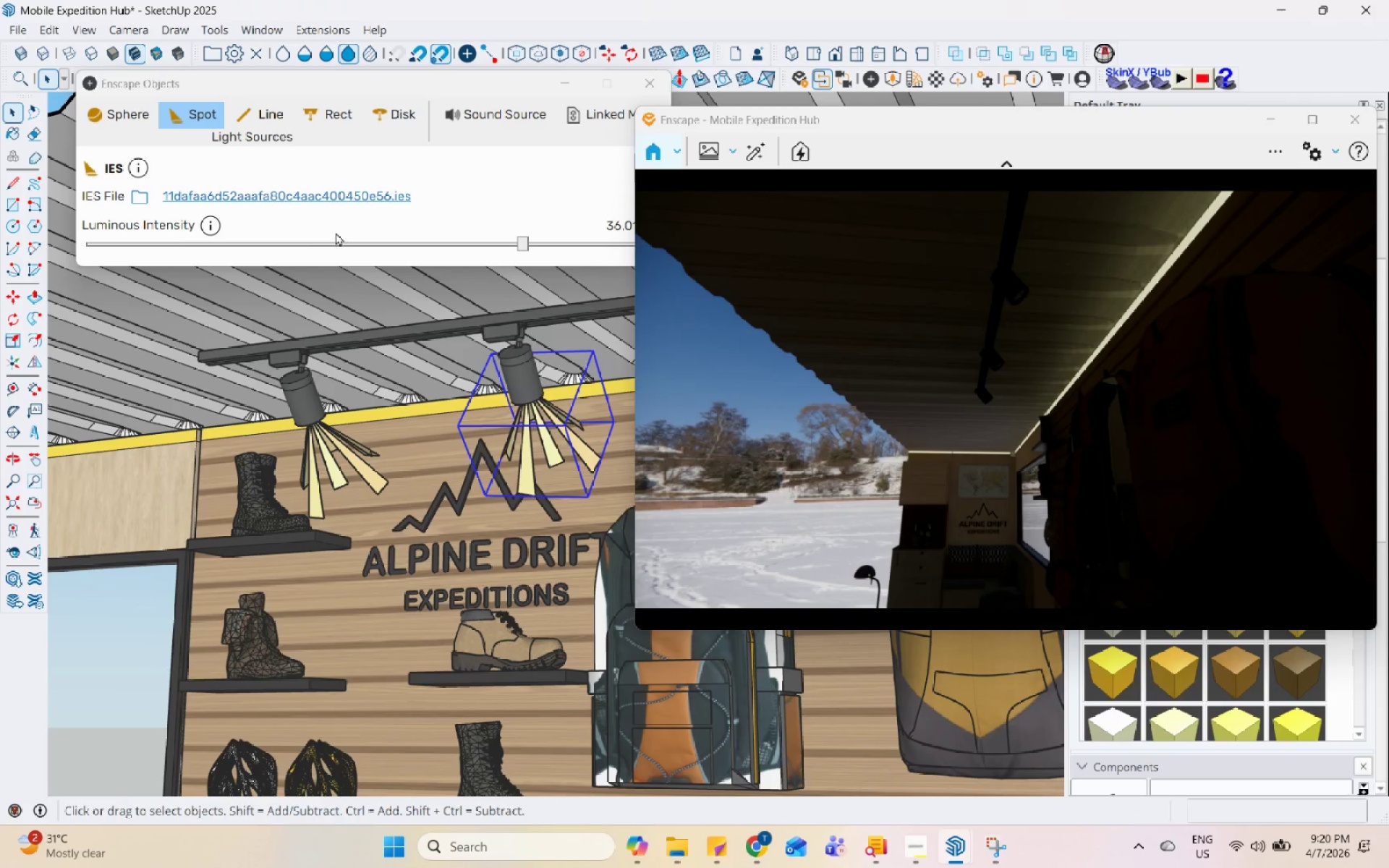 
scroll: coordinate [453, 453], scroll_direction: up, amount: 9.0
 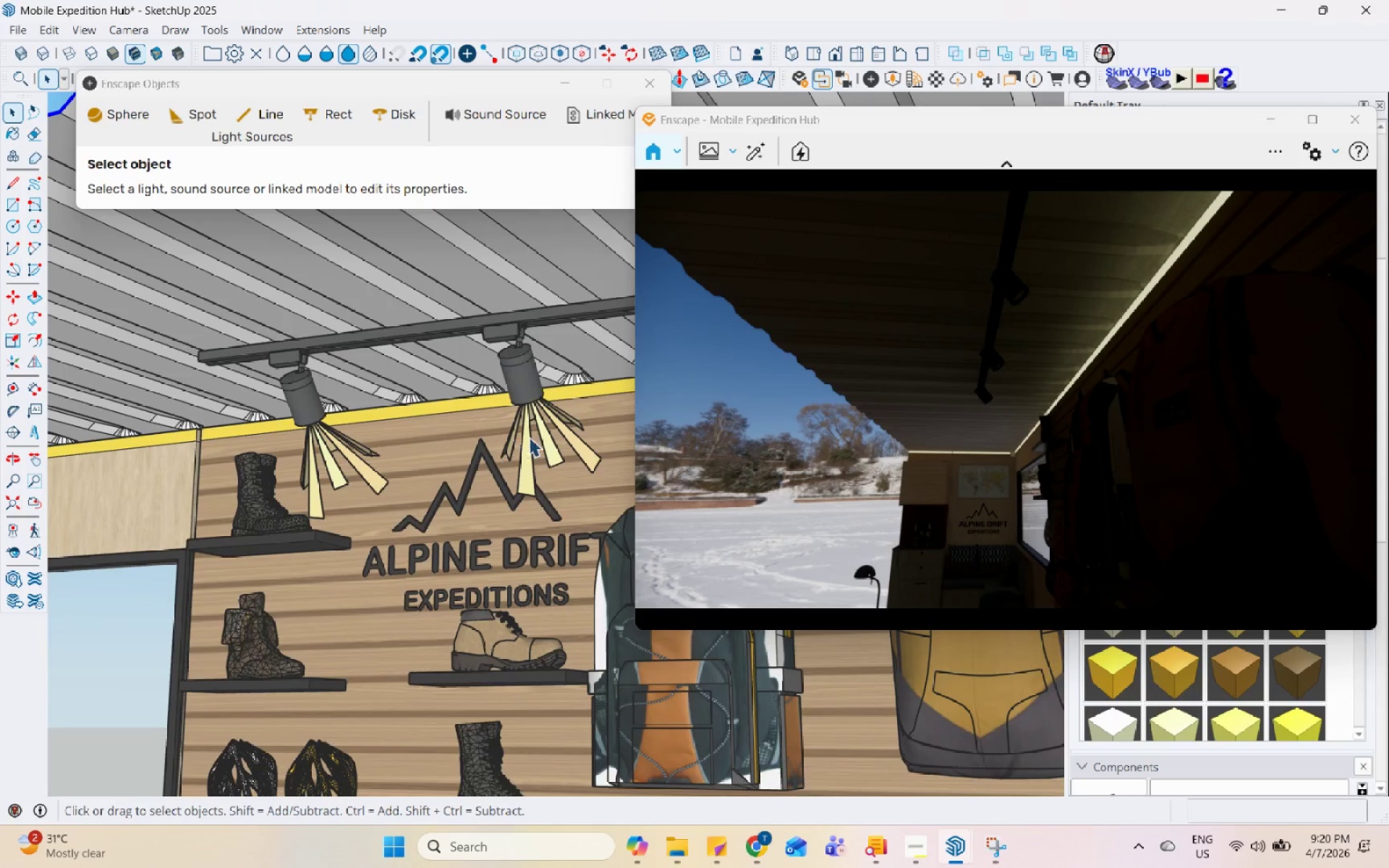 
left_click([318, 243])
 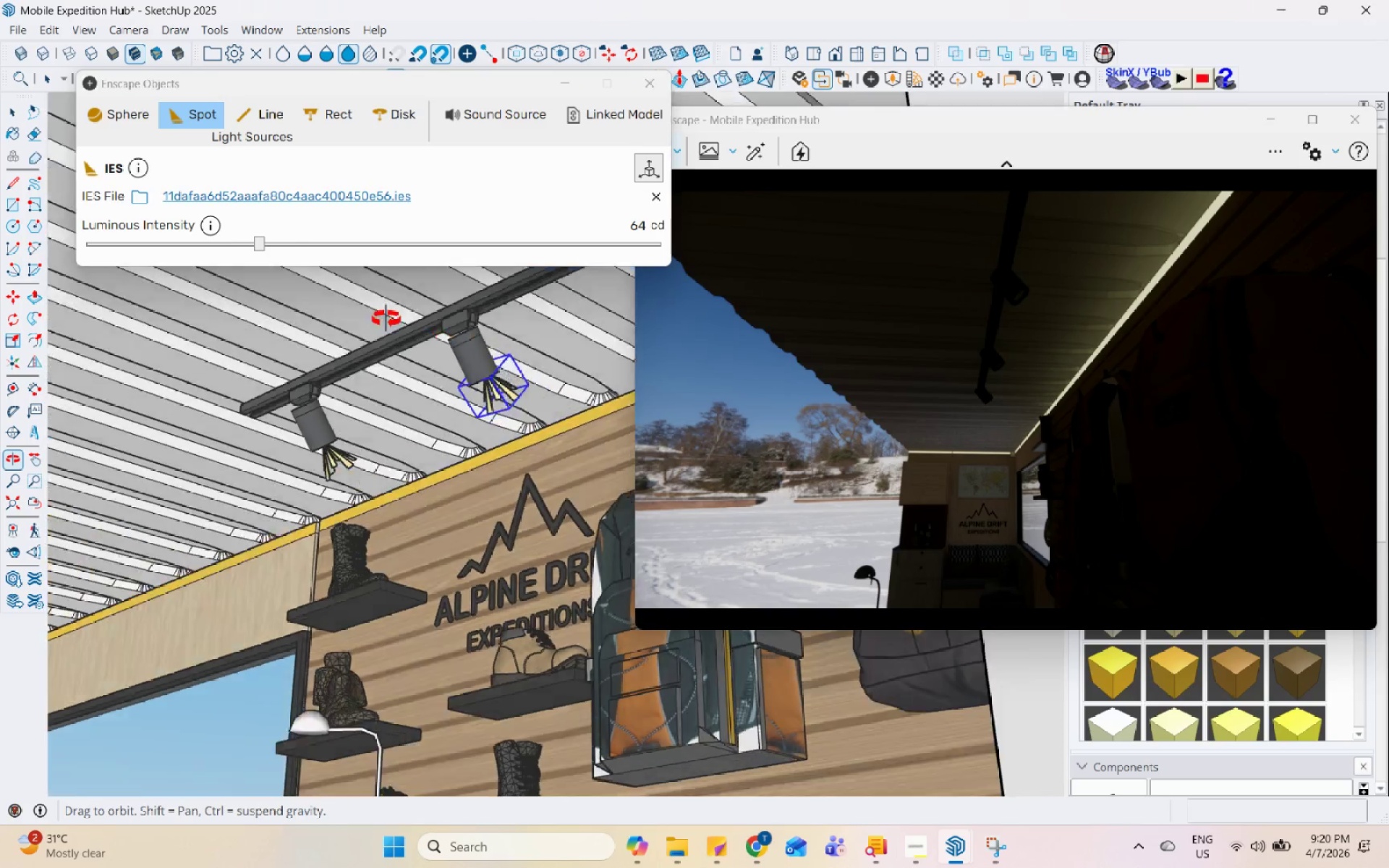 
scroll: coordinate [502, 380], scroll_direction: up, amount: 8.0
 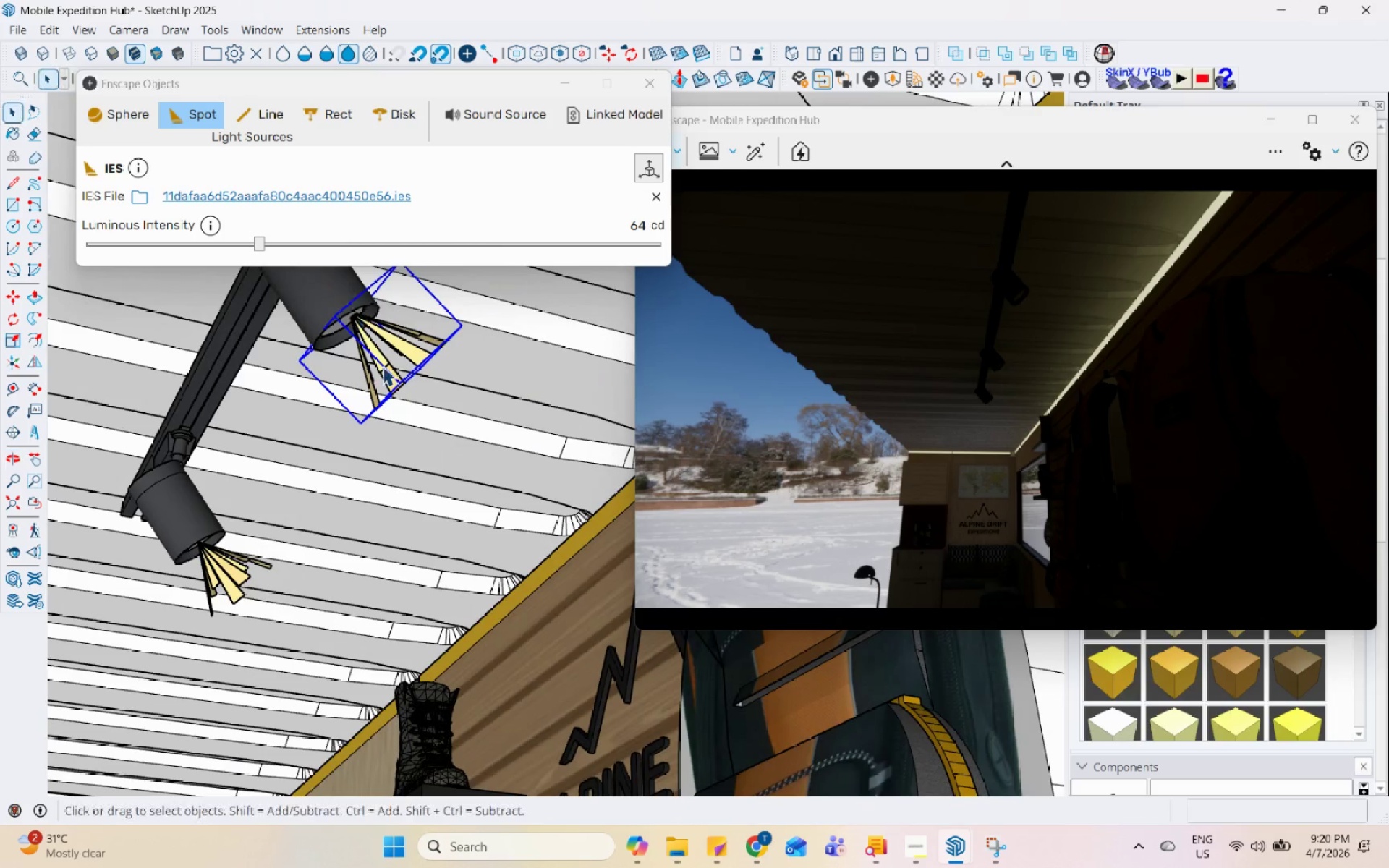 
double_click([398, 348])
 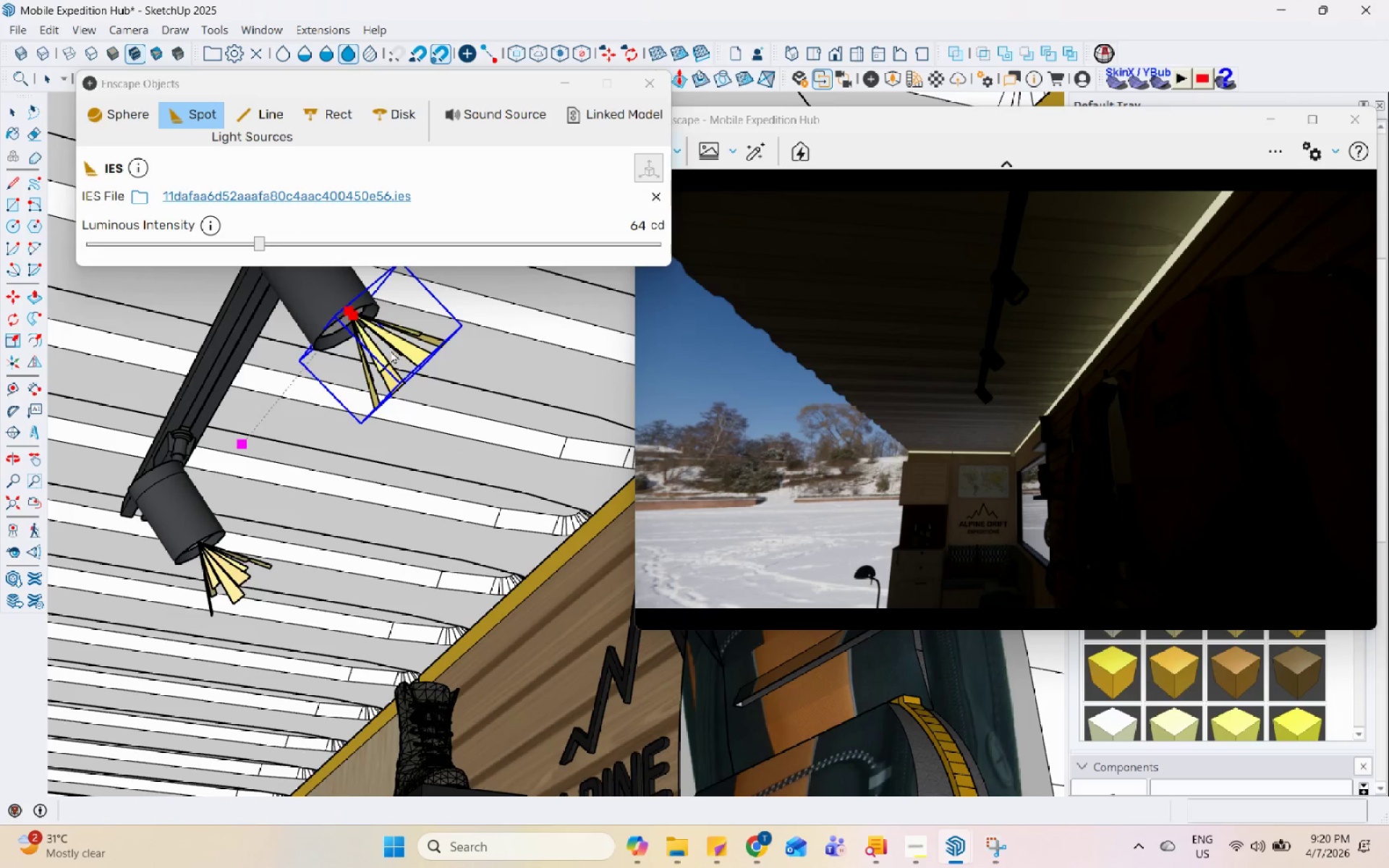 
scroll: coordinate [370, 364], scroll_direction: up, amount: 1.0
 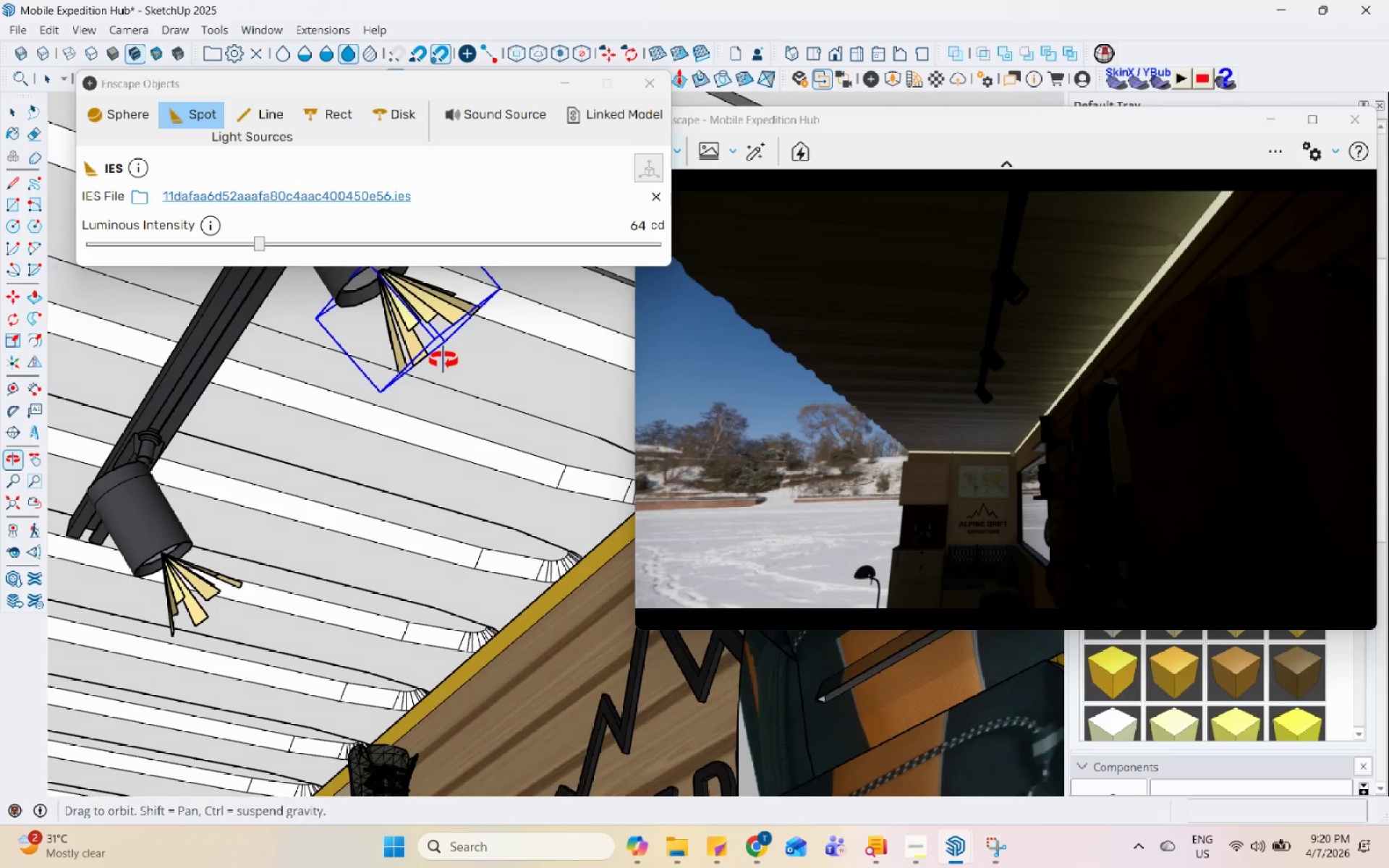 
scroll: coordinate [345, 432], scroll_direction: down, amount: 3.0
 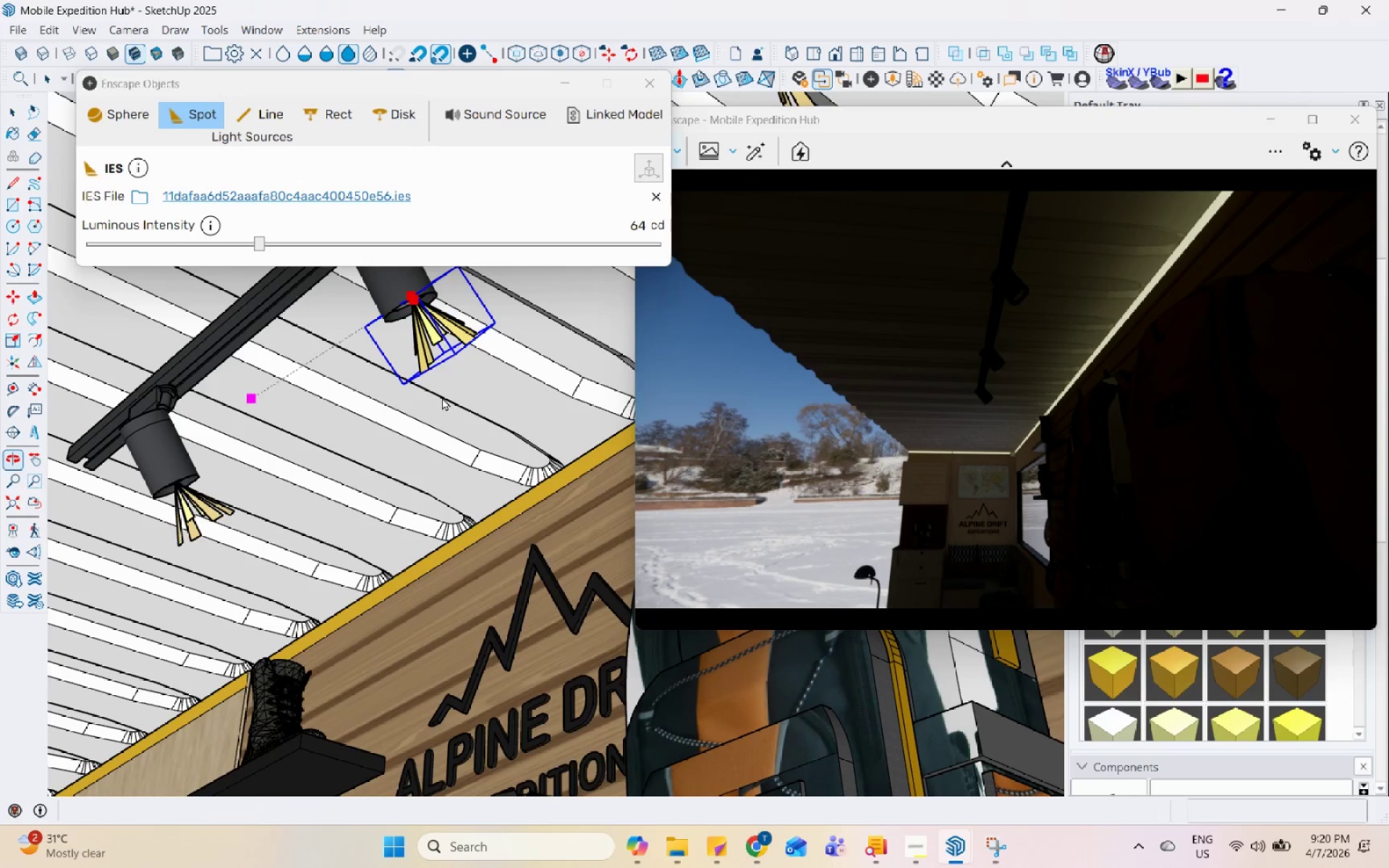 
right_click([451, 328])
 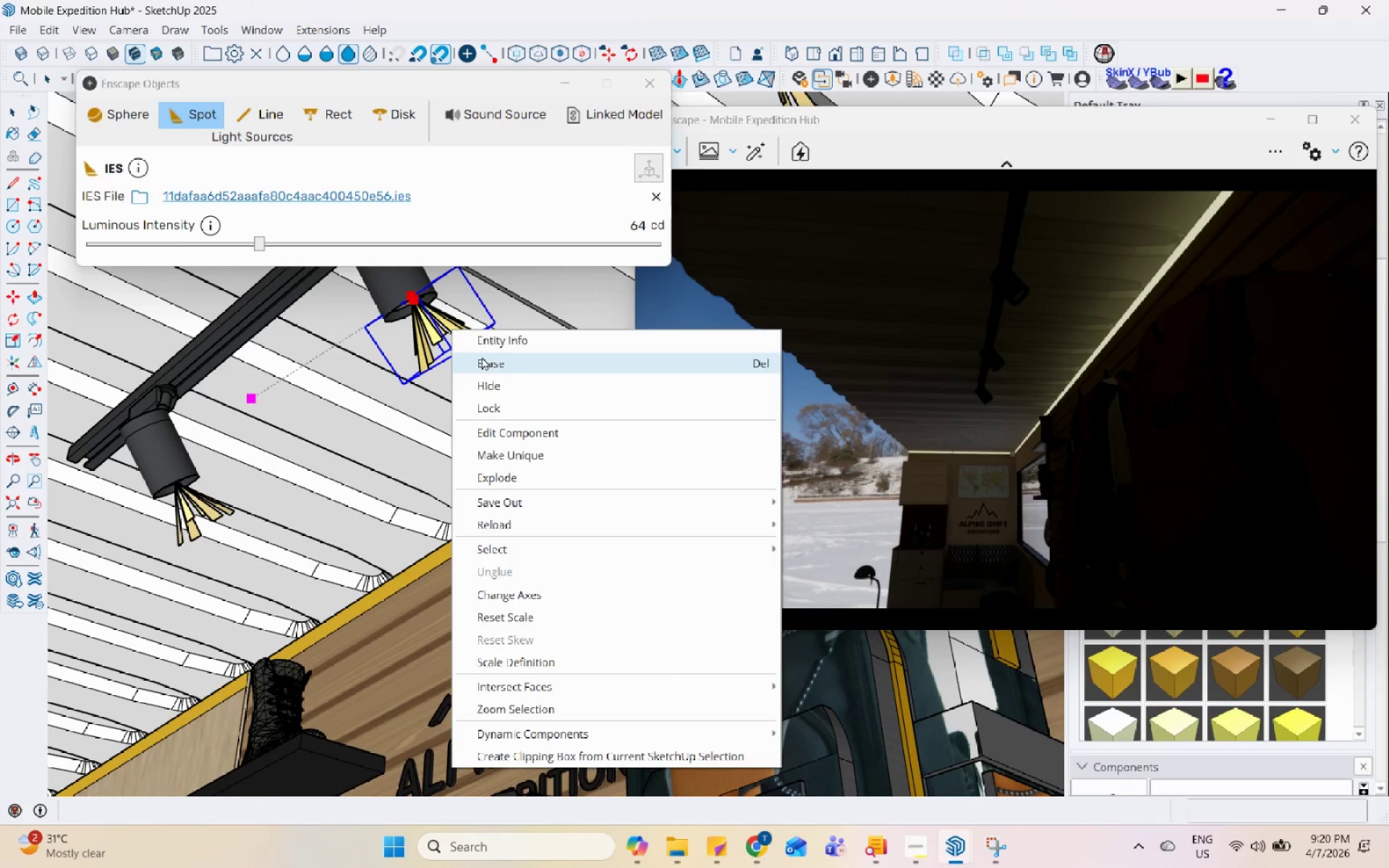 
left_click([483, 359])
 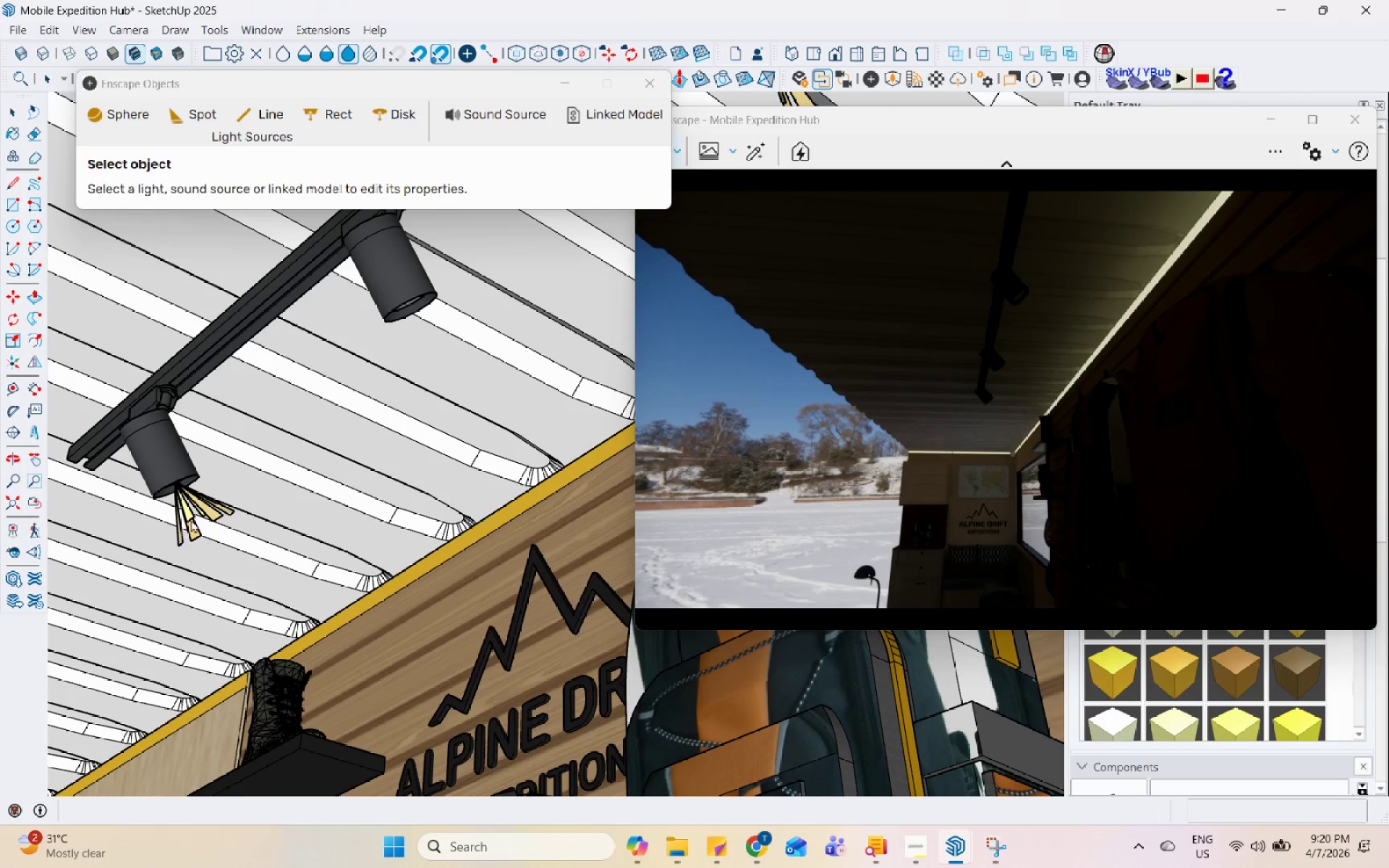 
left_click([203, 497])
 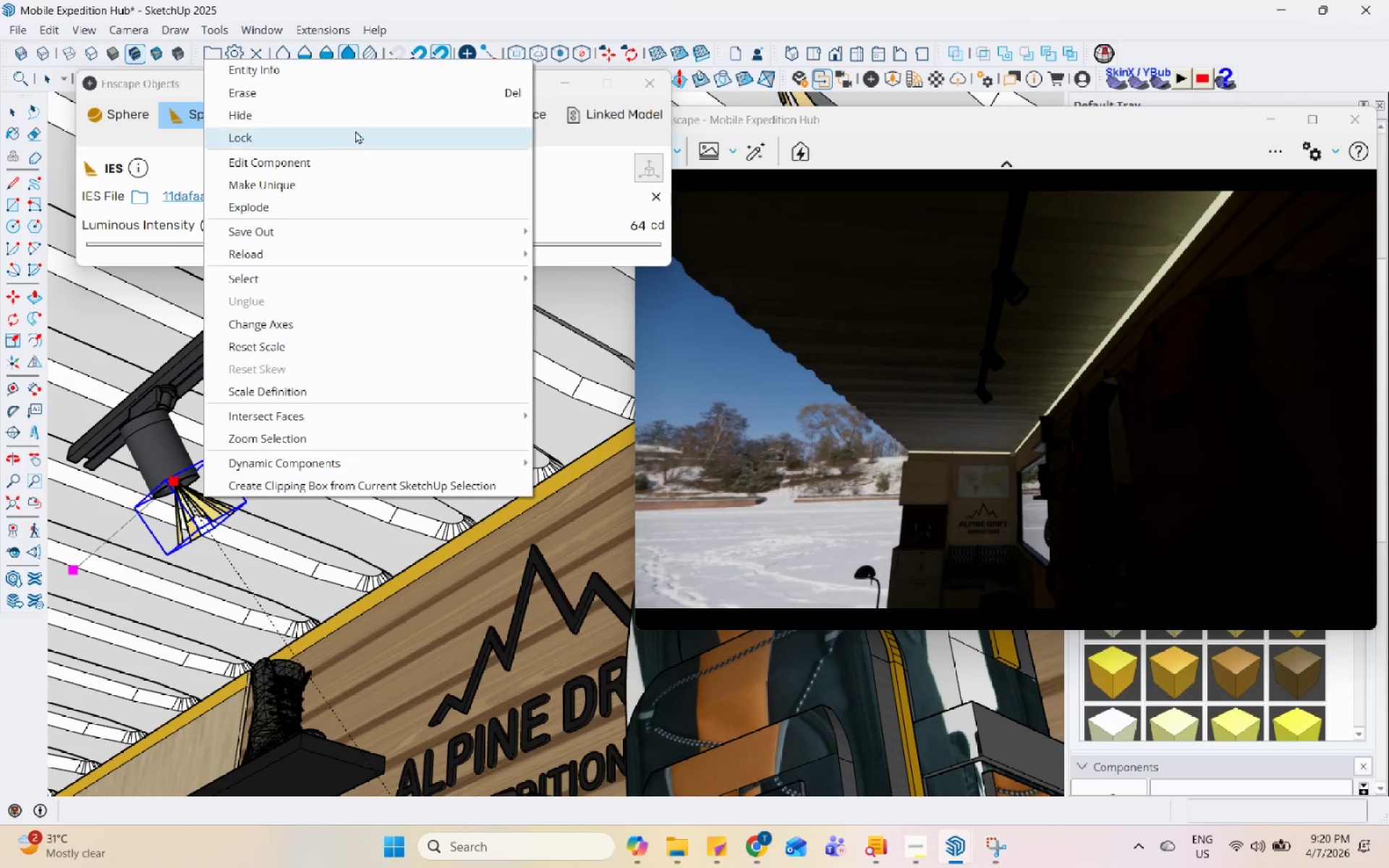 
left_click([373, 102])
 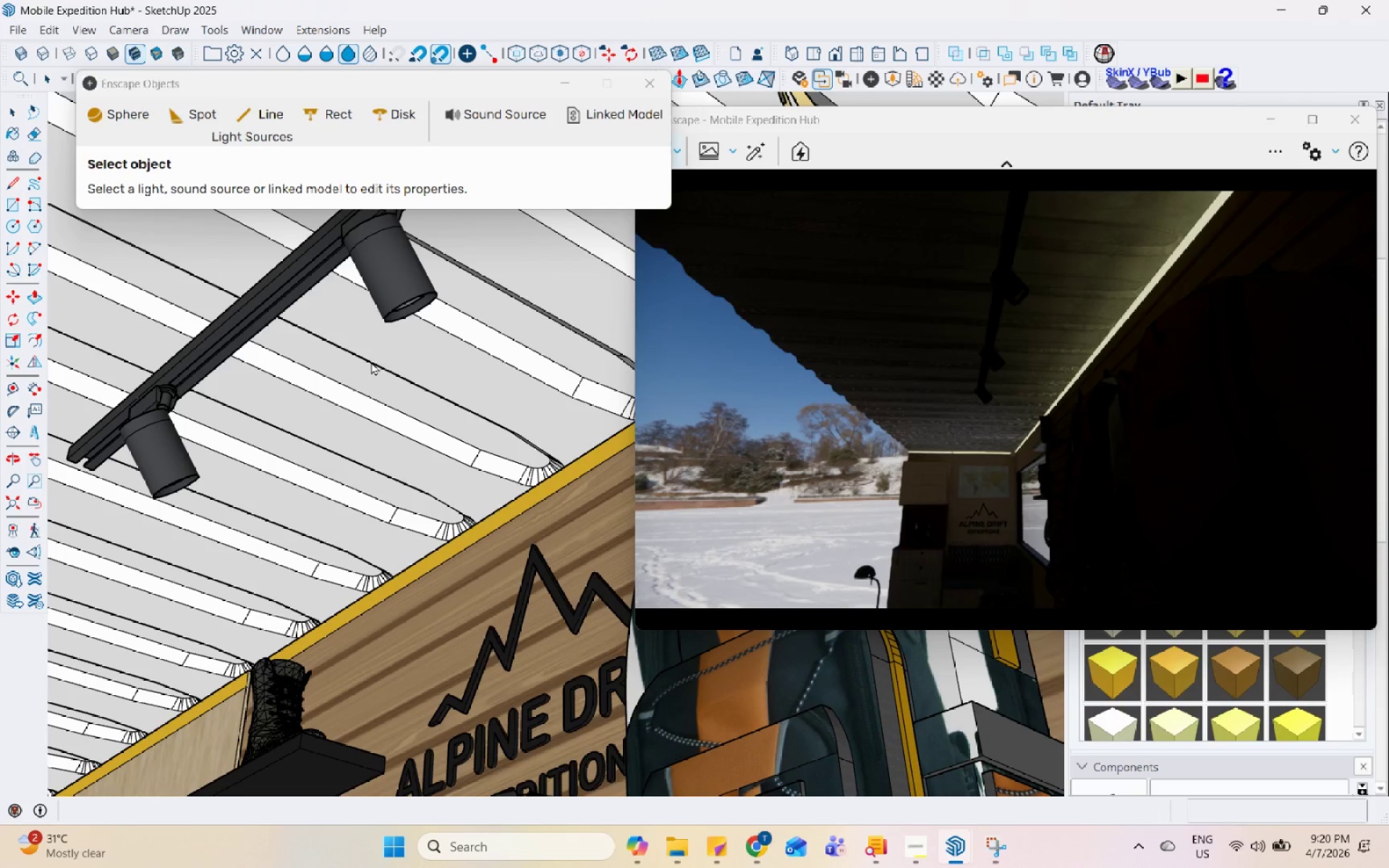 
scroll: coordinate [442, 508], scroll_direction: down, amount: 54.0
 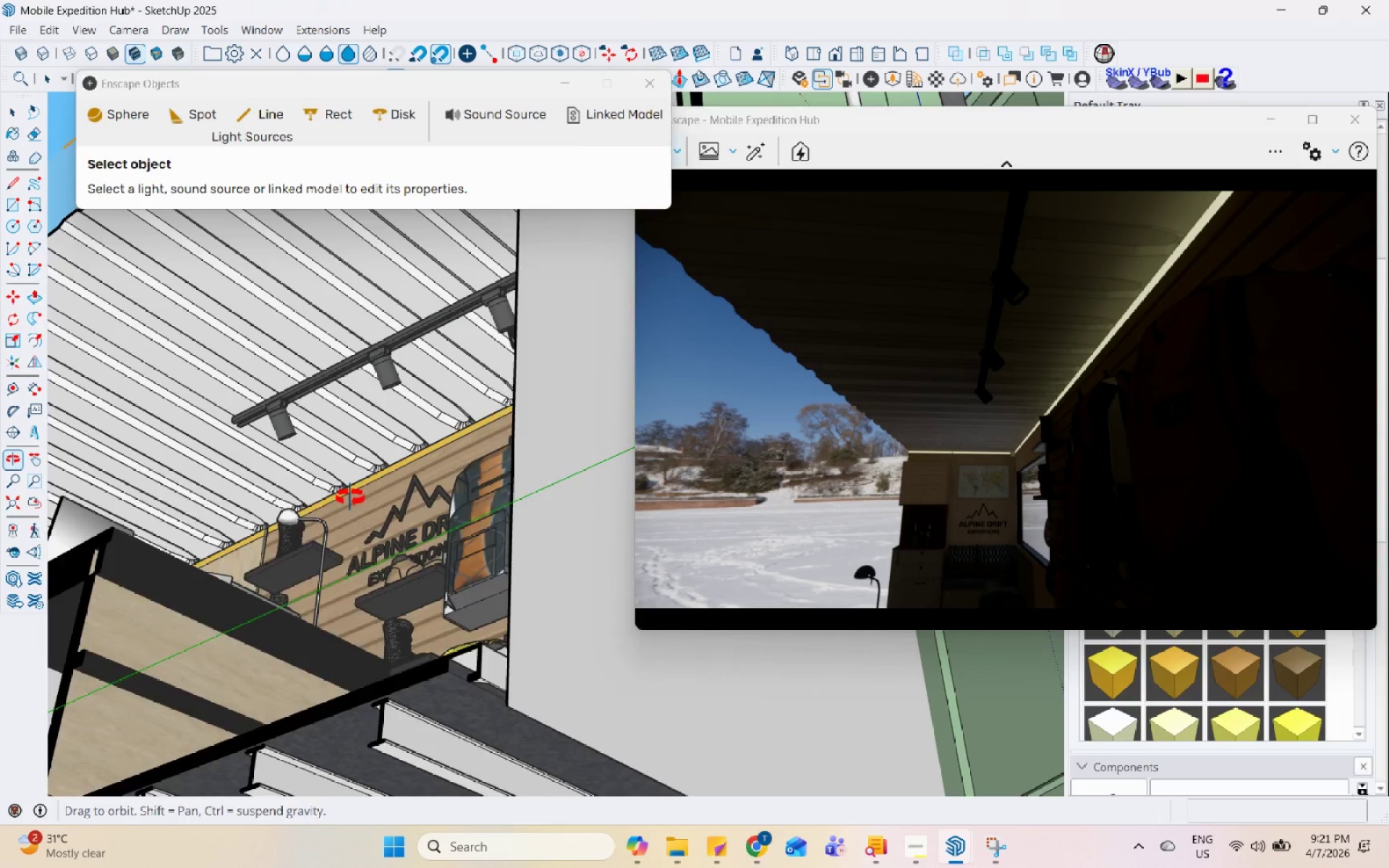 
scroll: coordinate [305, 459], scroll_direction: up, amount: 12.0
 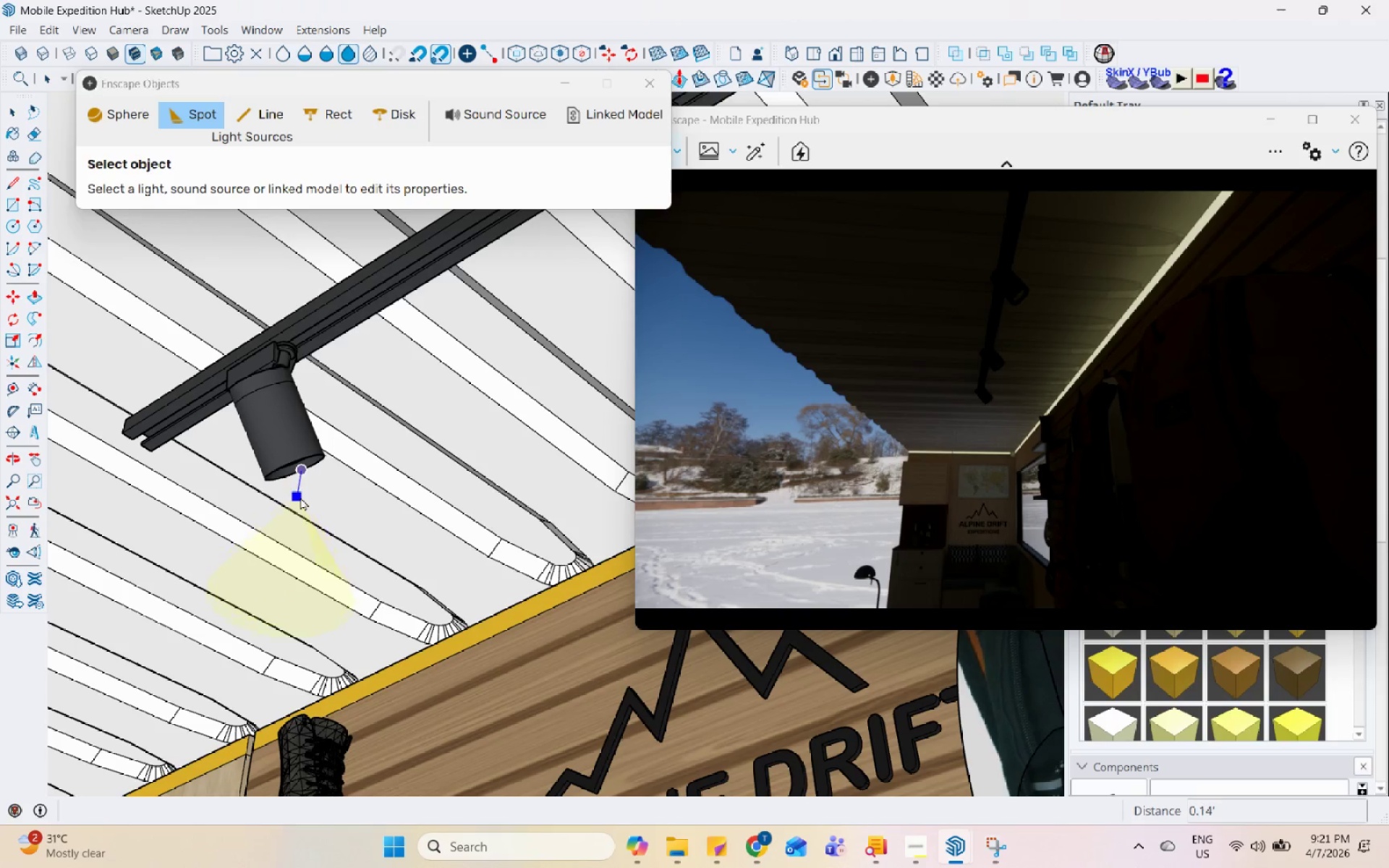 
scroll: coordinate [388, 525], scroll_direction: down, amount: 16.0
 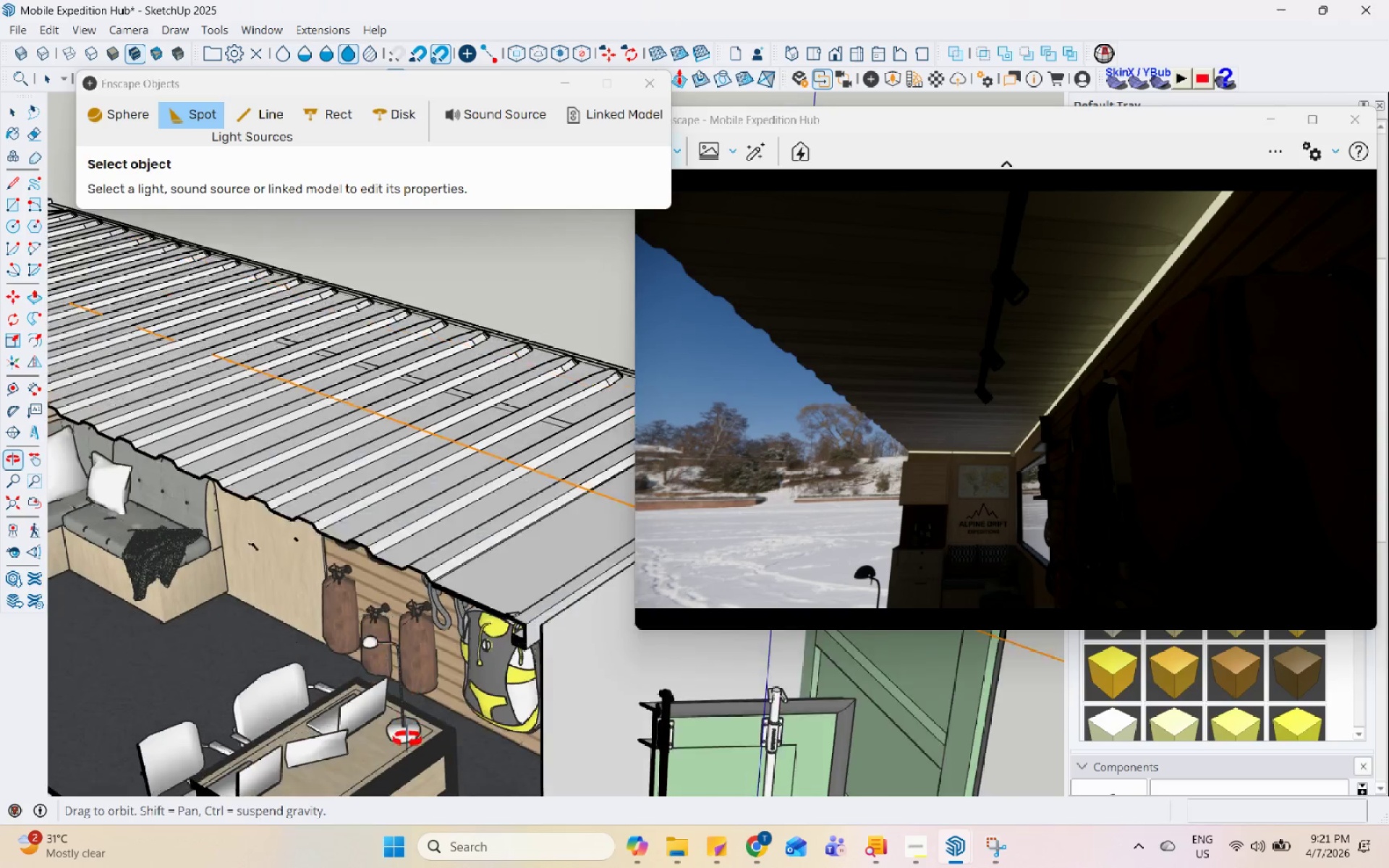 
scroll: coordinate [349, 710], scroll_direction: up, amount: 5.0
 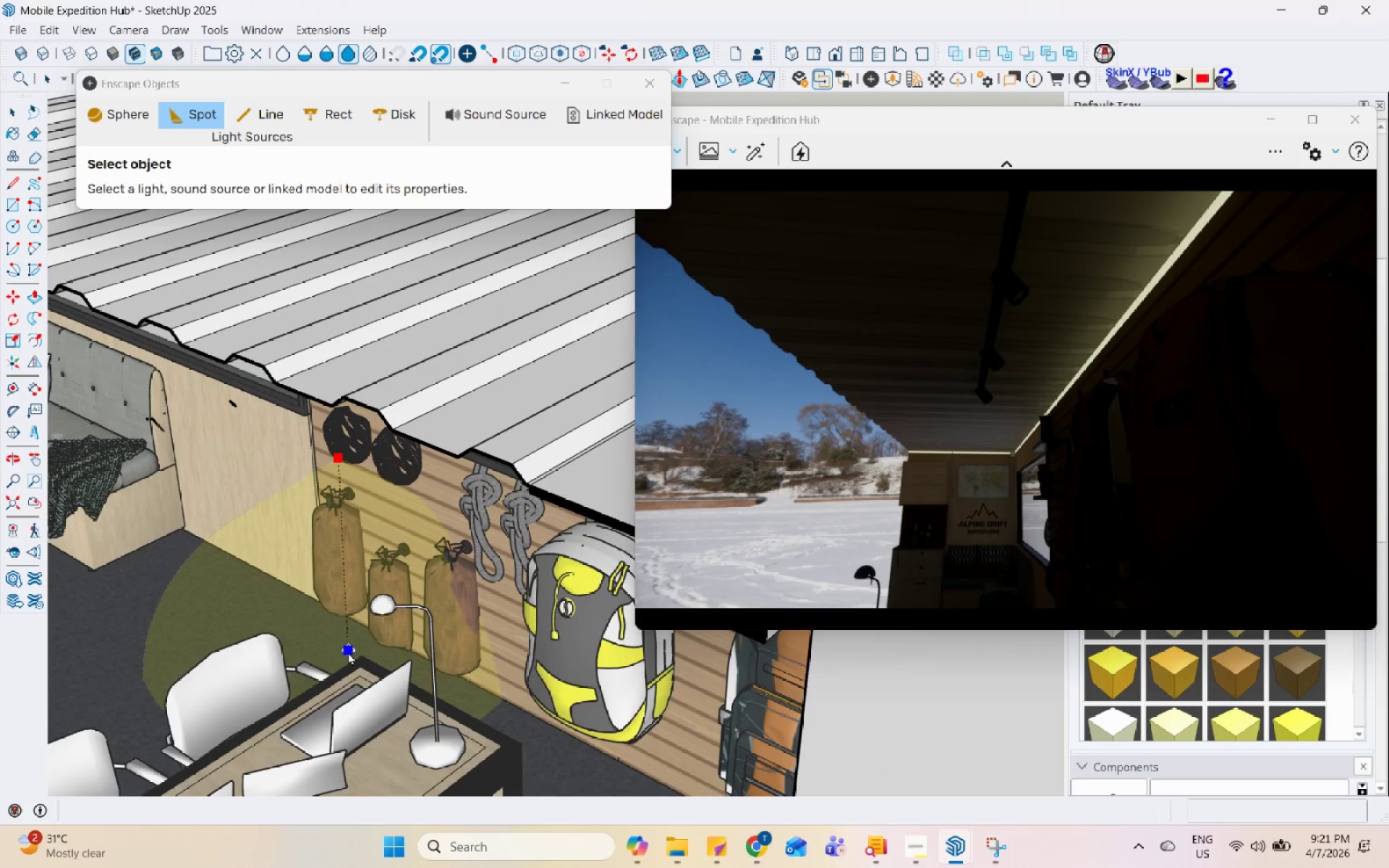 
left_click([352, 653])
 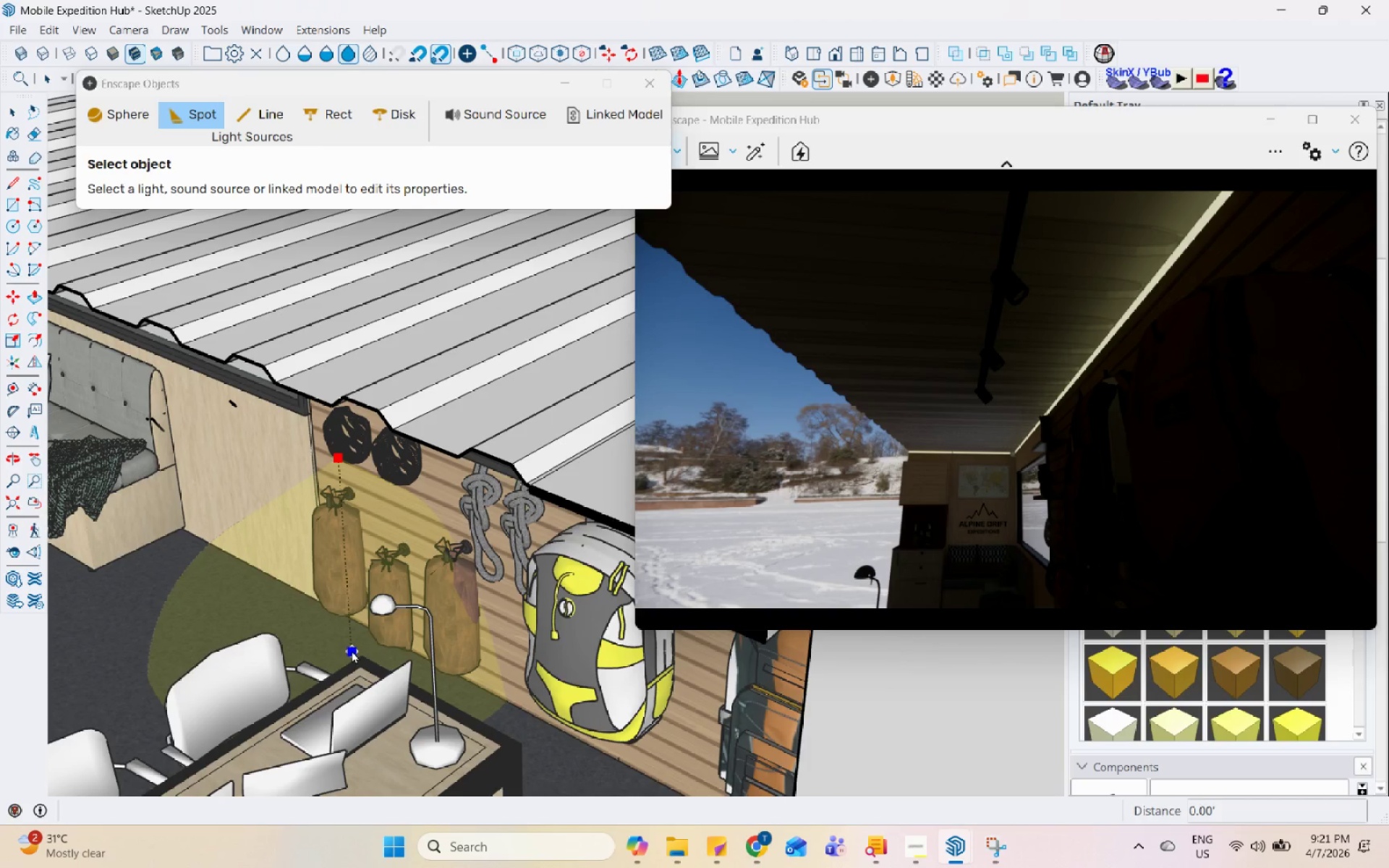 
left_click([352, 650])
 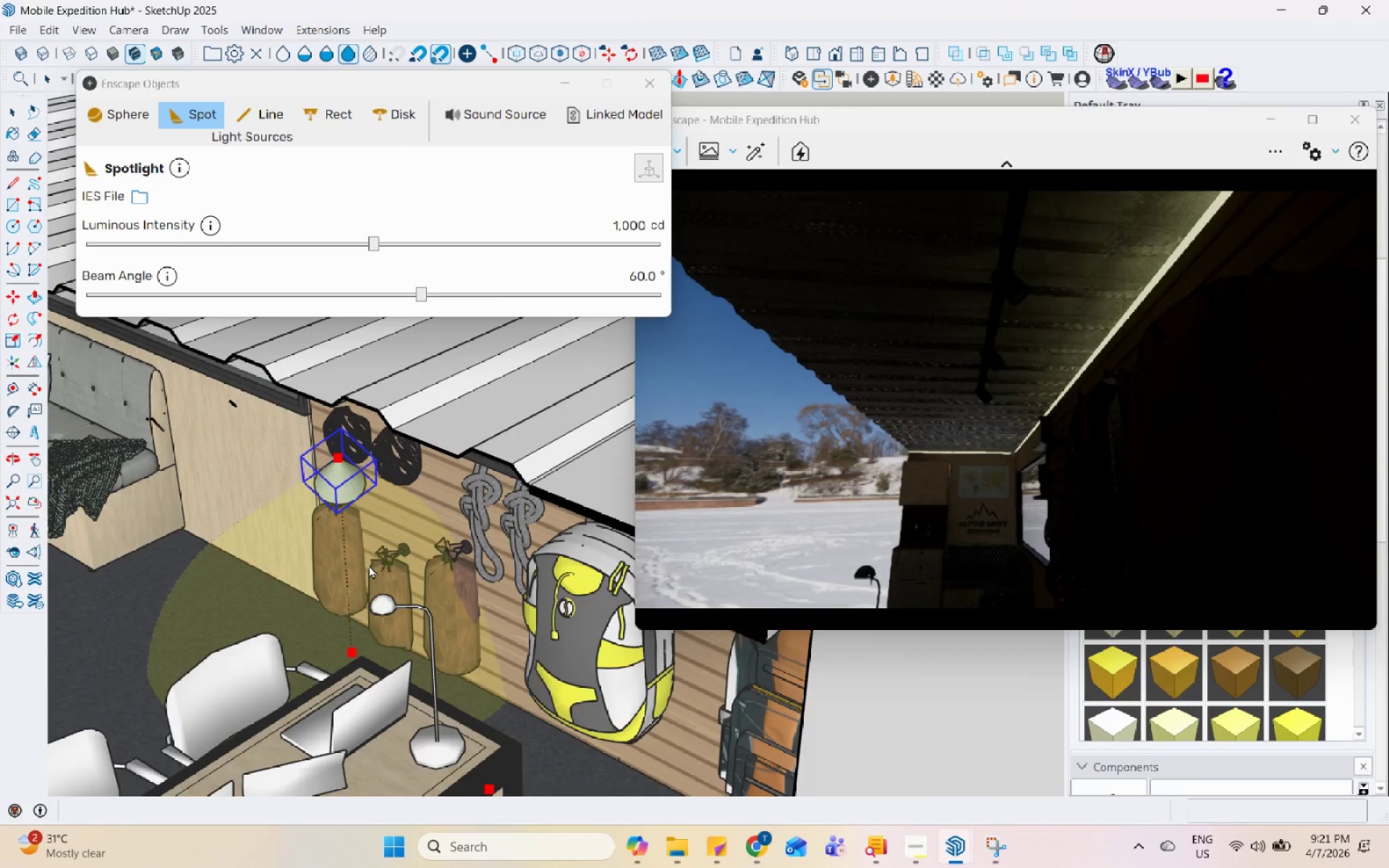 
scroll: coordinate [373, 567], scroll_direction: down, amount: 4.0
 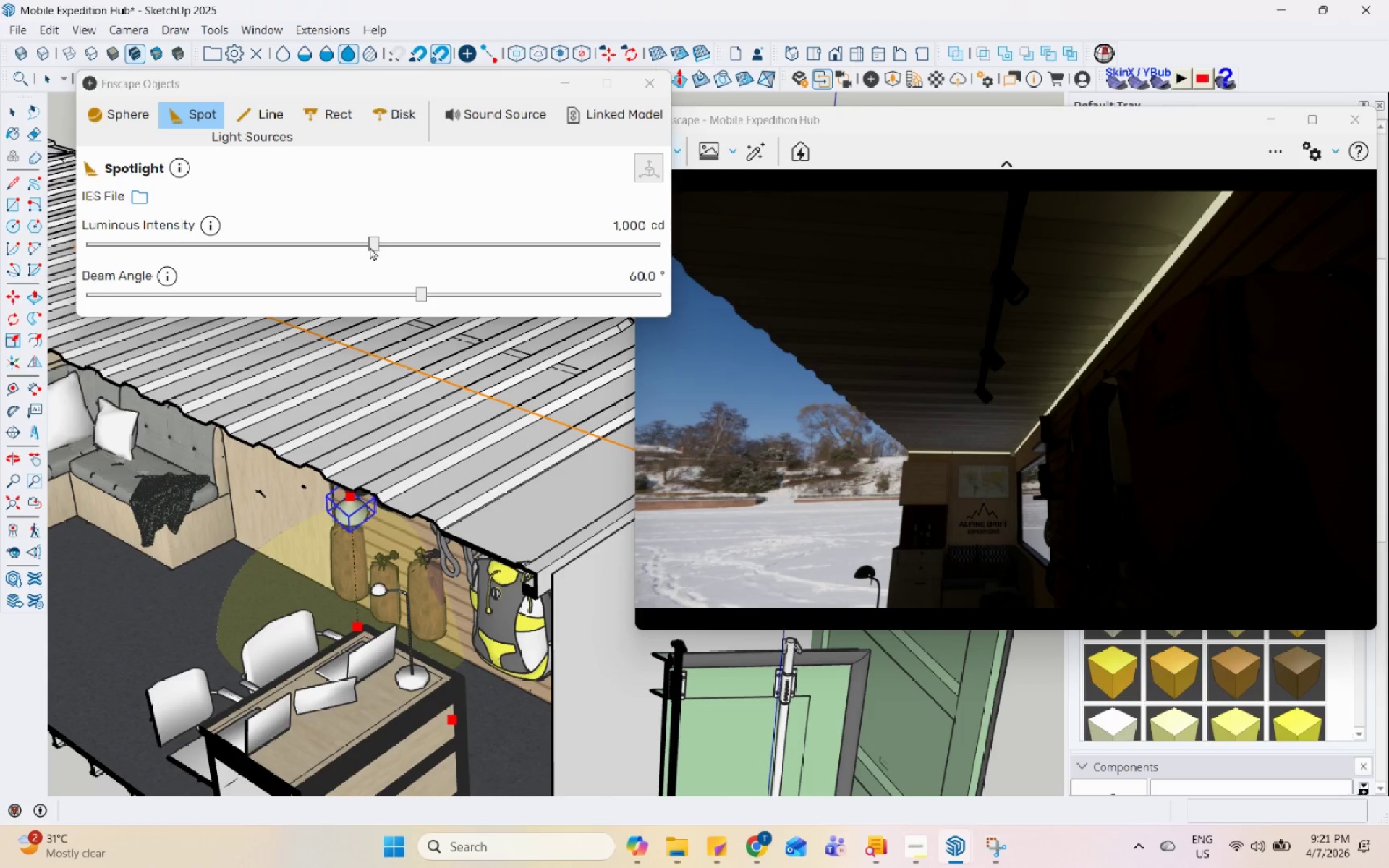 
left_click_drag(start_coordinate=[372, 242], to_coordinate=[557, 254])
 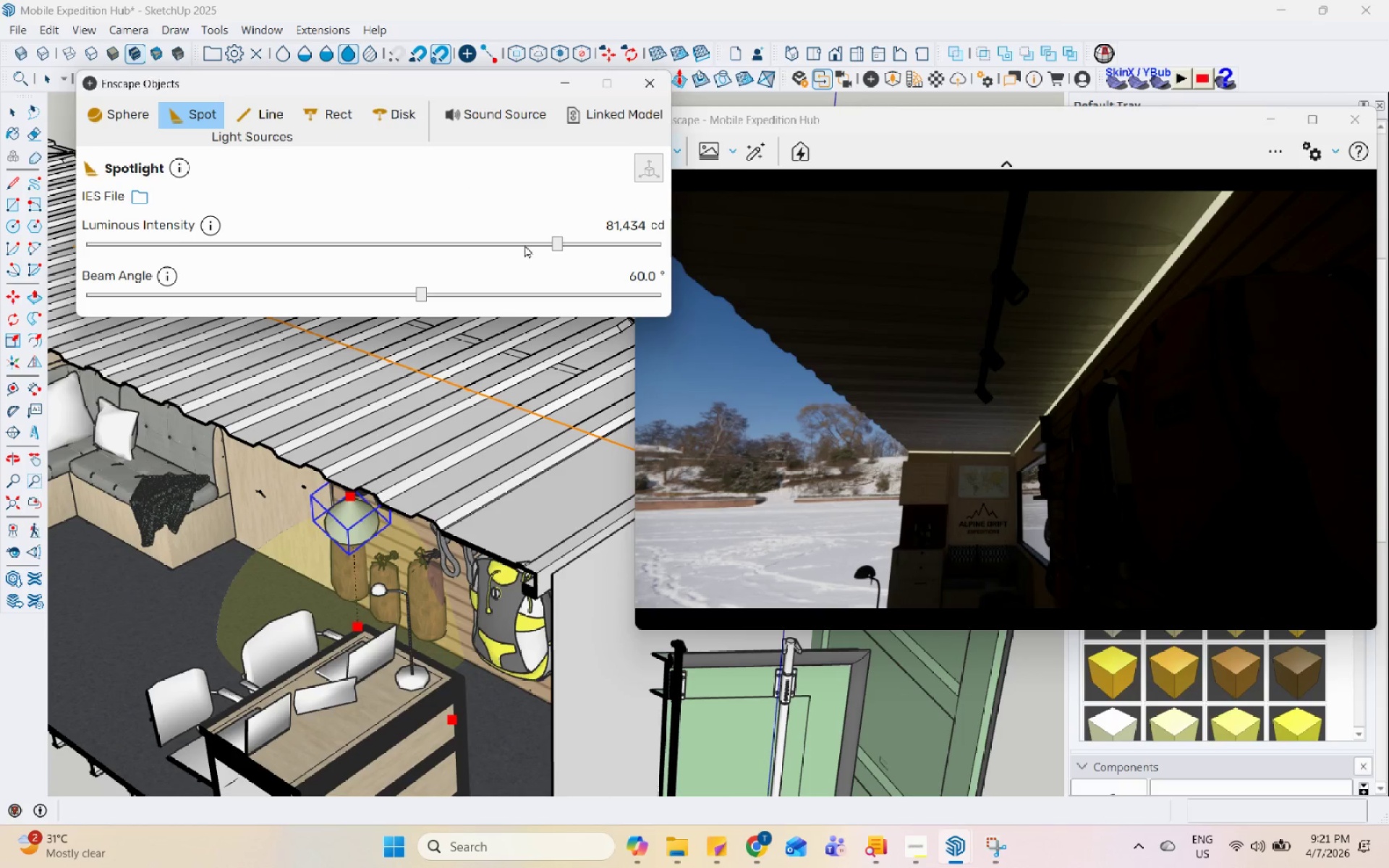 
left_click_drag(start_coordinate=[557, 243], to_coordinate=[619, 247])
 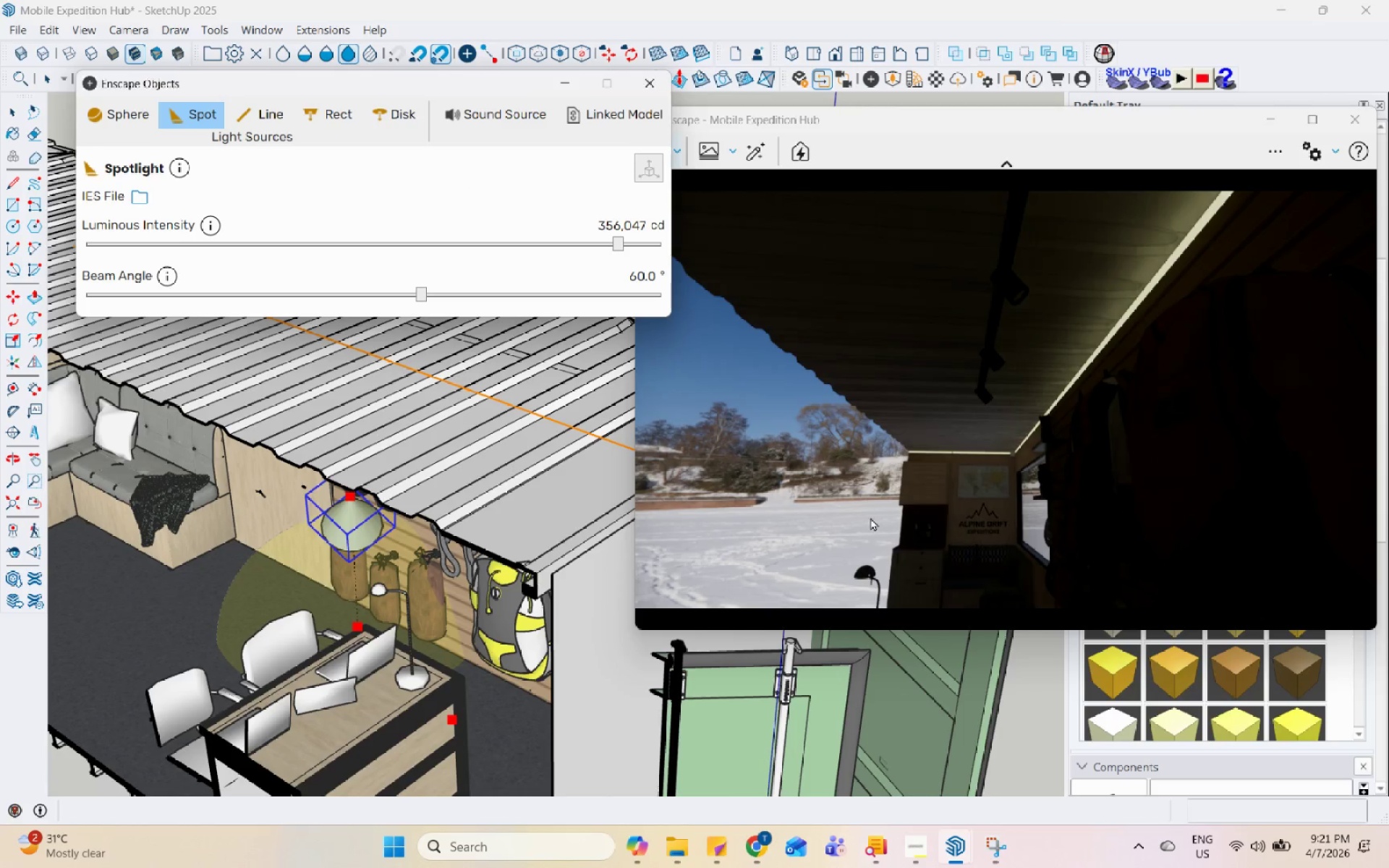 
left_click_drag(start_coordinate=[983, 504], to_coordinate=[1148, 629])
 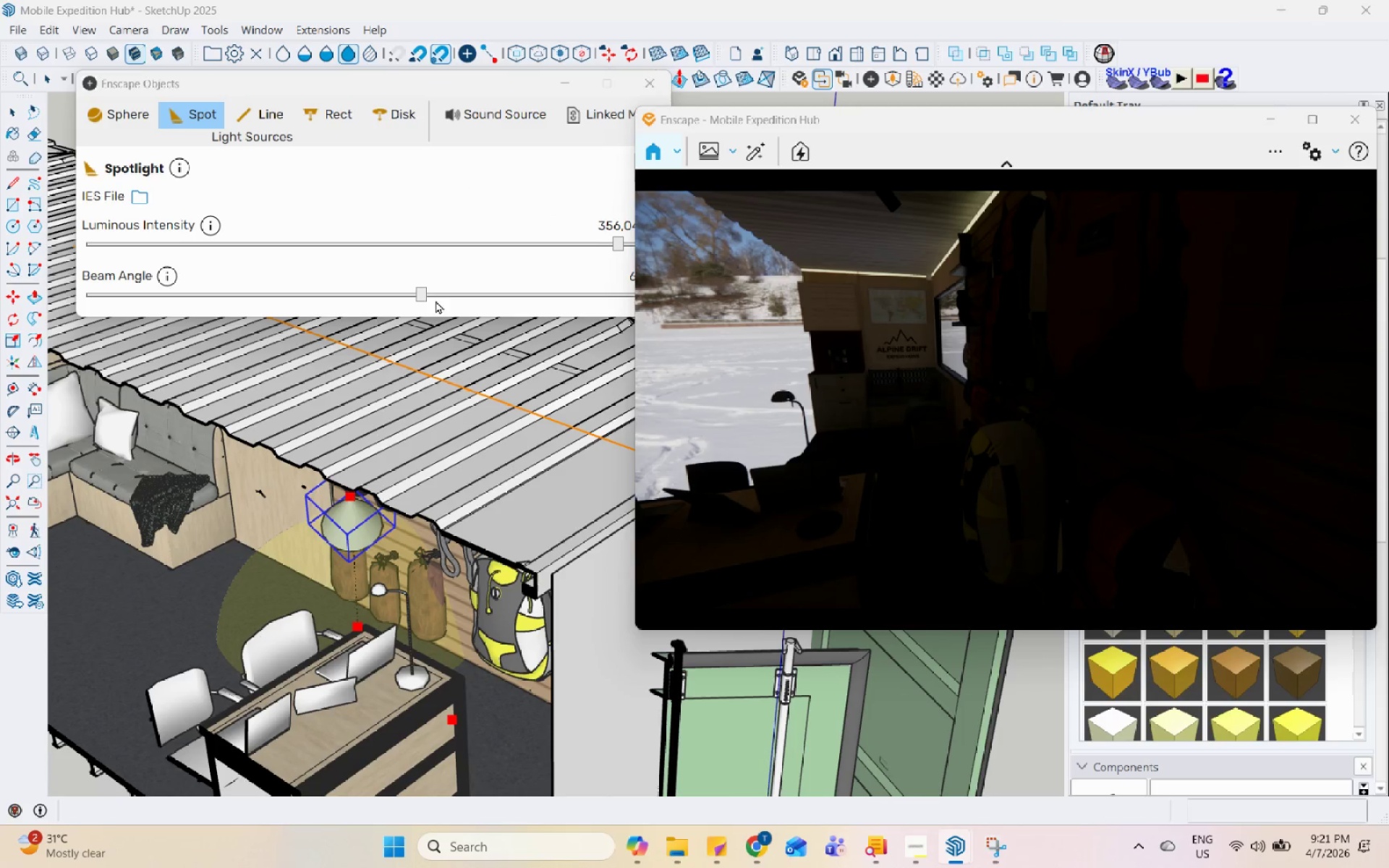 
left_click_drag(start_coordinate=[425, 297], to_coordinate=[488, 297])
 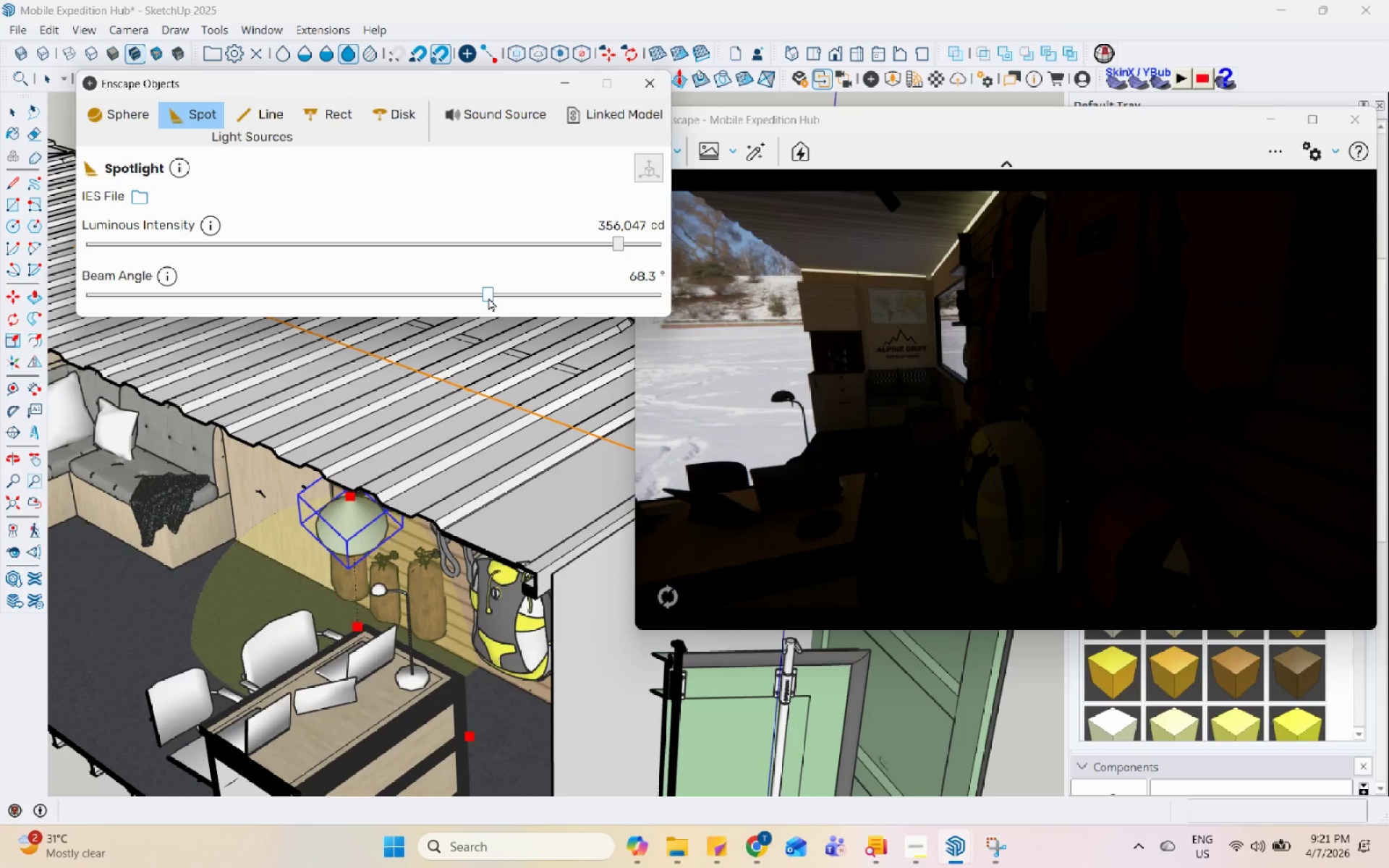 
left_click_drag(start_coordinate=[488, 297], to_coordinate=[514, 298])
 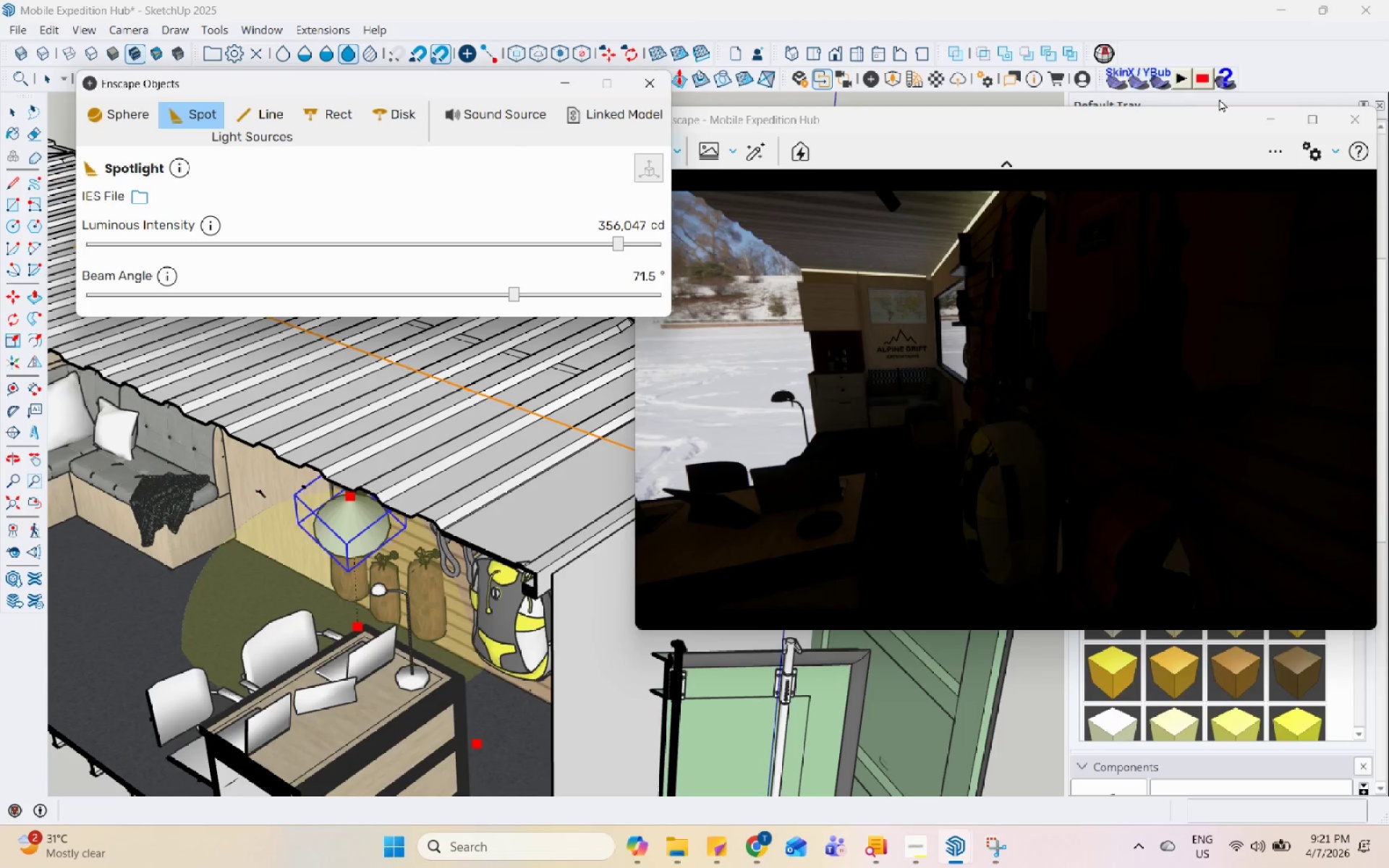 
left_click([1325, 167])
 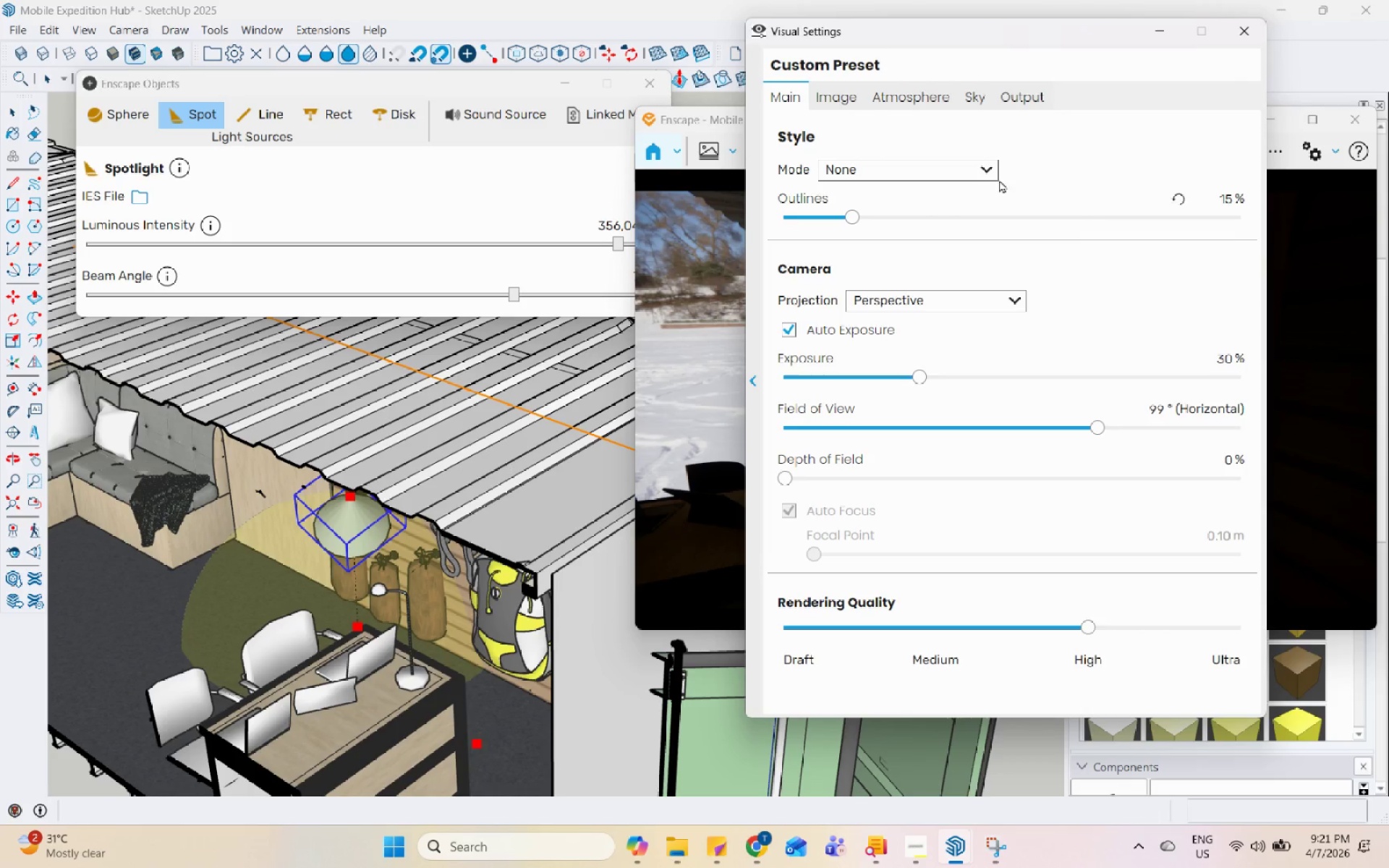 
left_click_drag(start_coordinate=[1043, 35], to_coordinate=[348, 43])
 